 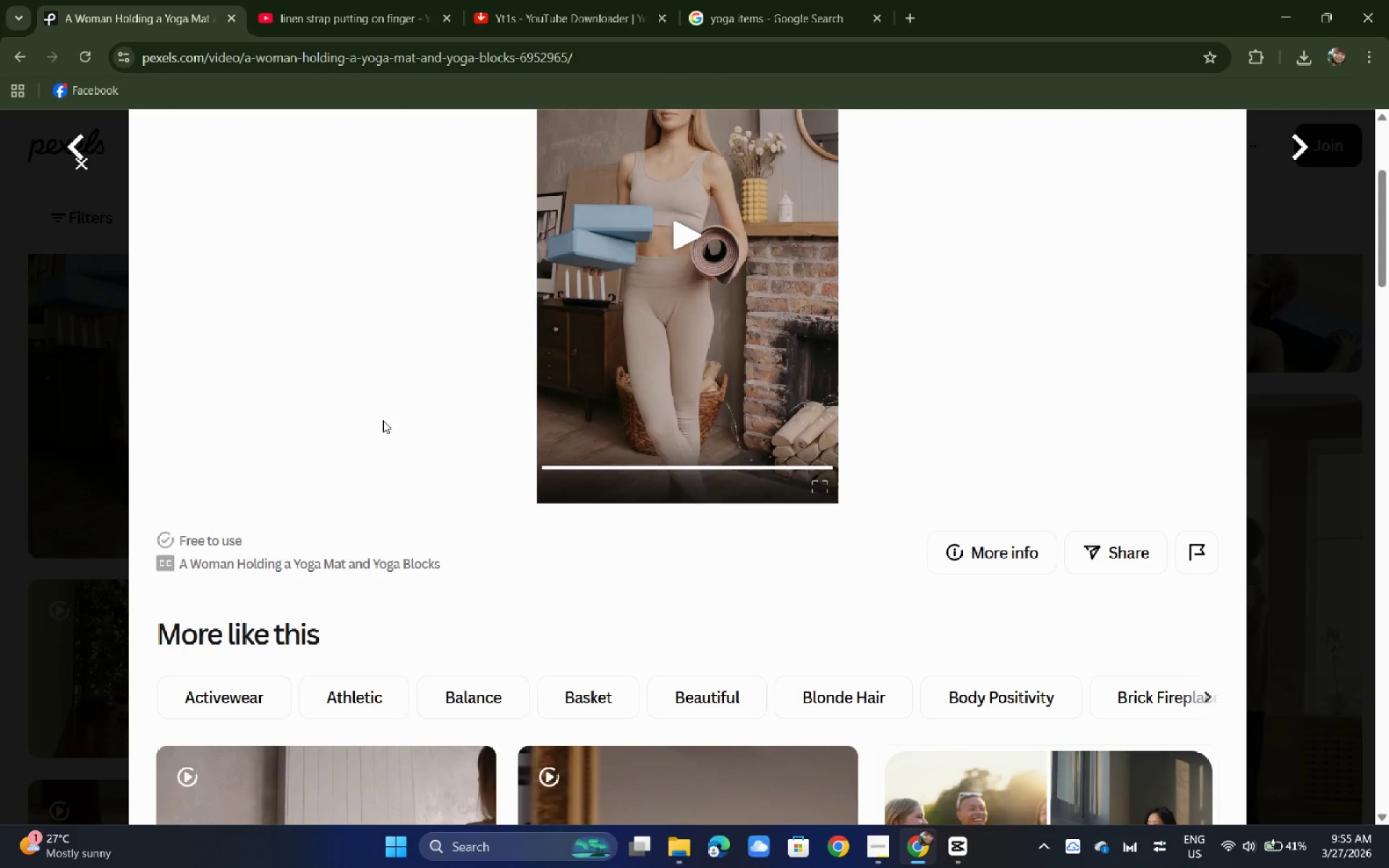 
key(Alt+Tab)
 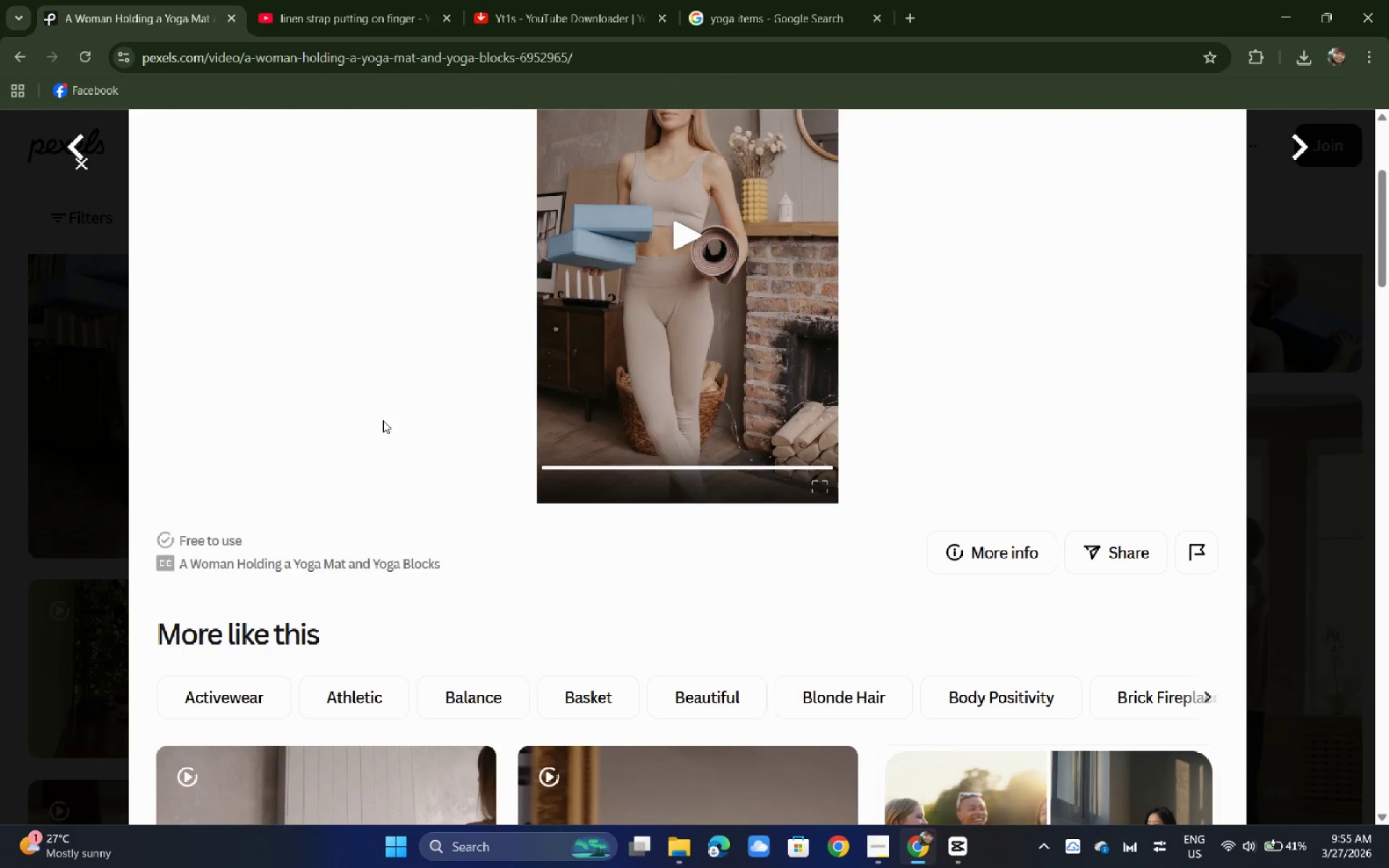 
key(Alt+Tab)
 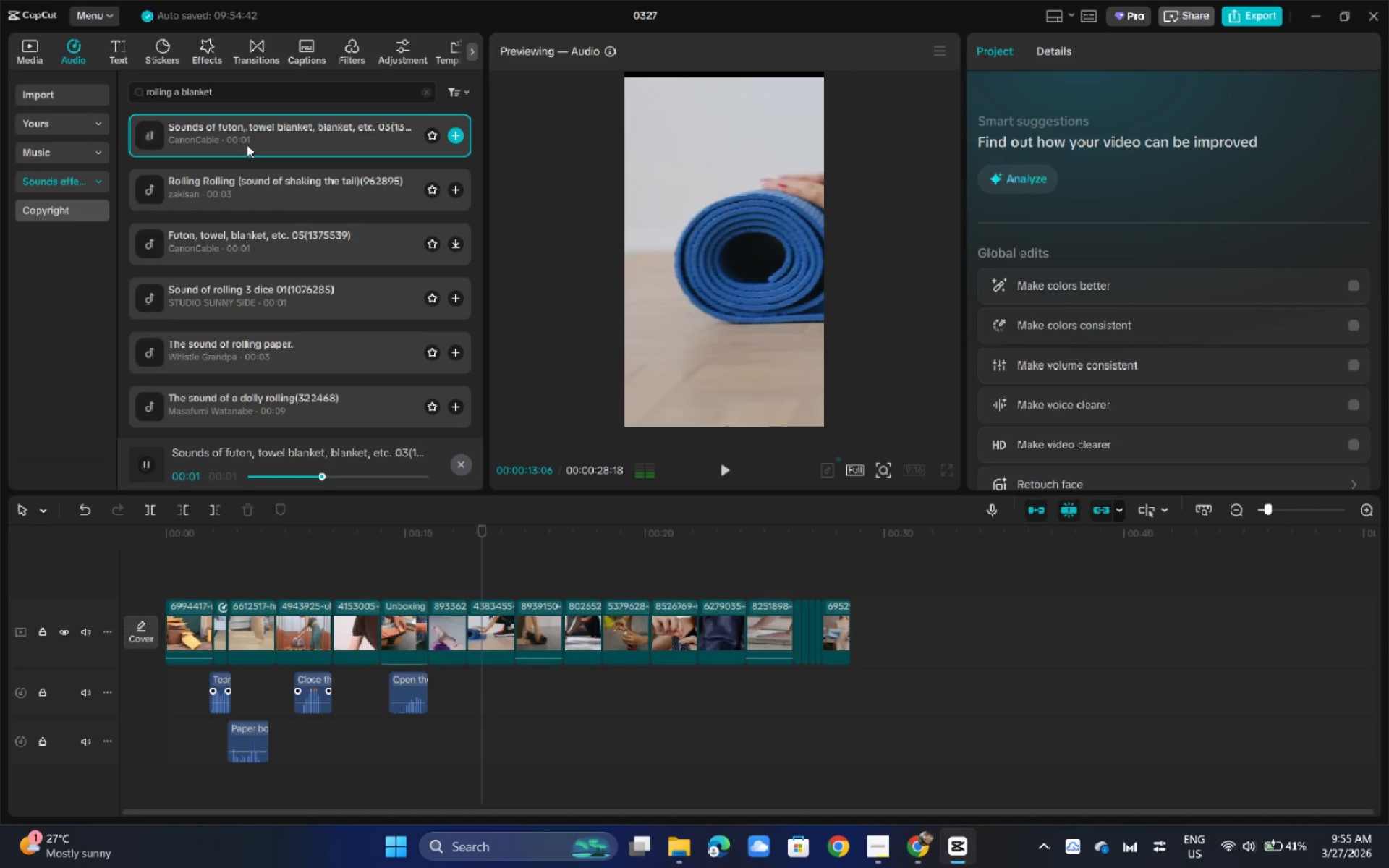 
left_click_drag(start_coordinate=[268, 144], to_coordinate=[471, 692])
 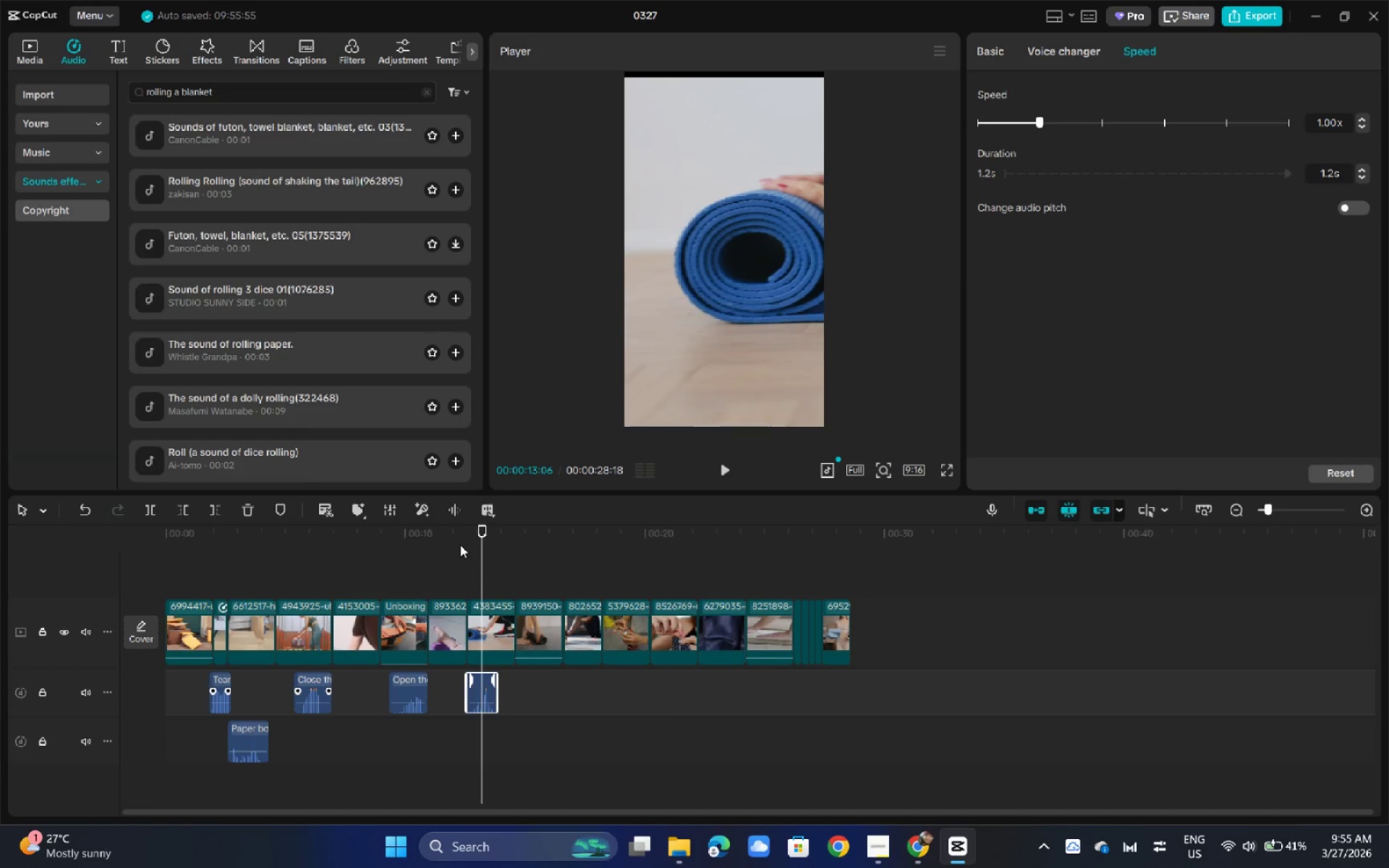 
left_click([460, 544])
 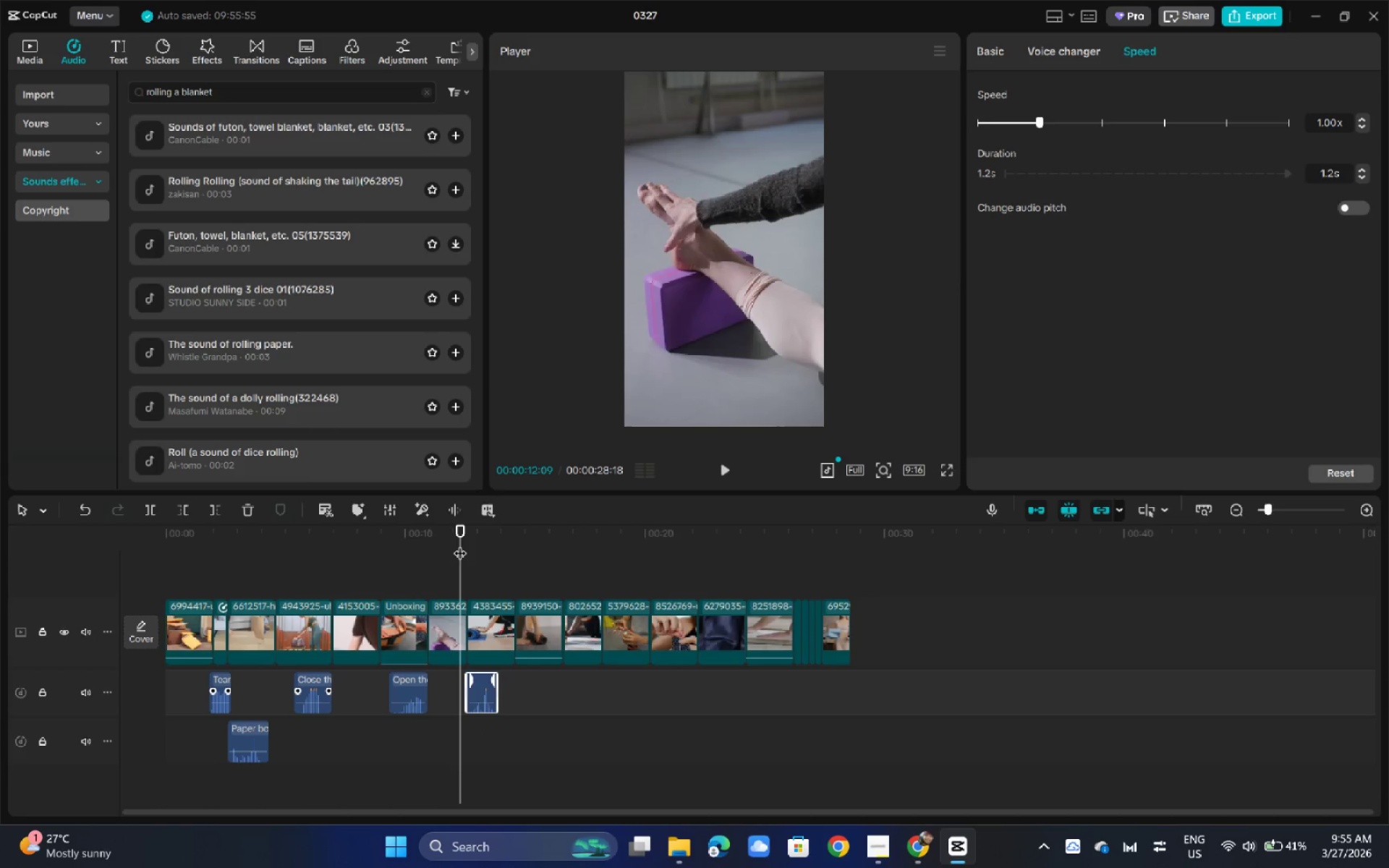 
key(Space)
 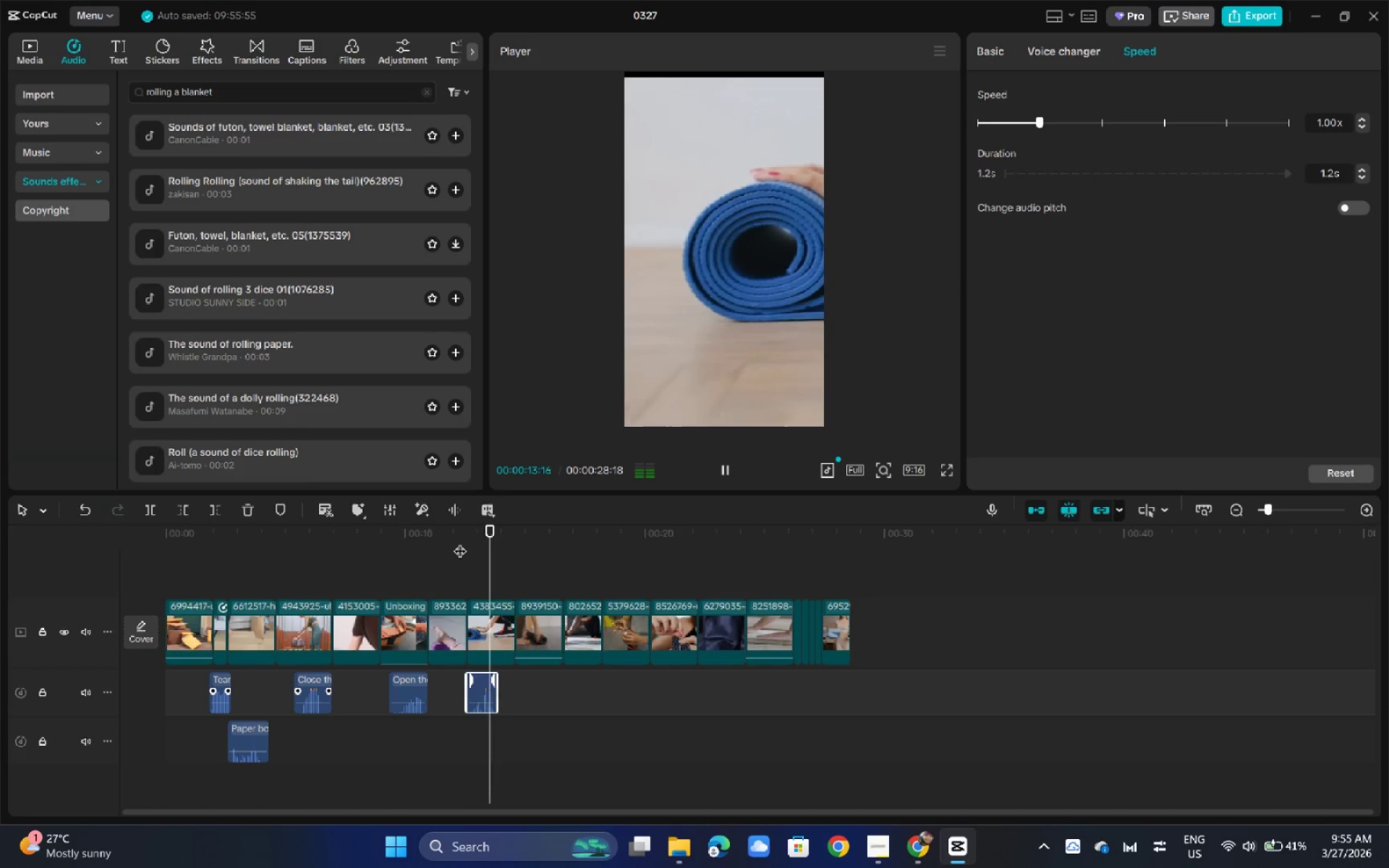 
key(Space)
 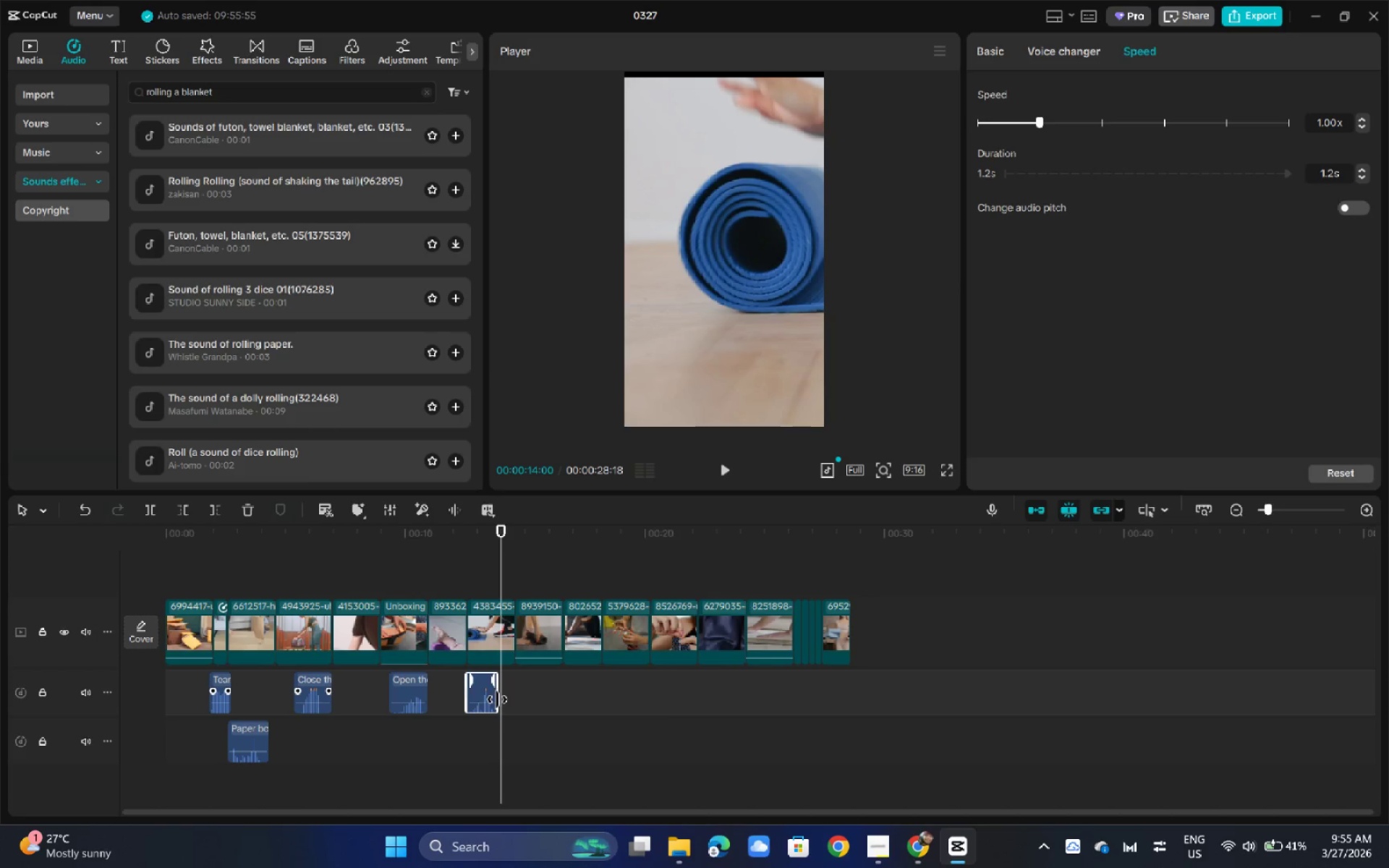 
left_click([288, 259])
 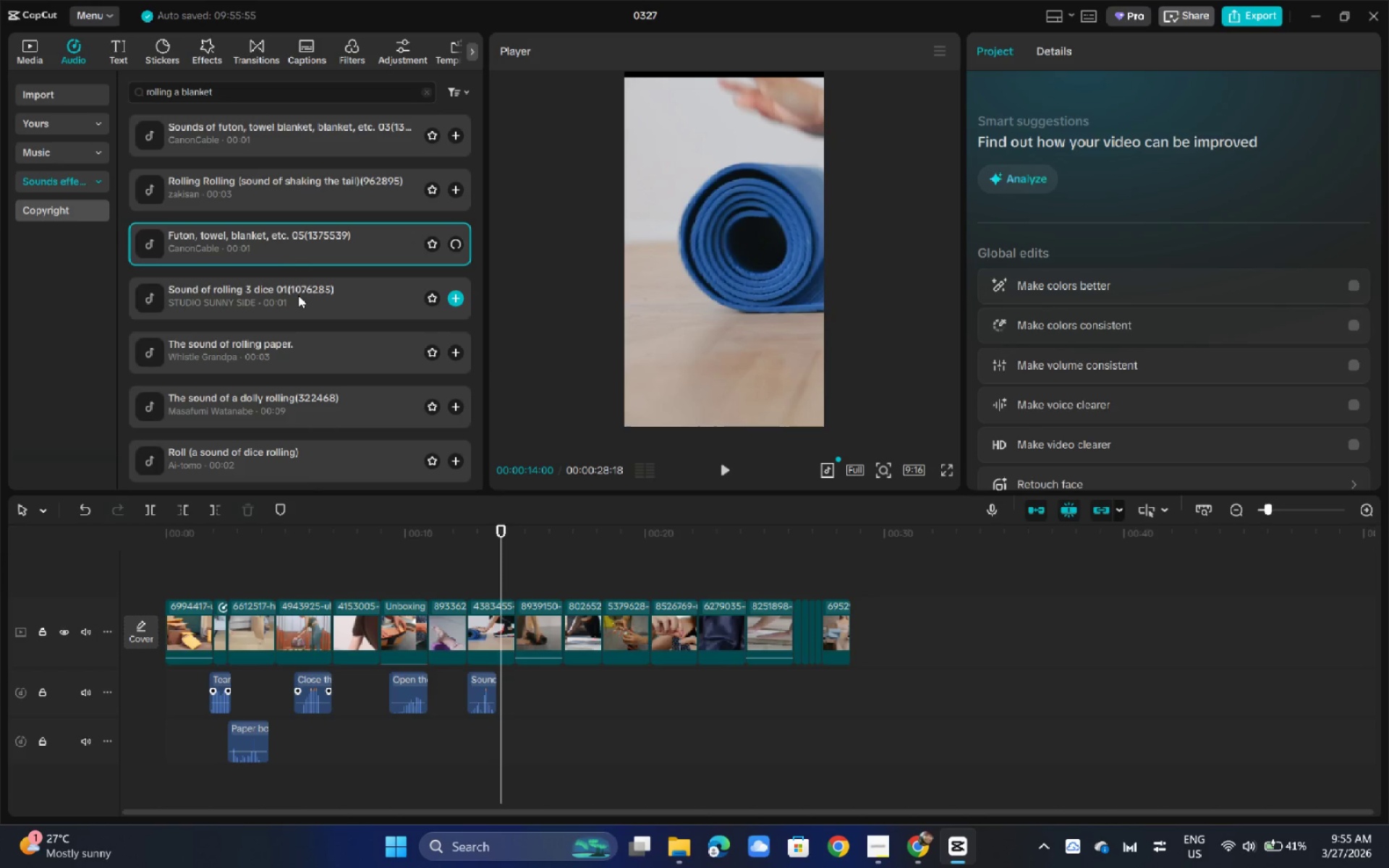 
left_click([299, 296])
 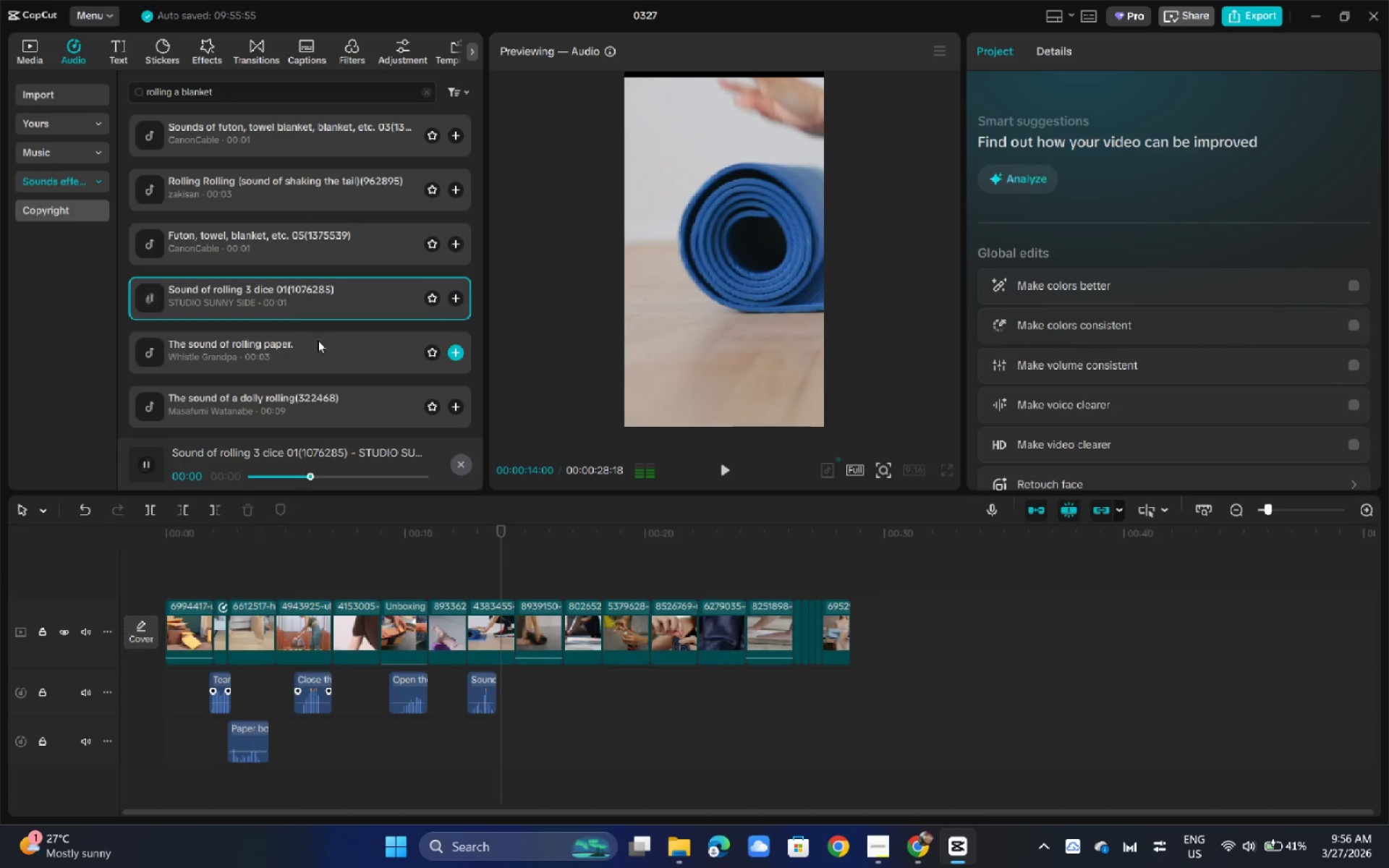 
left_click([318, 340])
 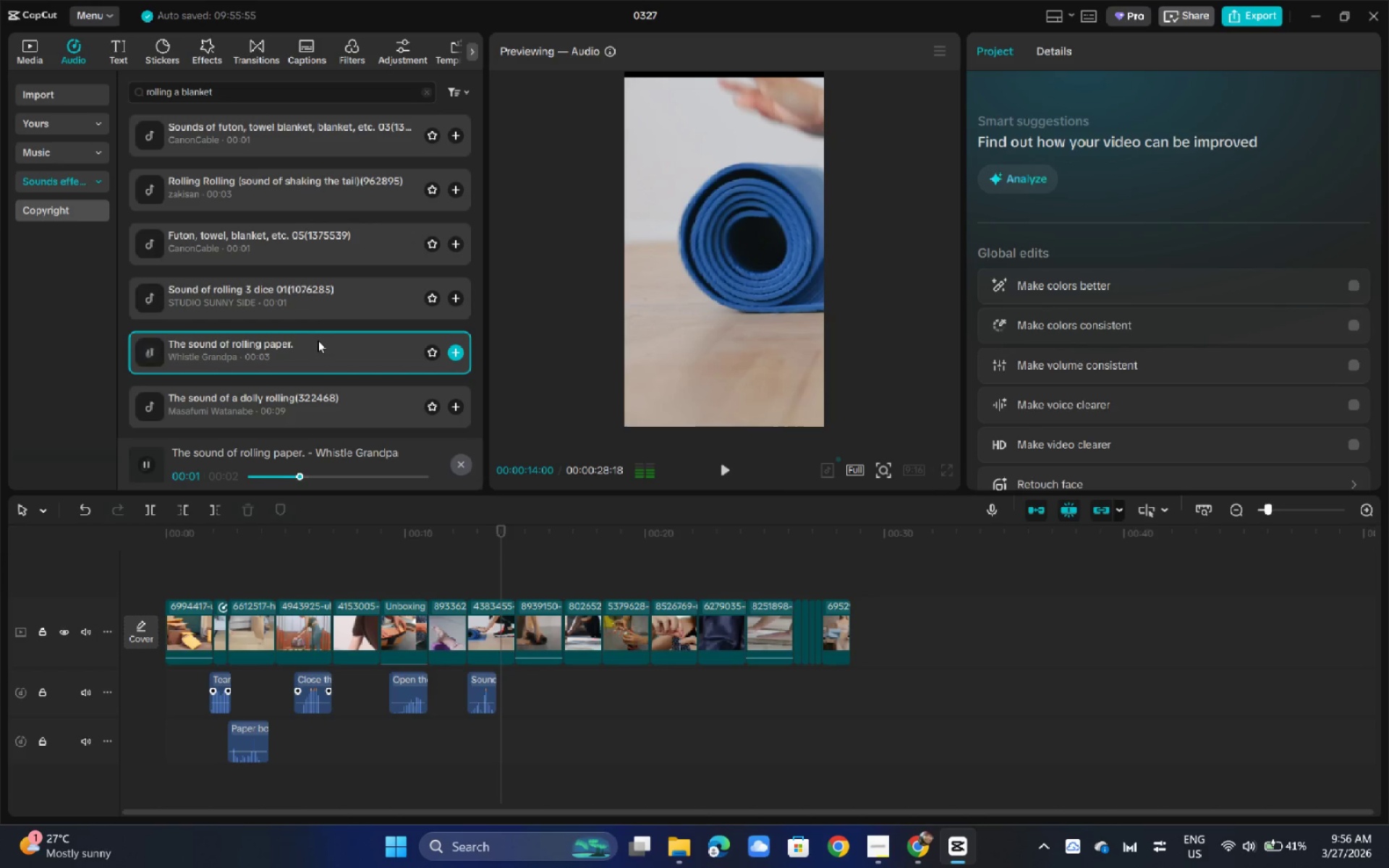 
key(Space)
 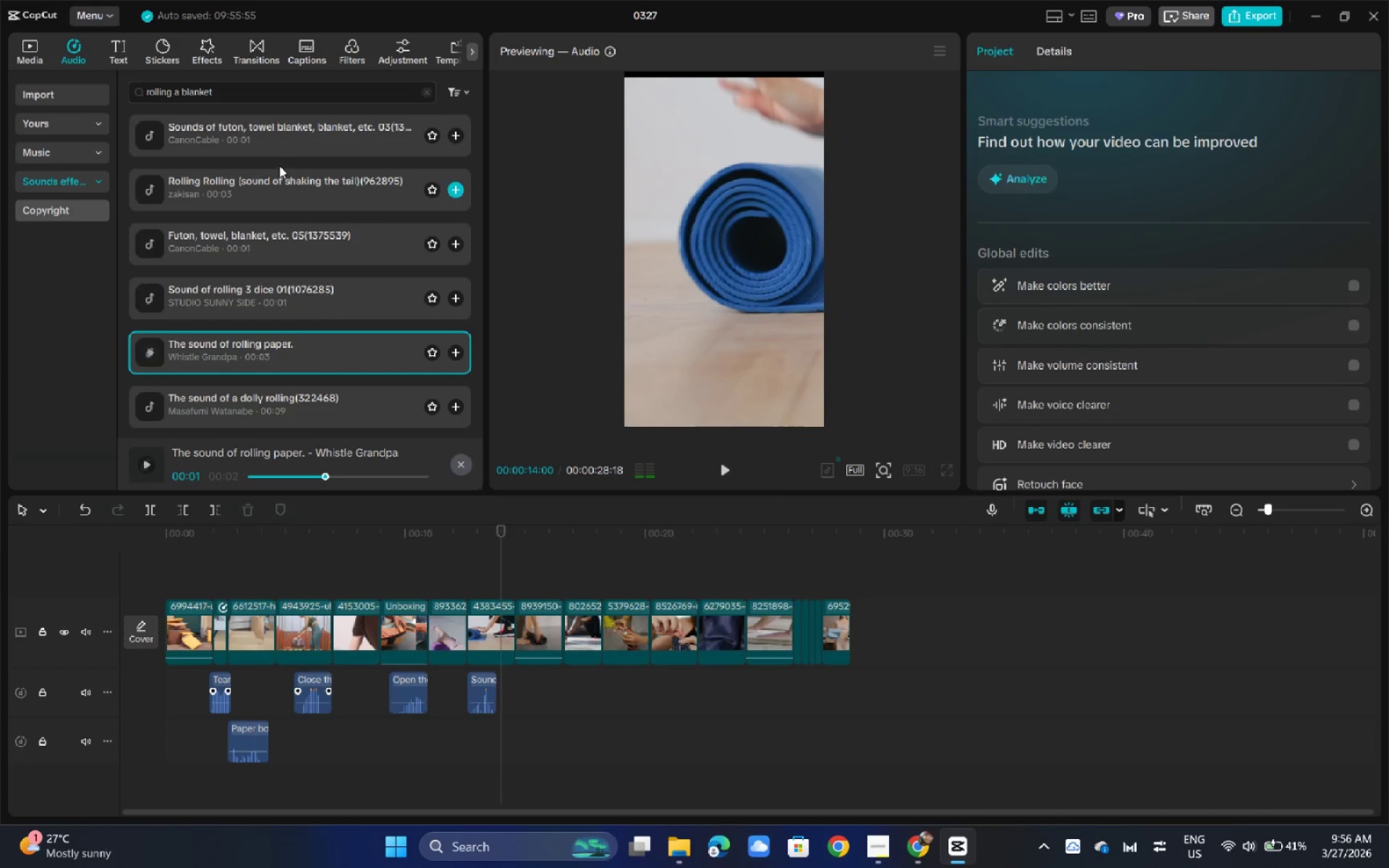 
left_click([276, 144])
 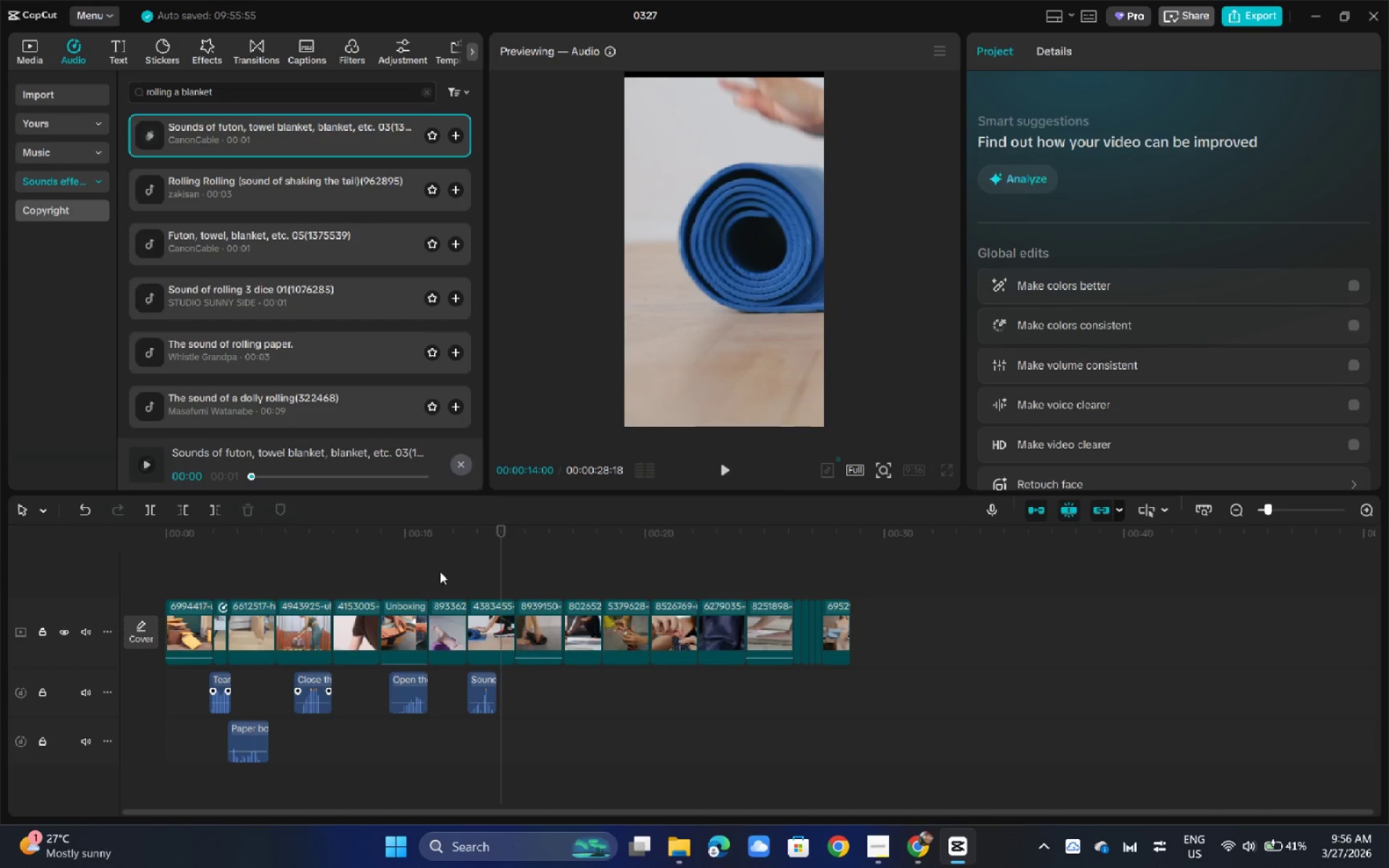 
left_click([483, 698])
 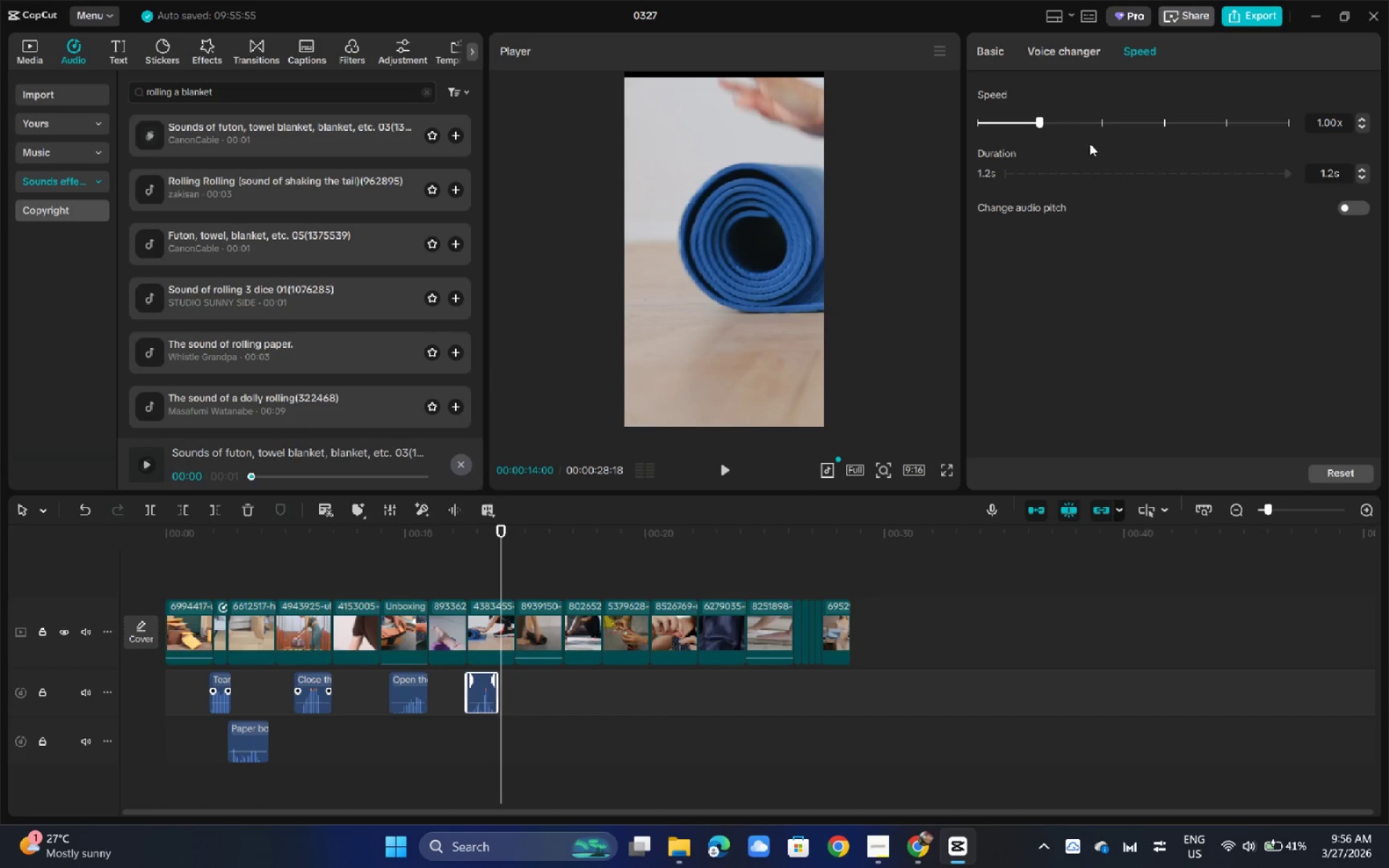 
left_click_drag(start_coordinate=[1016, 122], to_coordinate=[1011, 124])
 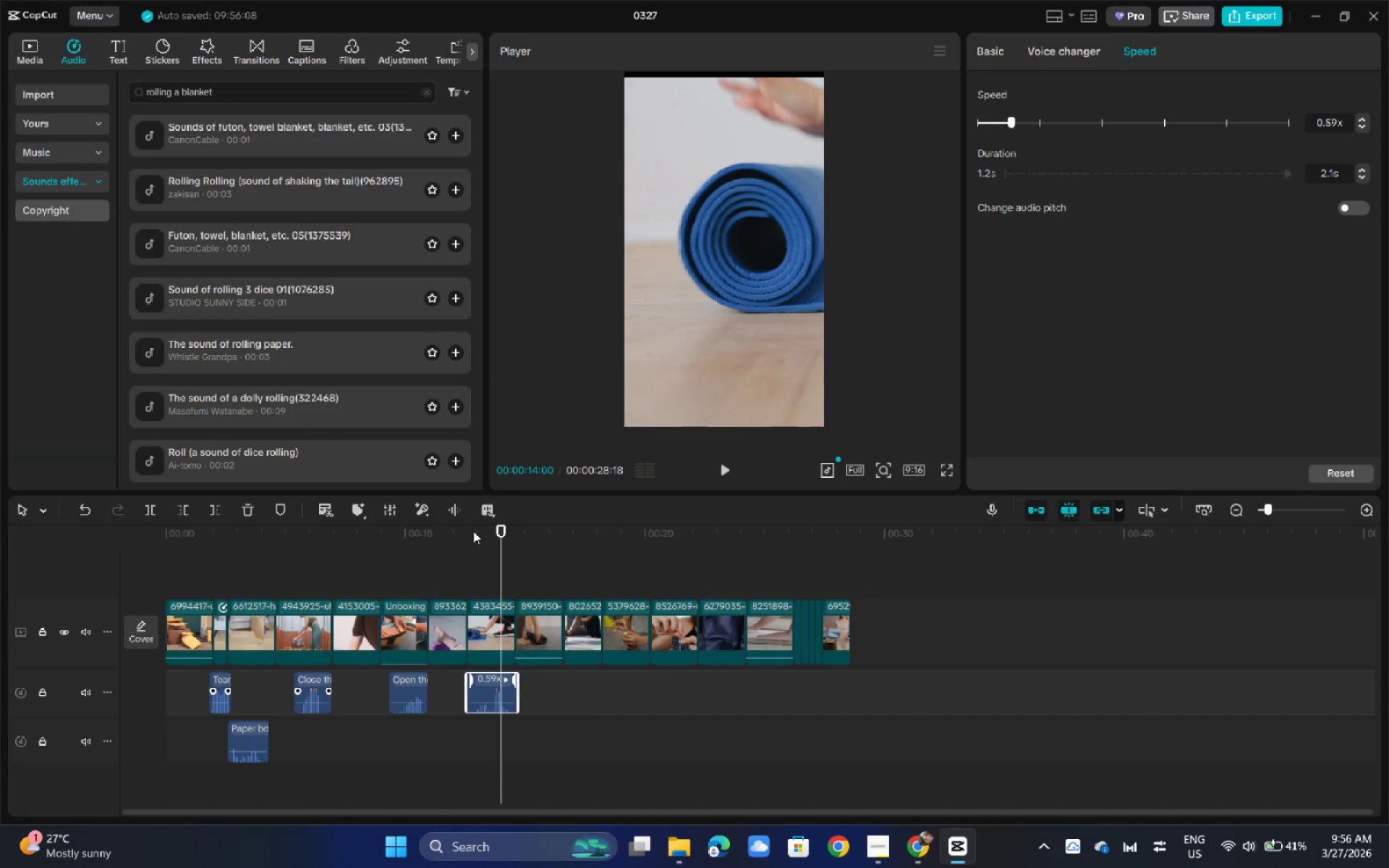 
left_click_drag(start_coordinate=[475, 527], to_coordinate=[464, 532])
 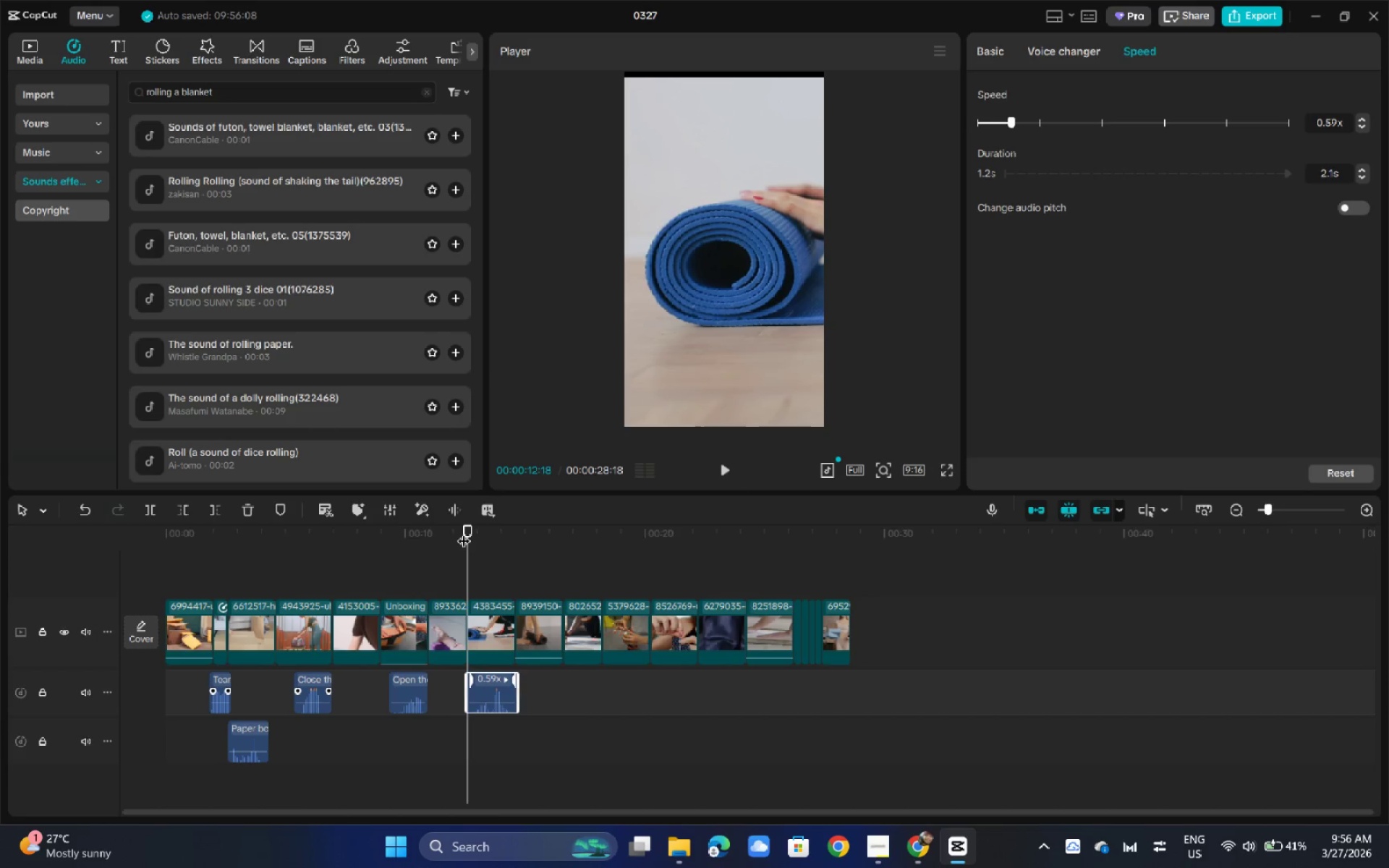 
key(Space)
 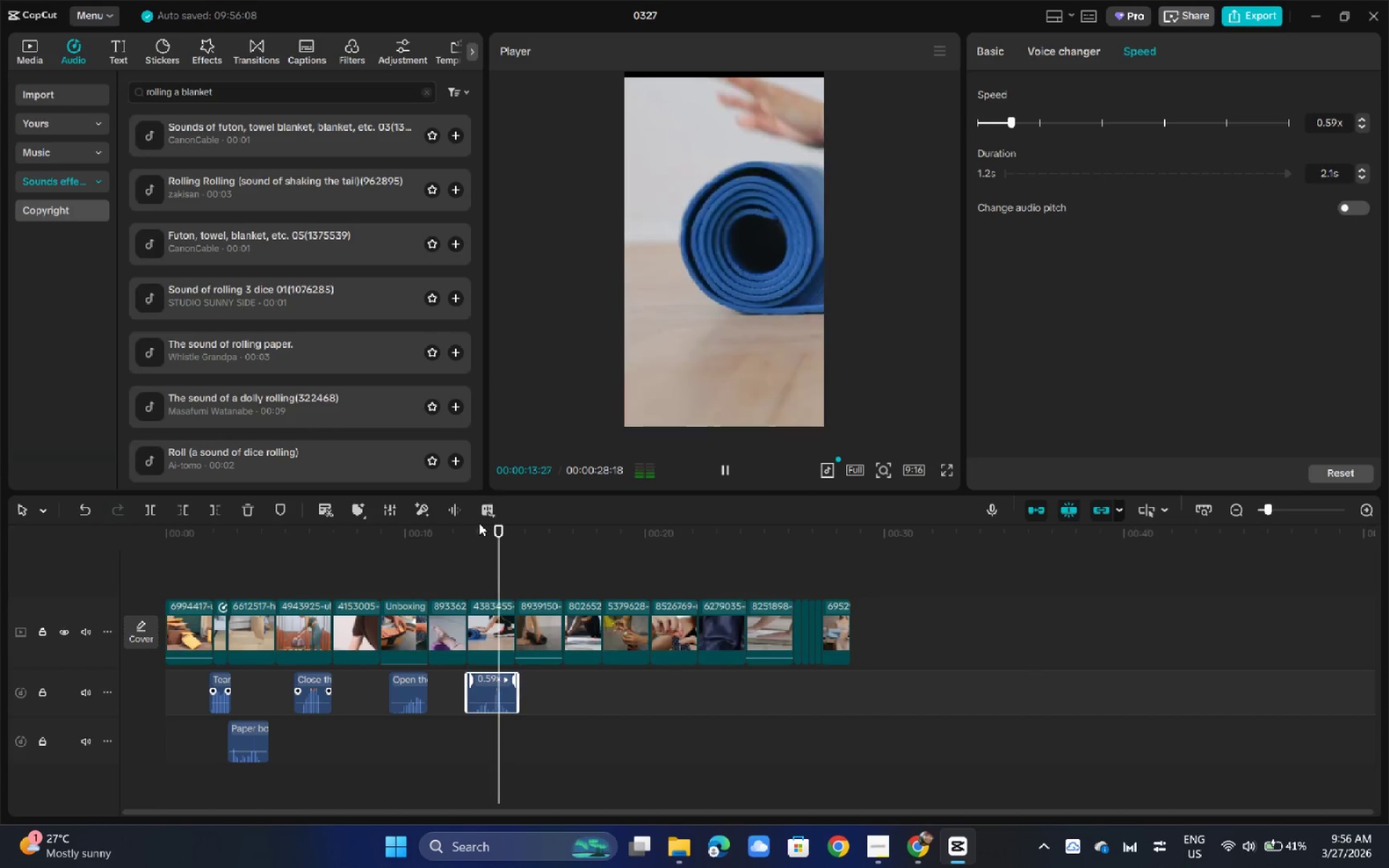 
key(Space)
 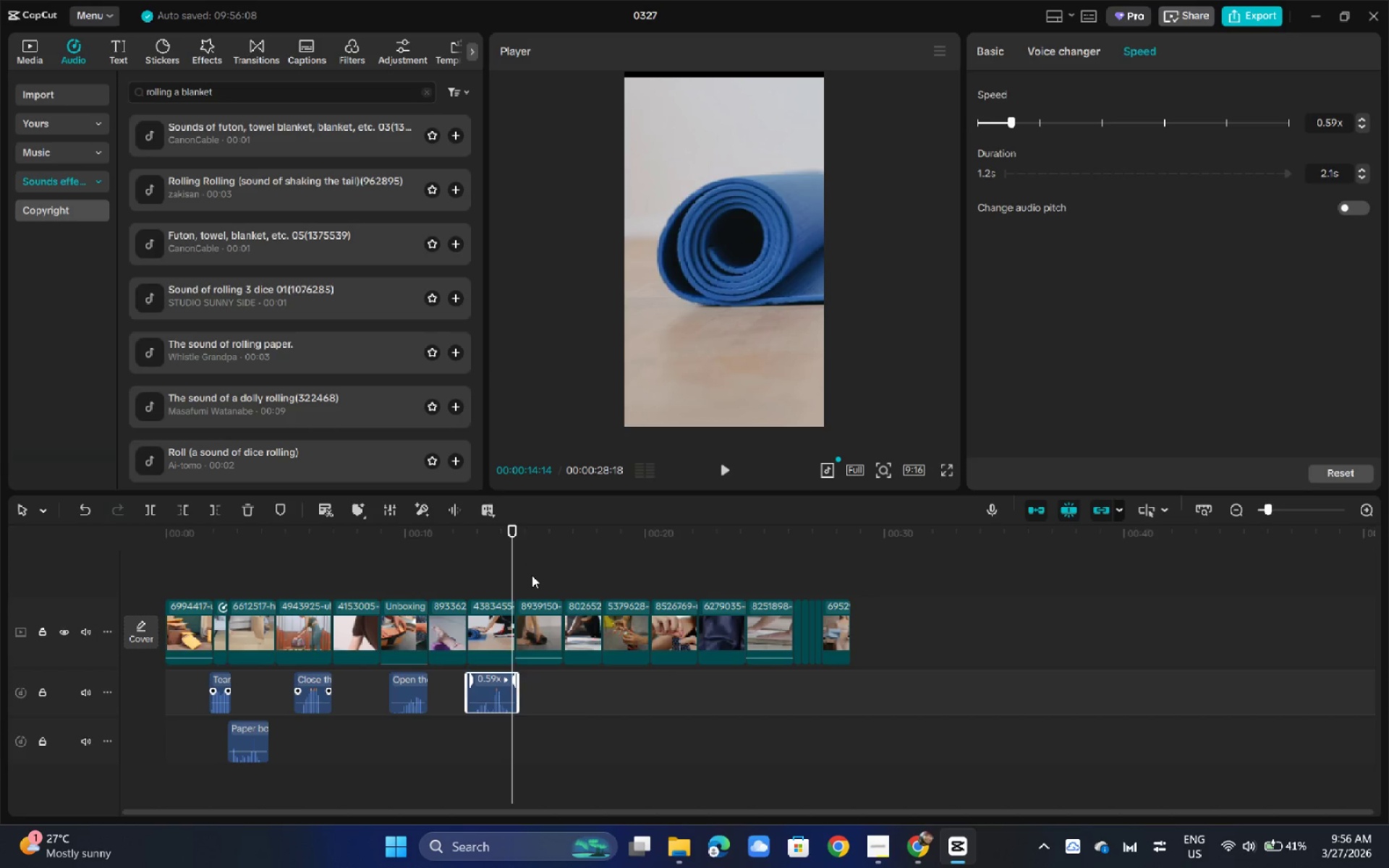 
key(Space)
 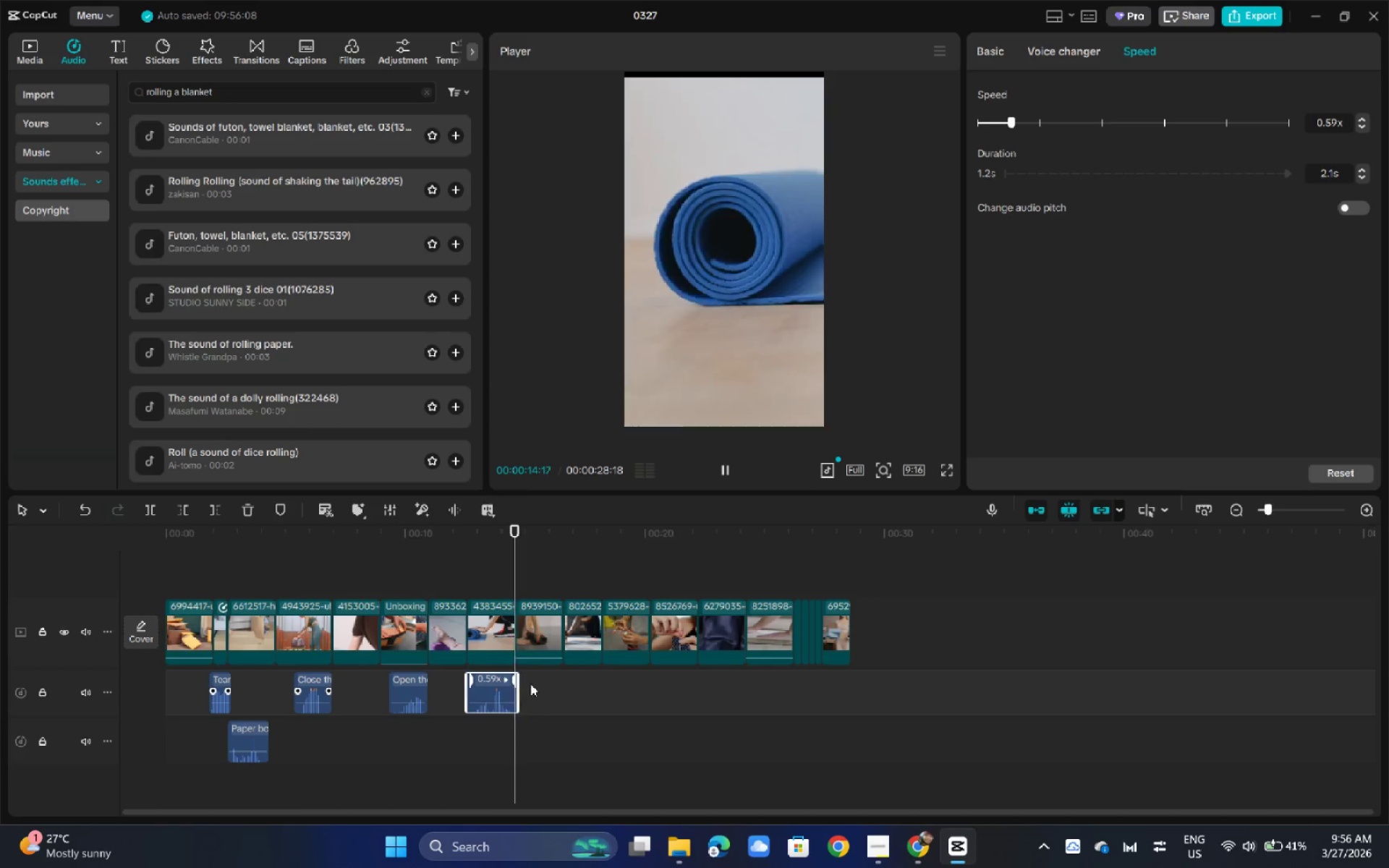 
key(Space)
 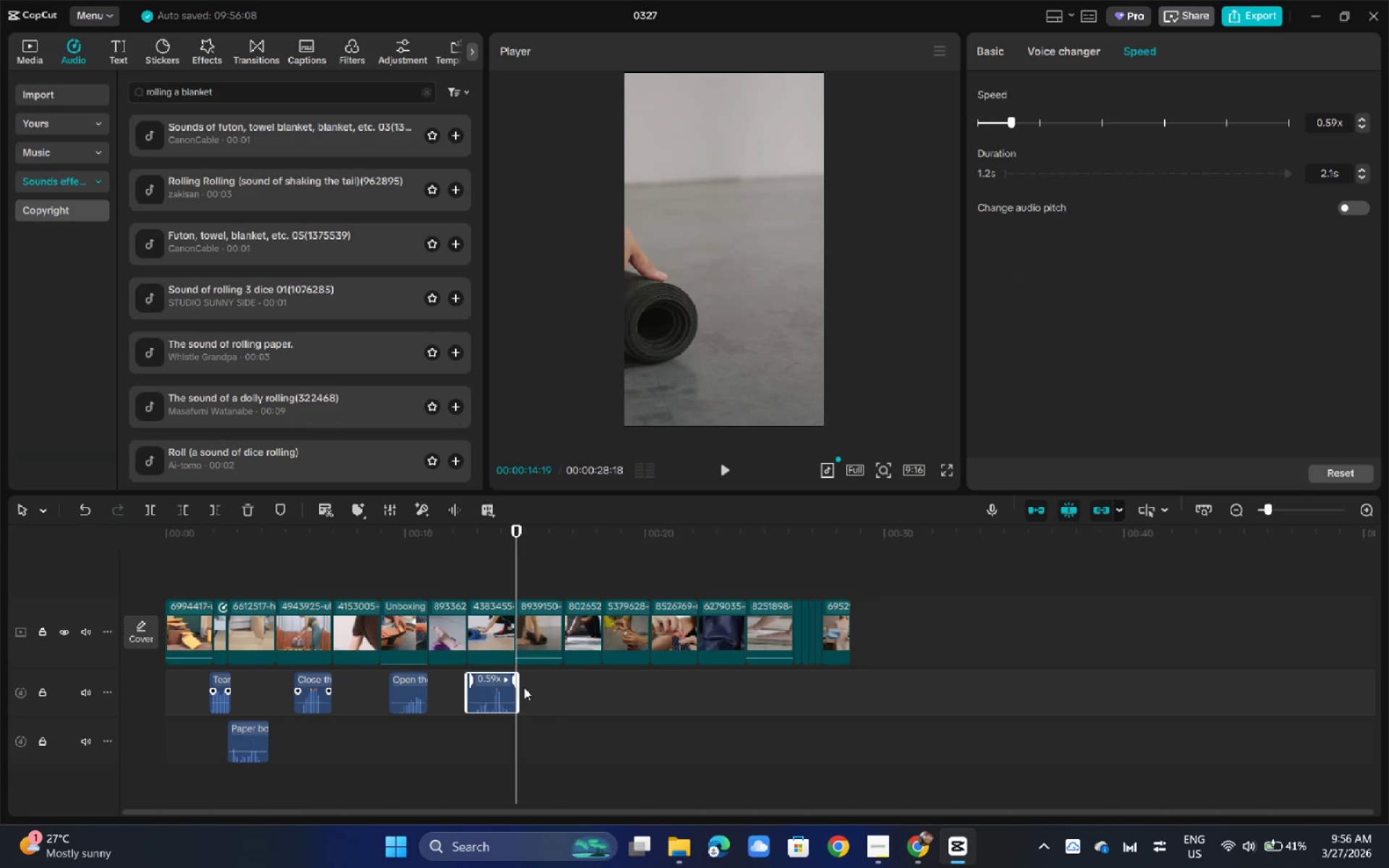 
left_click_drag(start_coordinate=[517, 687], to_coordinate=[512, 687])
 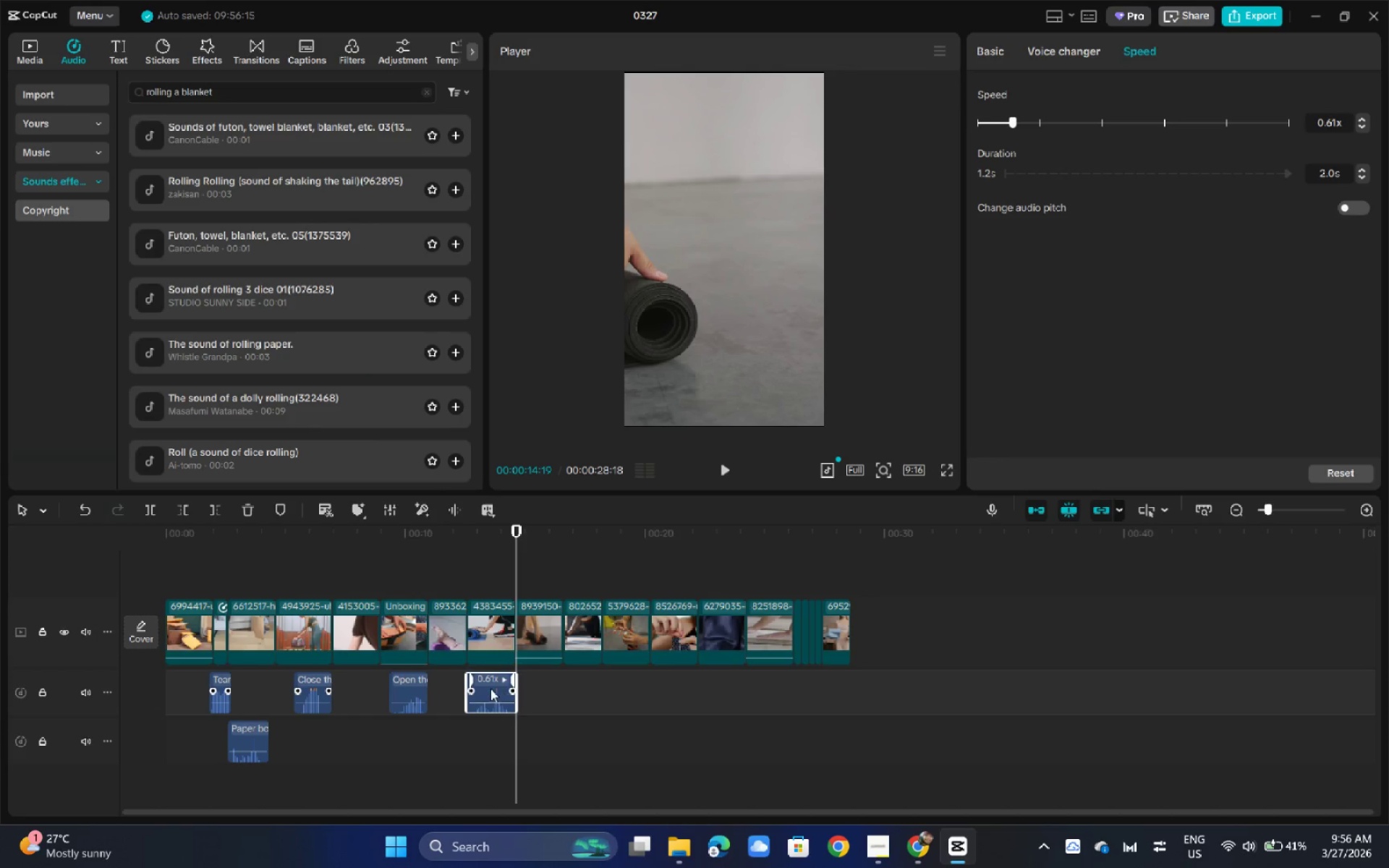 
hold_key(key=AltLeft, duration=1.2)
left_click_drag(start_coordinate=[490, 688], to_coordinate=[543, 690])
 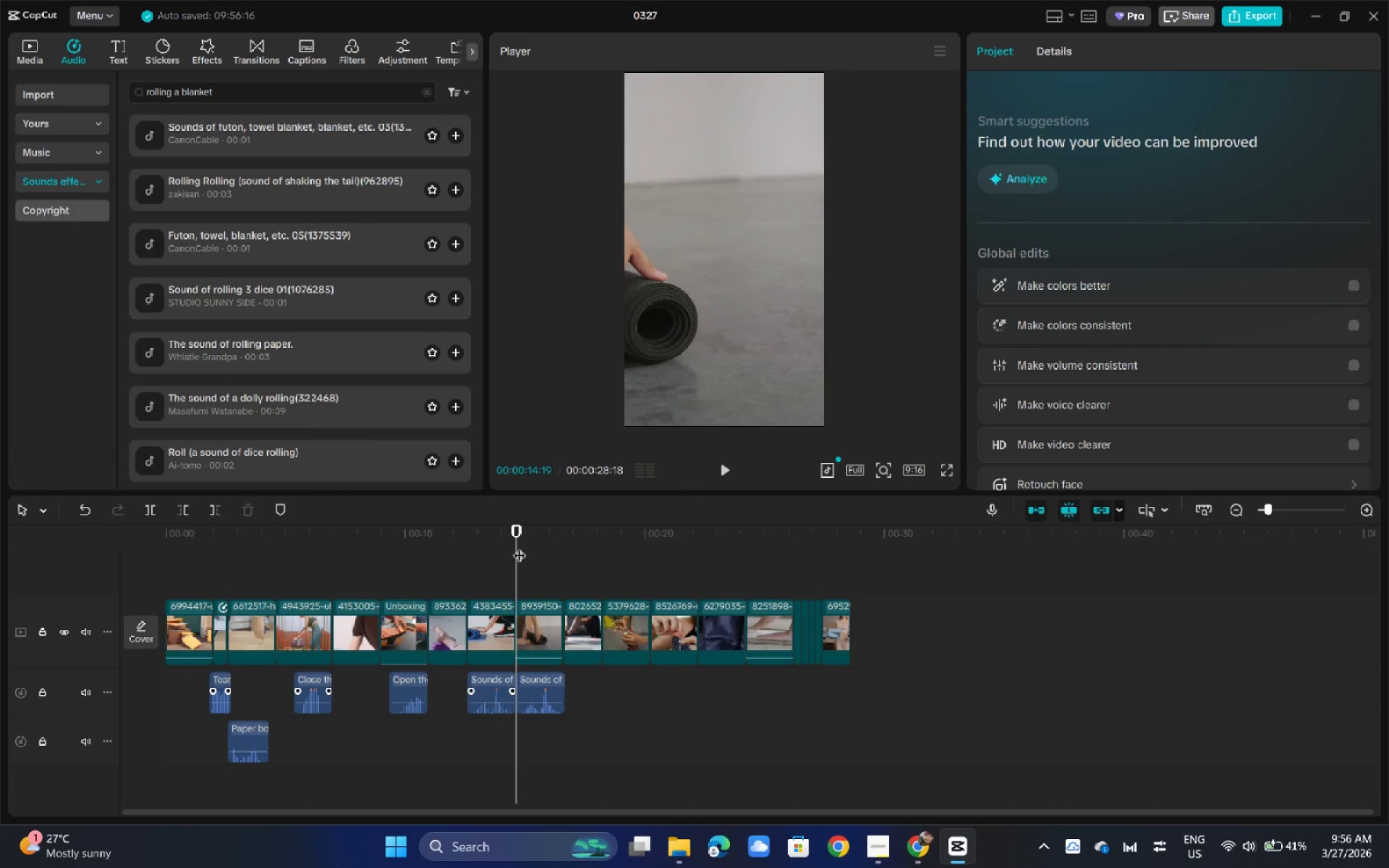 
left_click([507, 541])
 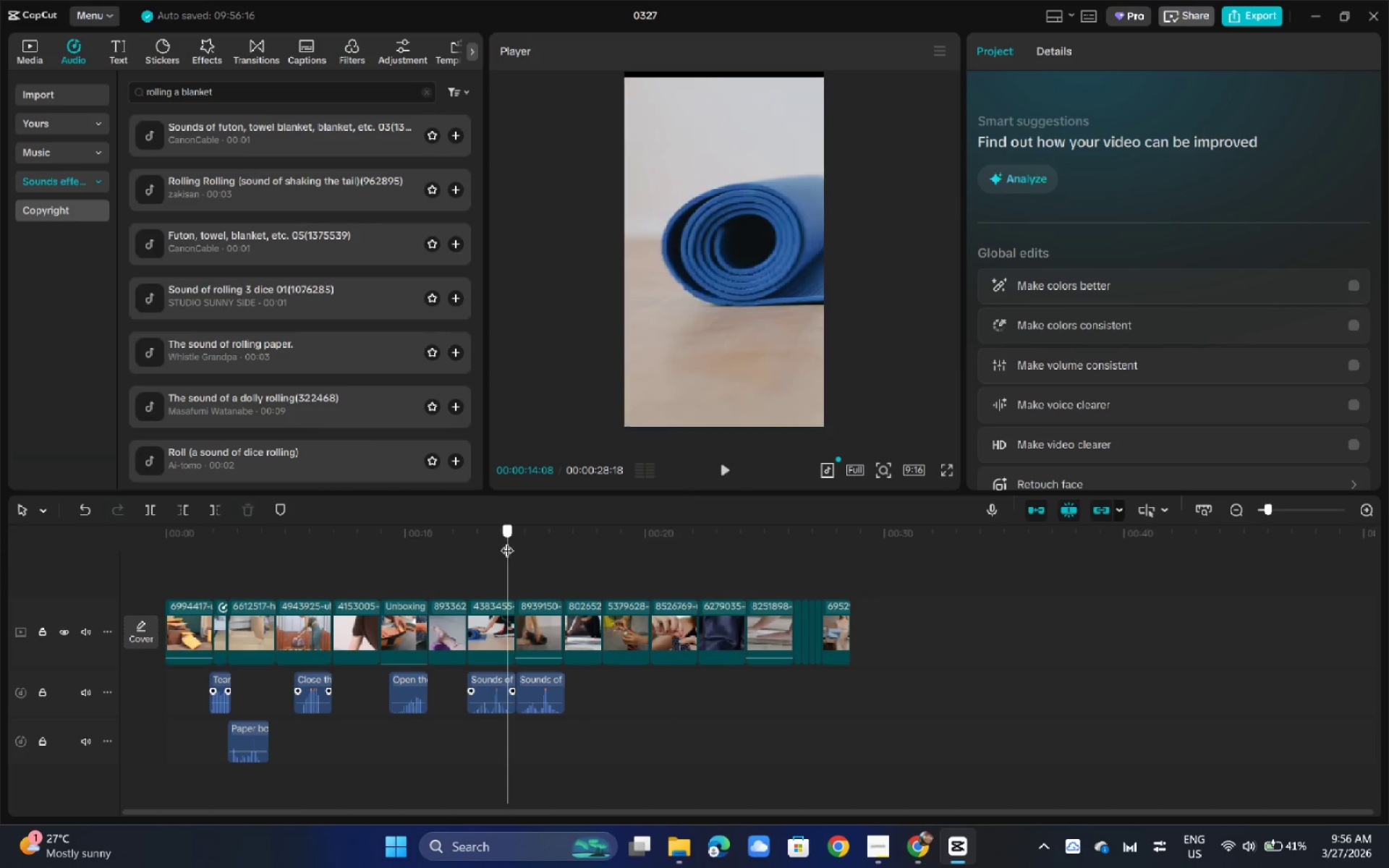 
key(Space)
 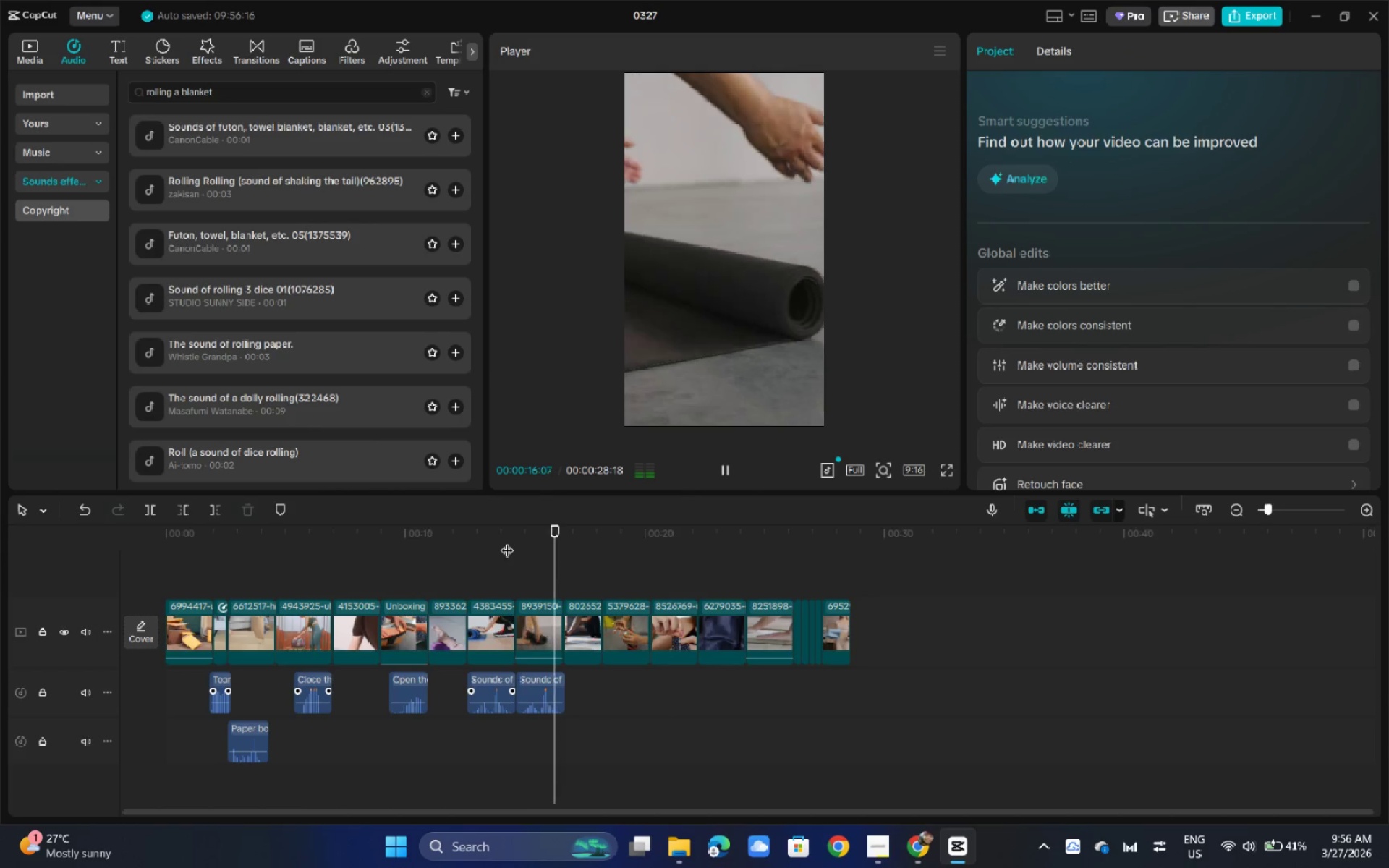 
key(Space)
 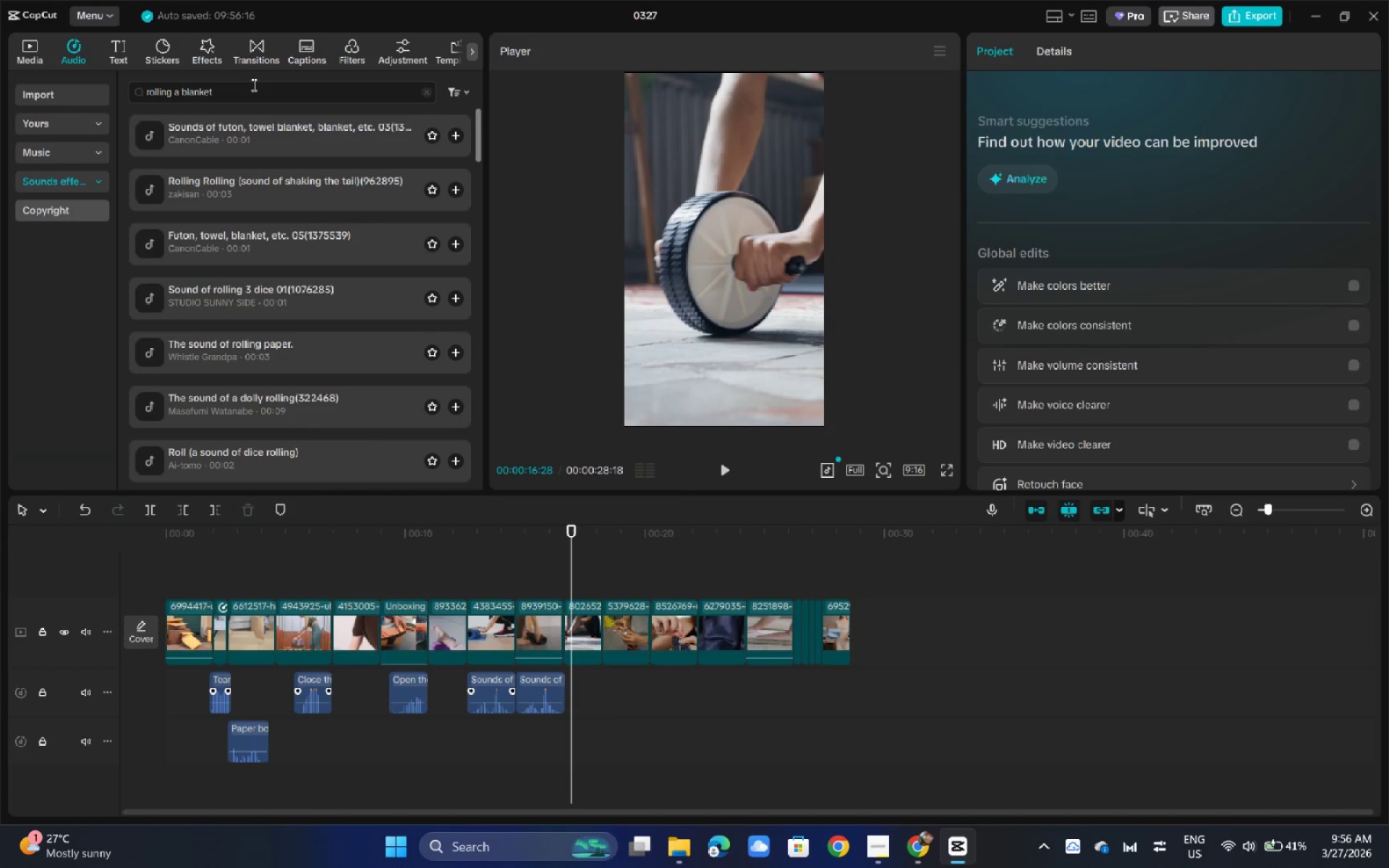 
left_click_drag(start_coordinate=[249, 91], to_coordinate=[34, 66])
 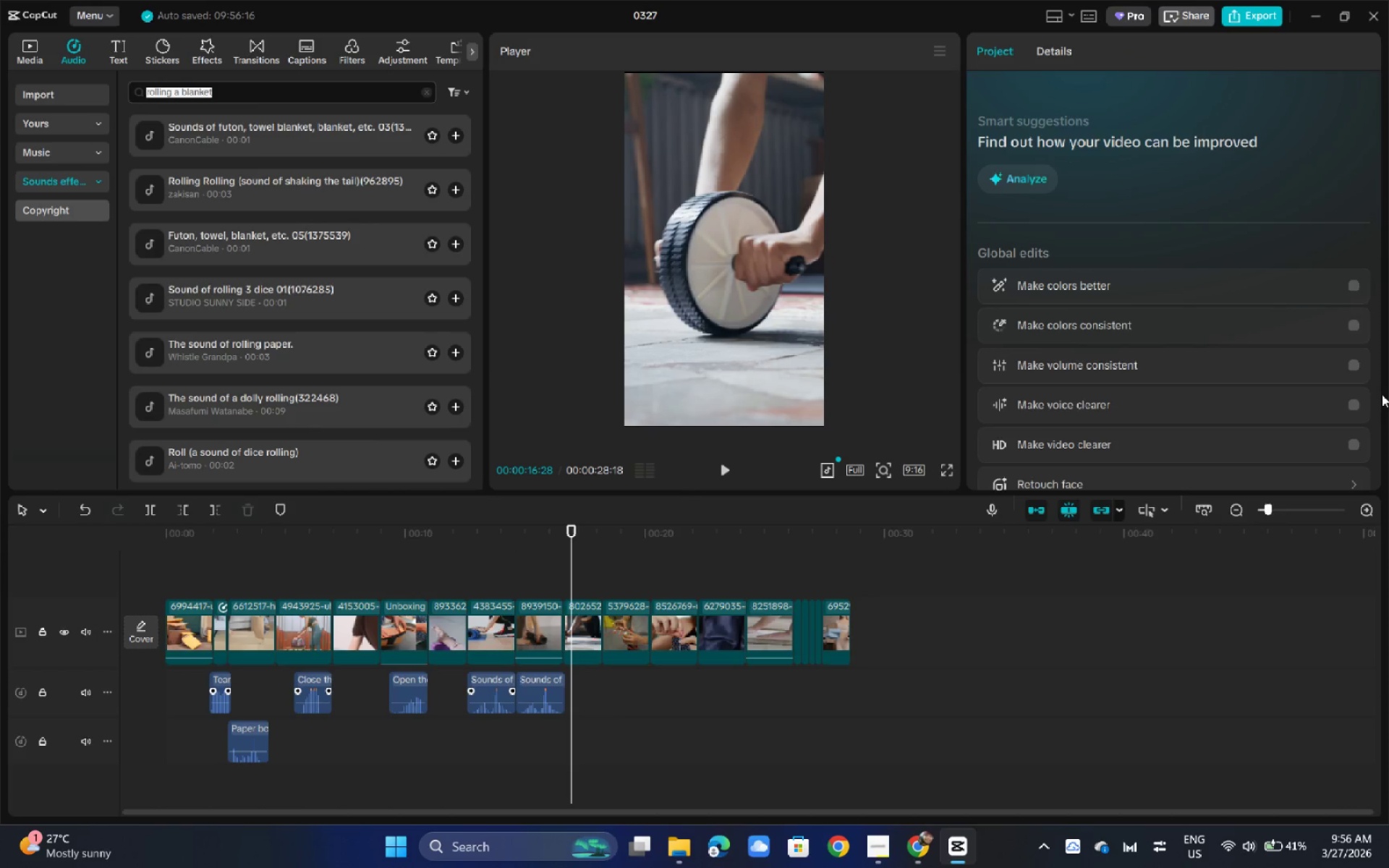 
type(whheel)
key(Backspace)
key(Backspace)
key(Backspace)
key(Backspace)
key(Backspace)
key(Backspace)
type(wheel i)
key(Backspace)
key(Backspace)
key(Backspace)
type(l)
 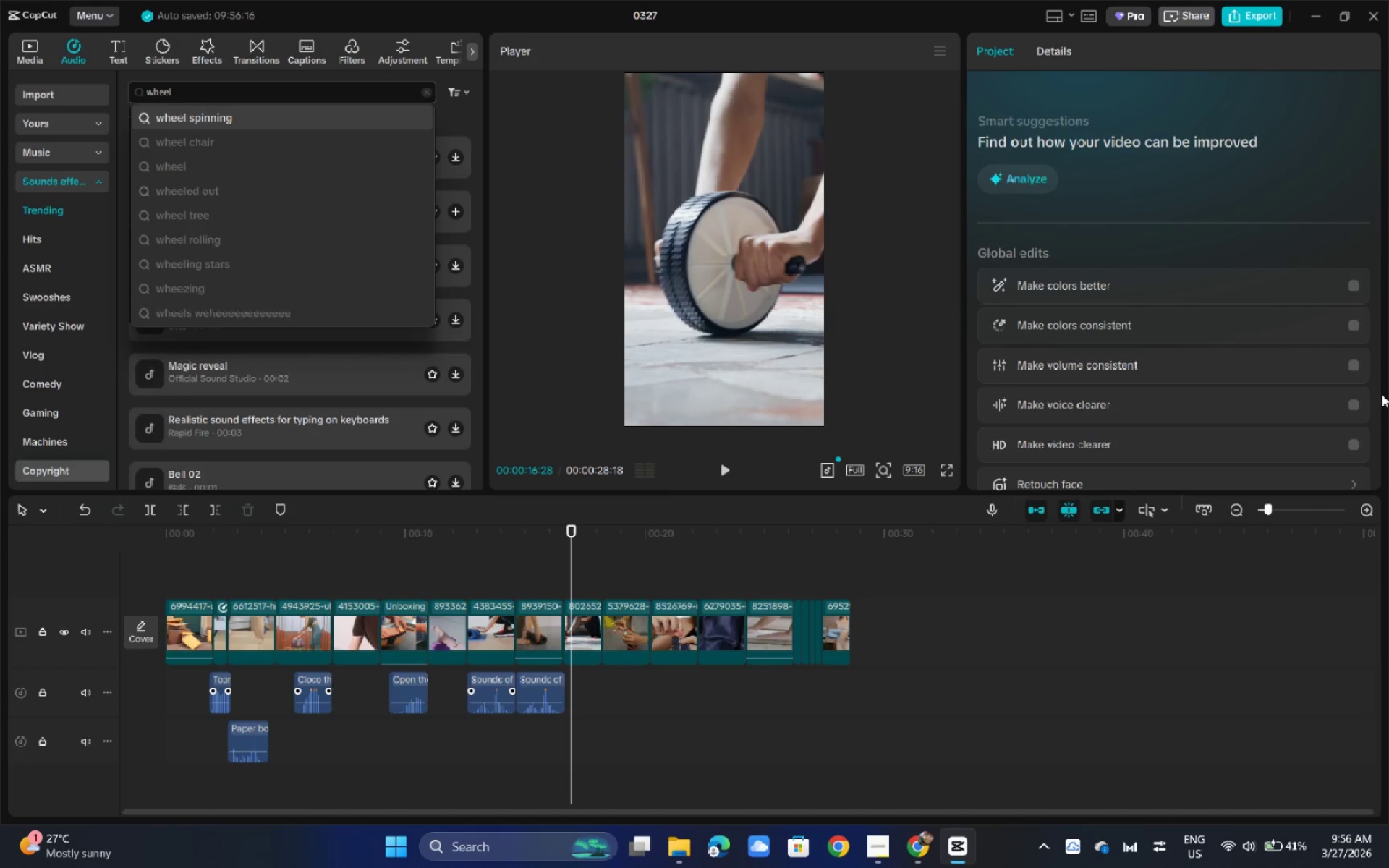 
key(Enter)
 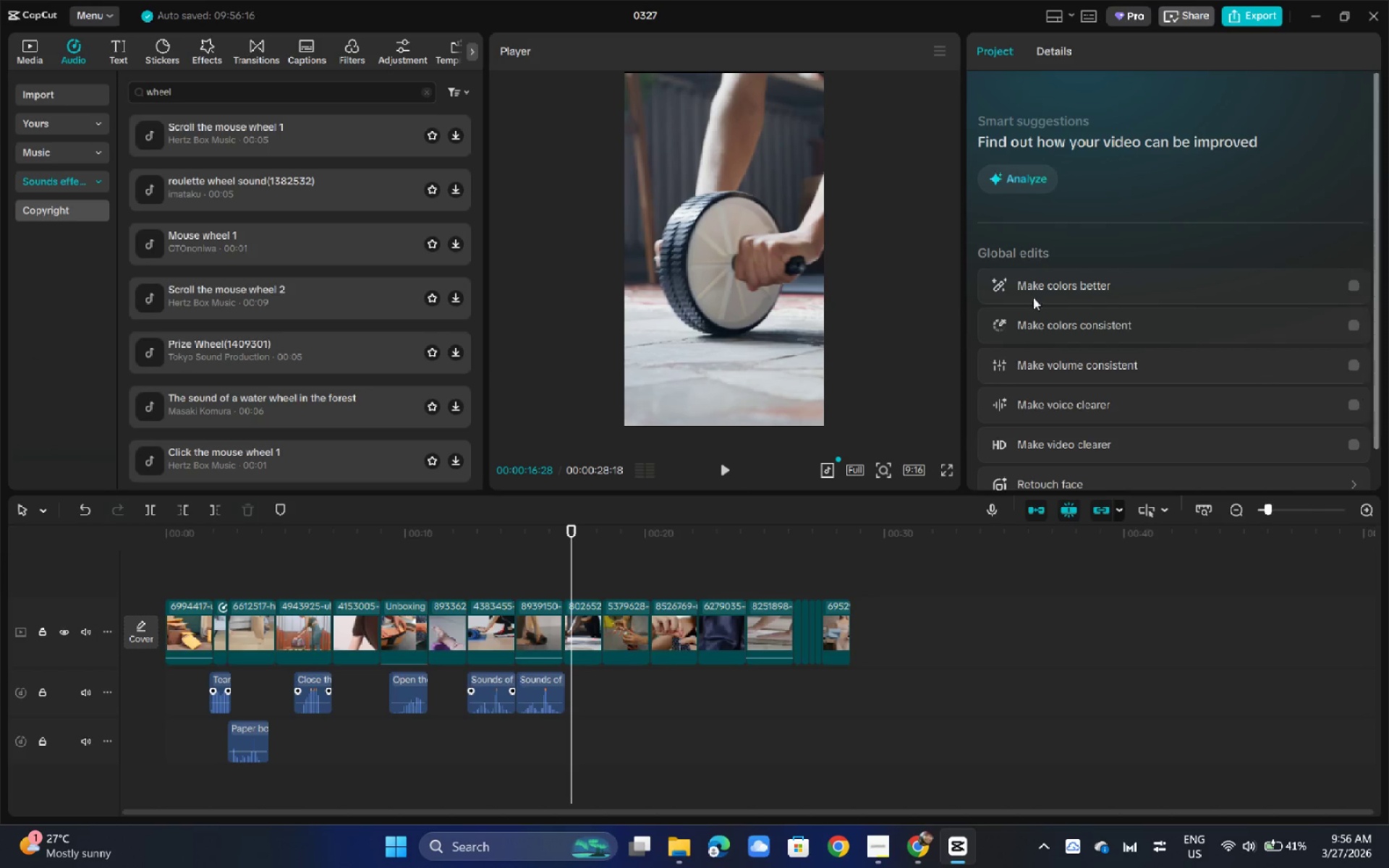 
left_click([341, 237])
 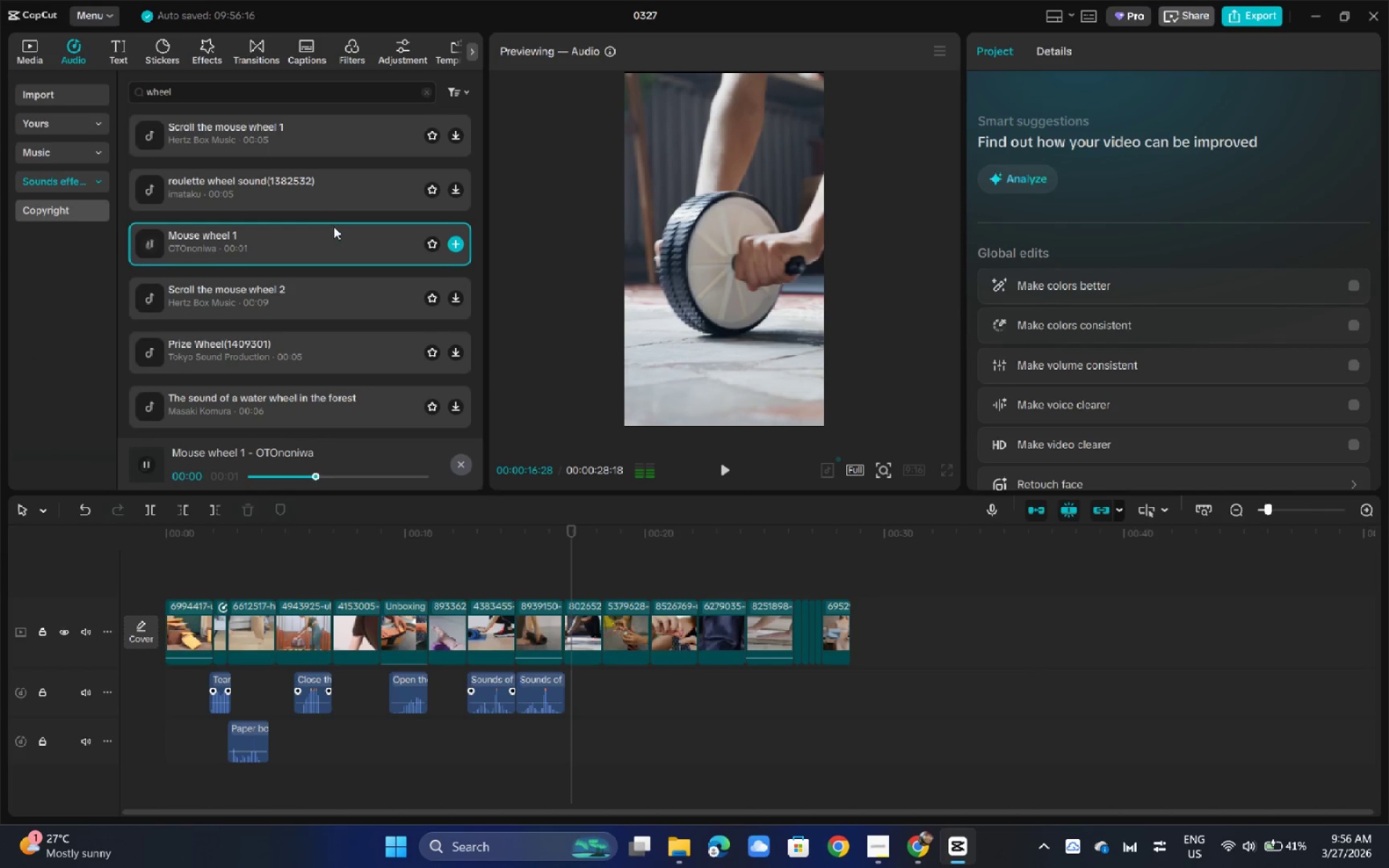 
left_click([305, 189])
 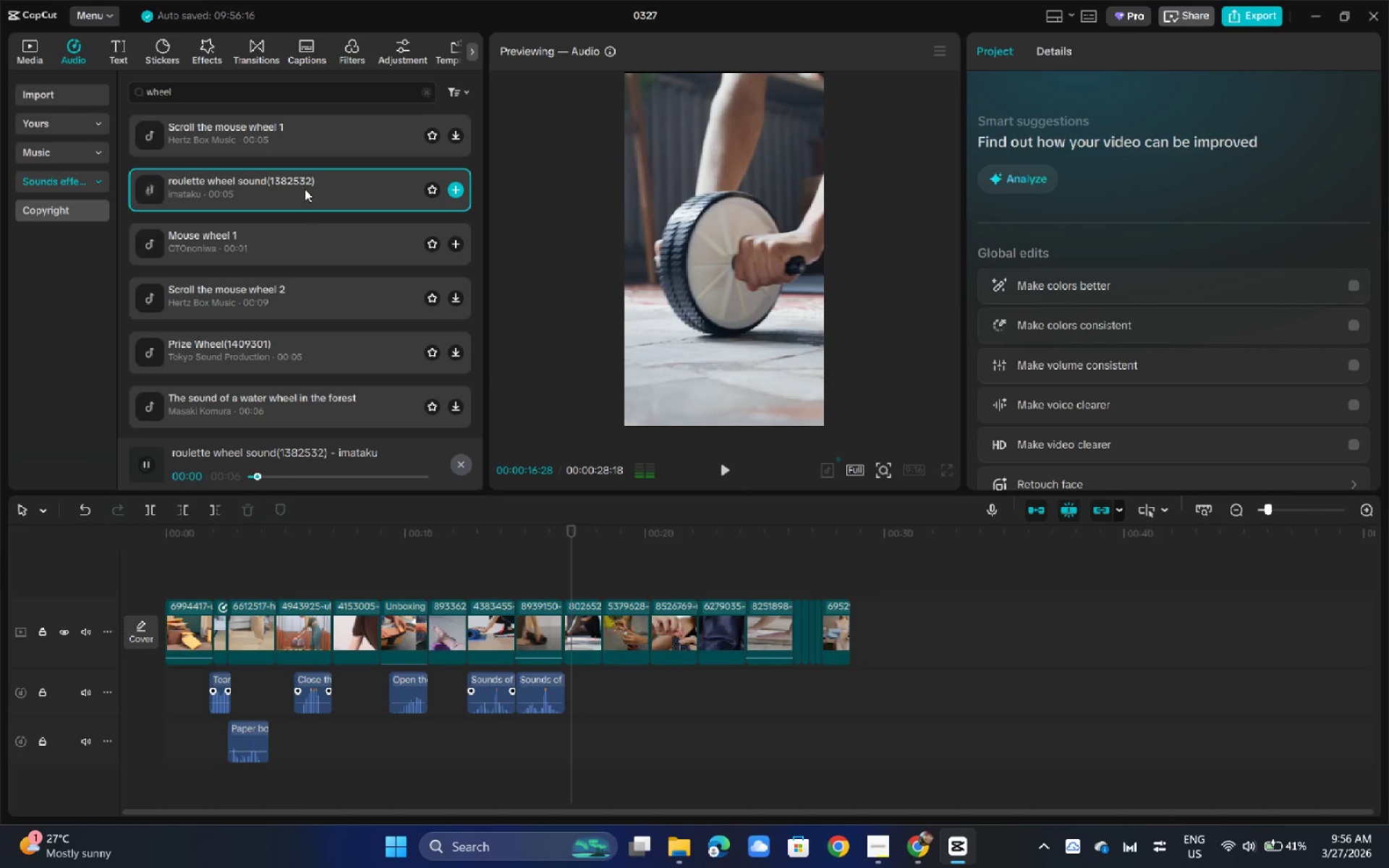 
left_click([286, 141])
 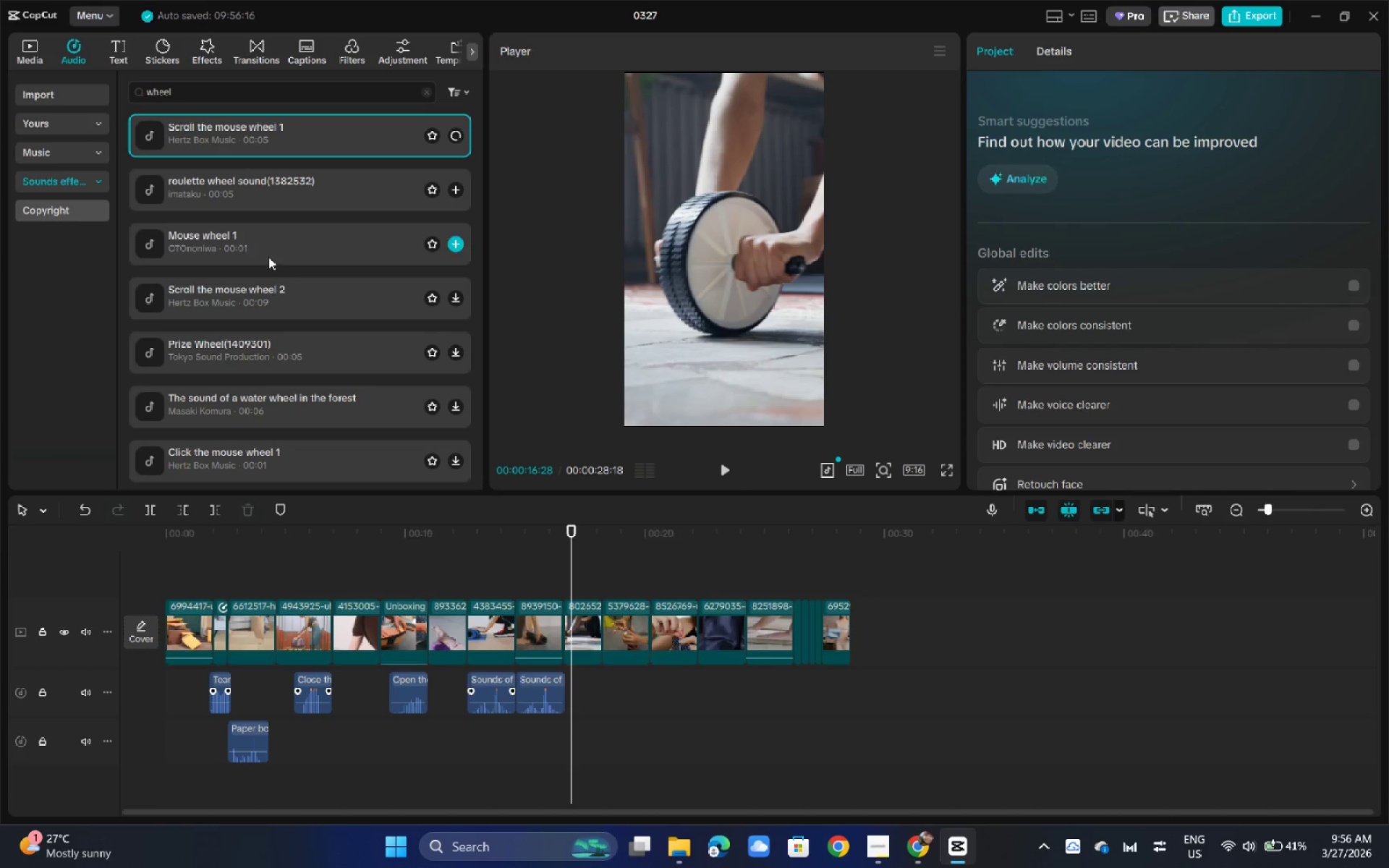 
left_click([263, 252])
 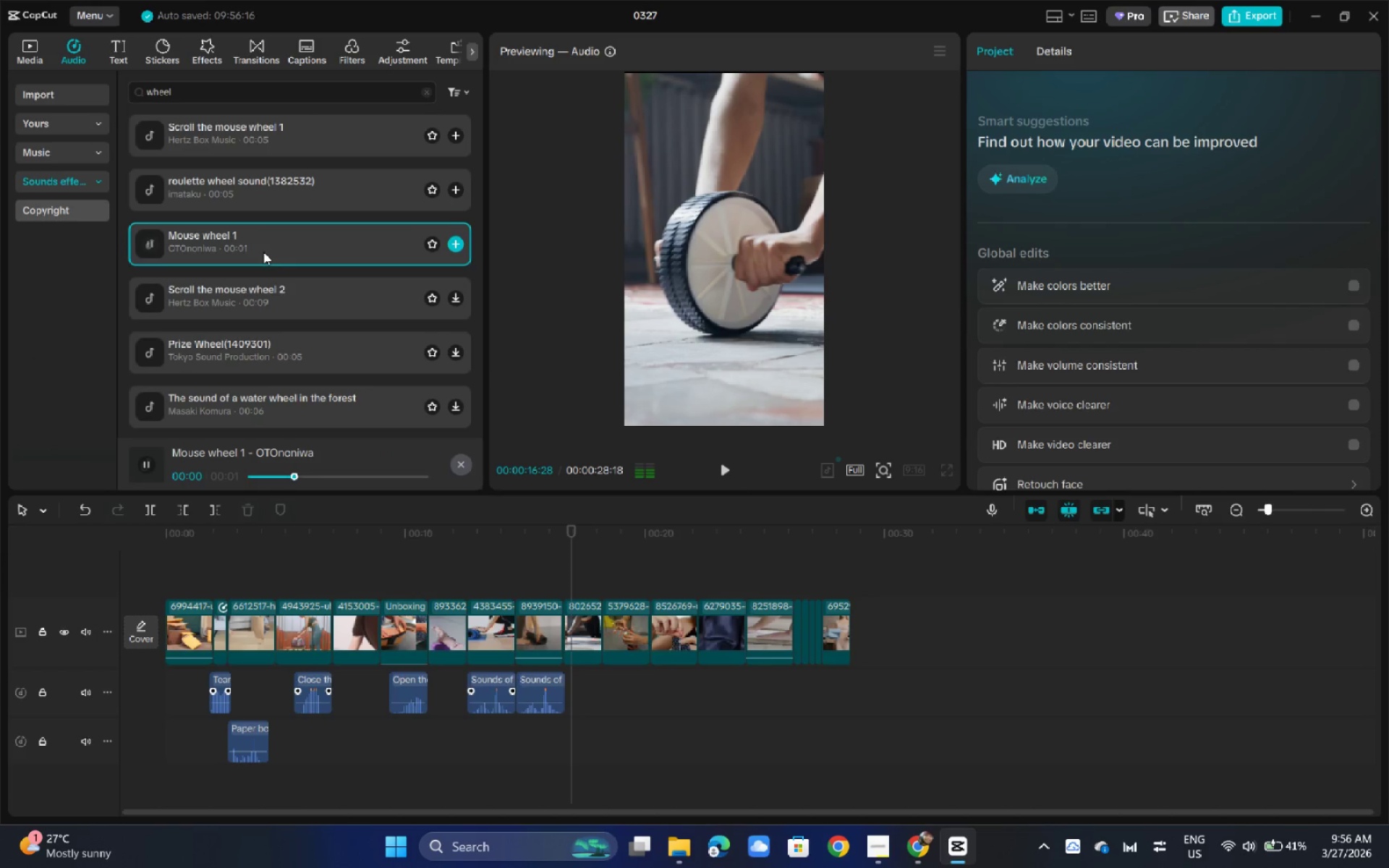 
left_click([268, 305])
 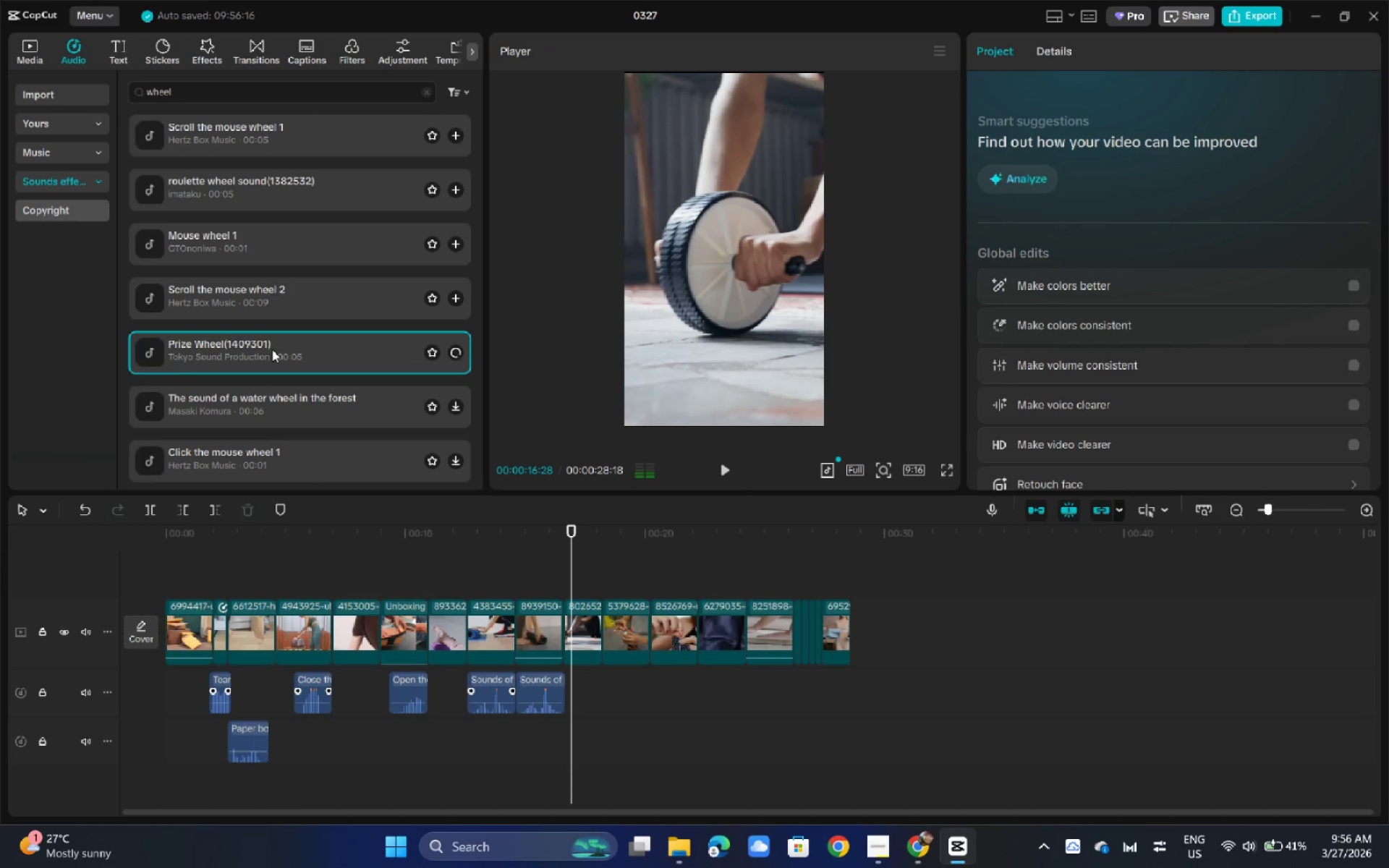 
left_click([276, 328])
 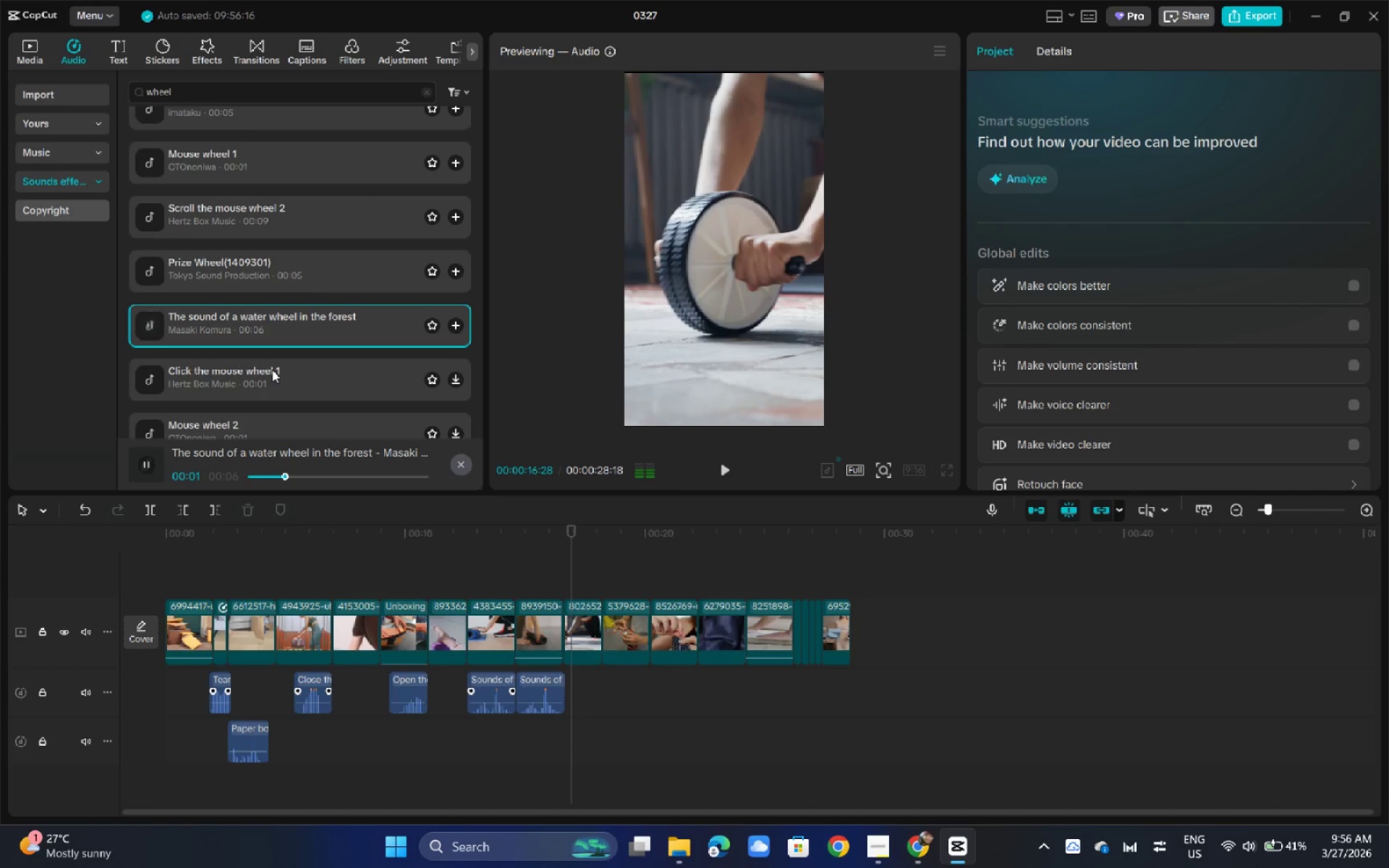 
scroll: coordinate [308, 361], scroll_direction: down, amount: 3.0
 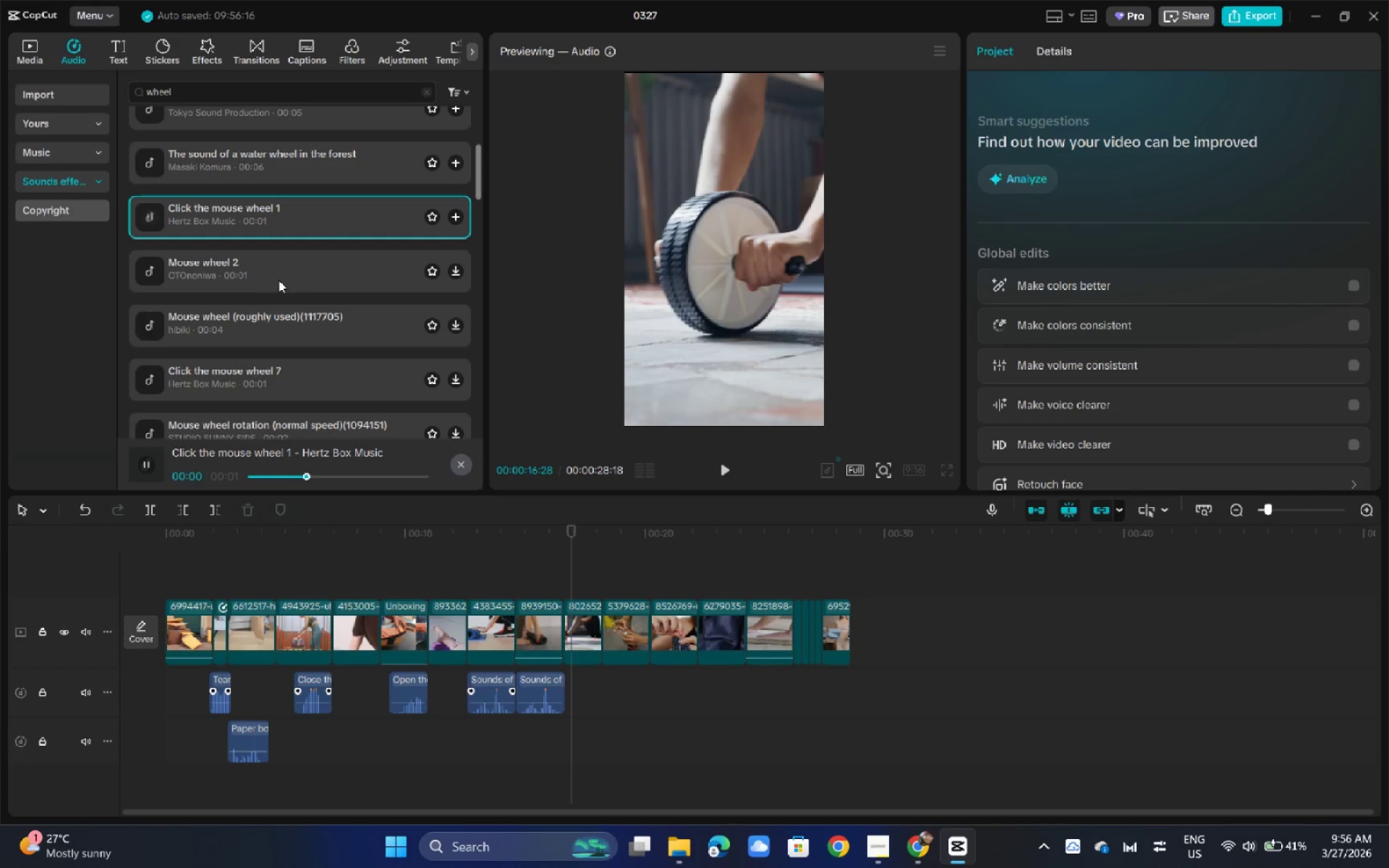 
left_click([278, 278])
 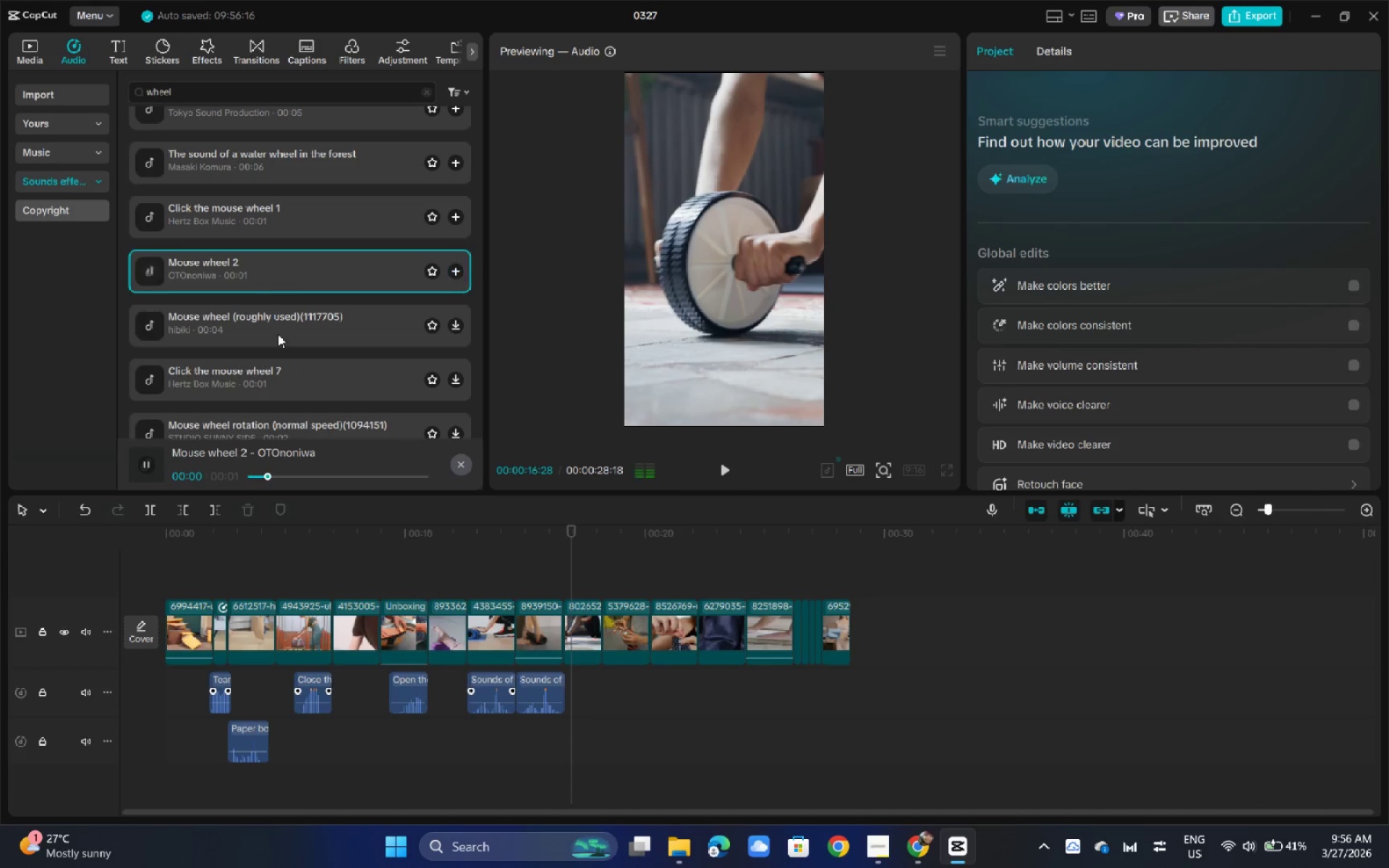 
left_click([278, 334])
 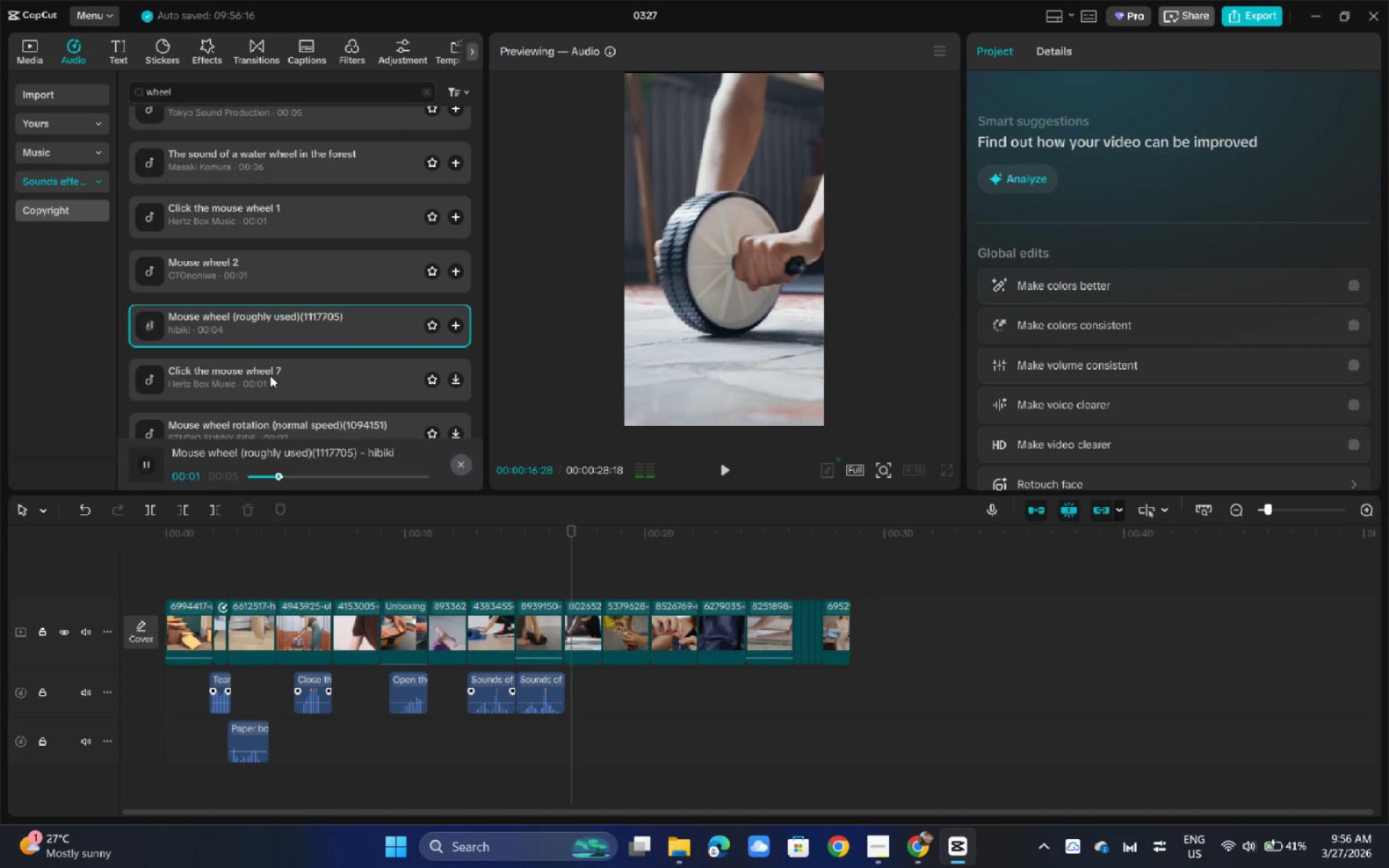 
left_click([273, 362])
 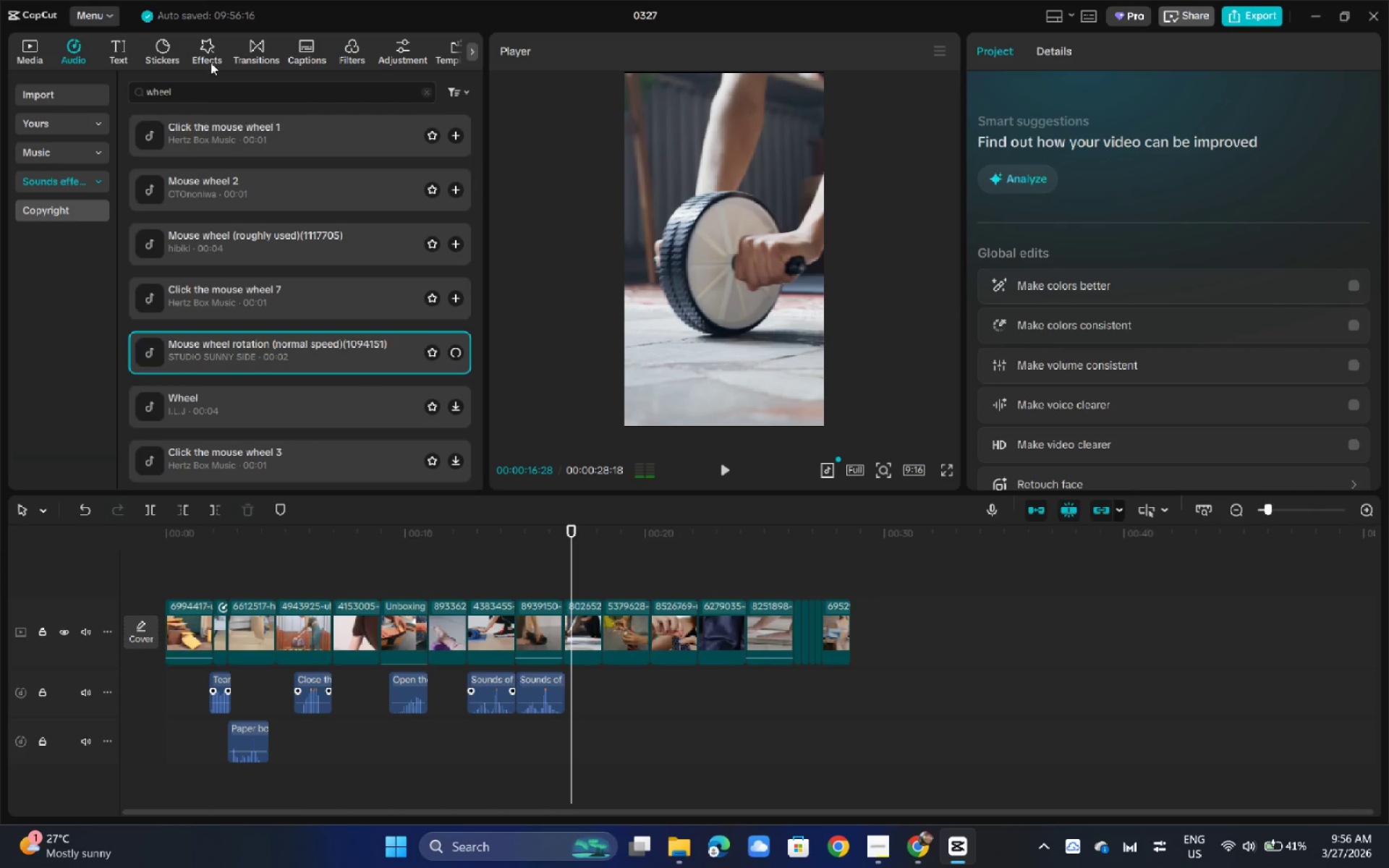 
scroll: coordinate [271, 367], scroll_direction: down, amount: 1.0
 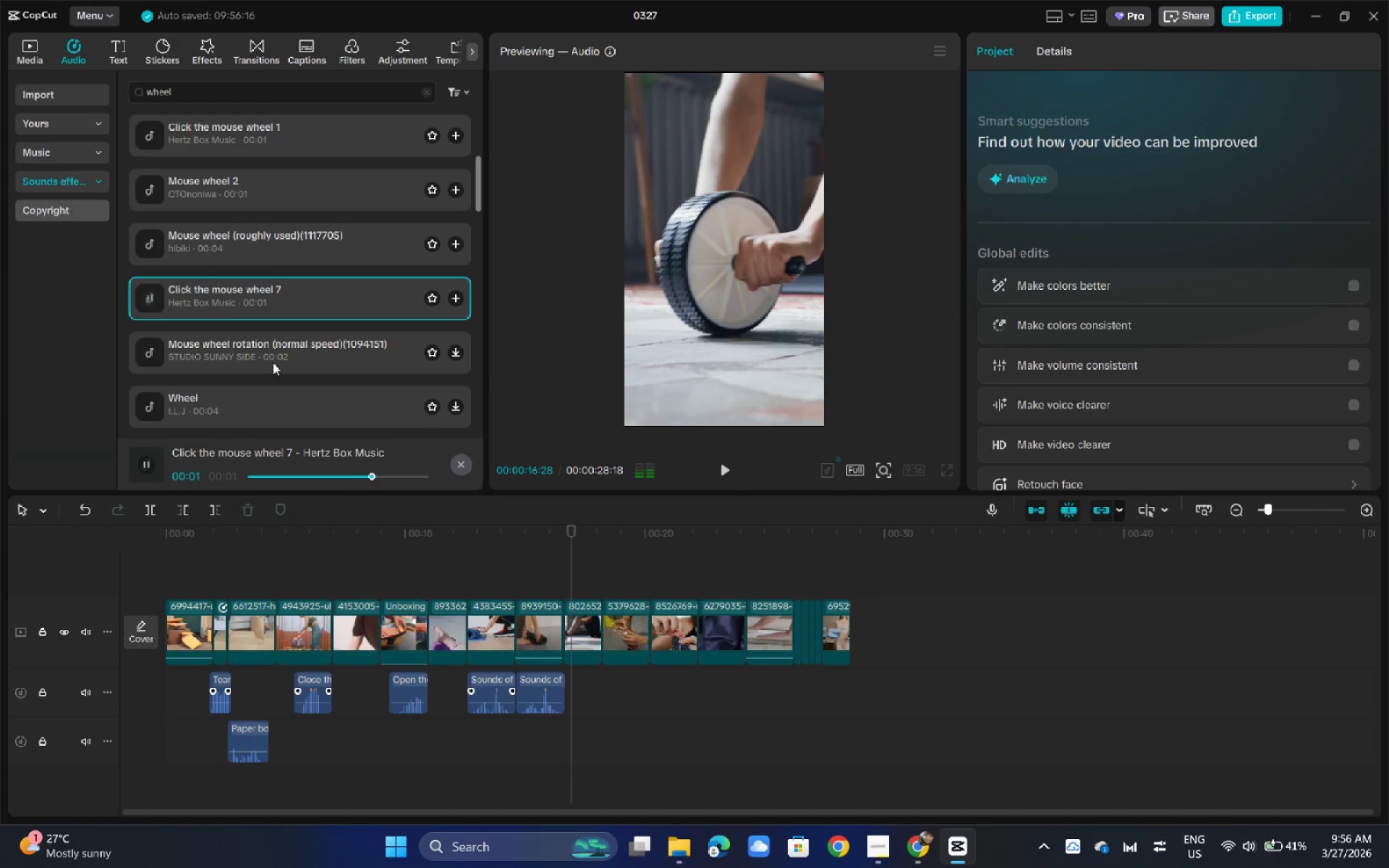 
left_click_drag(start_coordinate=[209, 96], to_coordinate=[51, 90])
 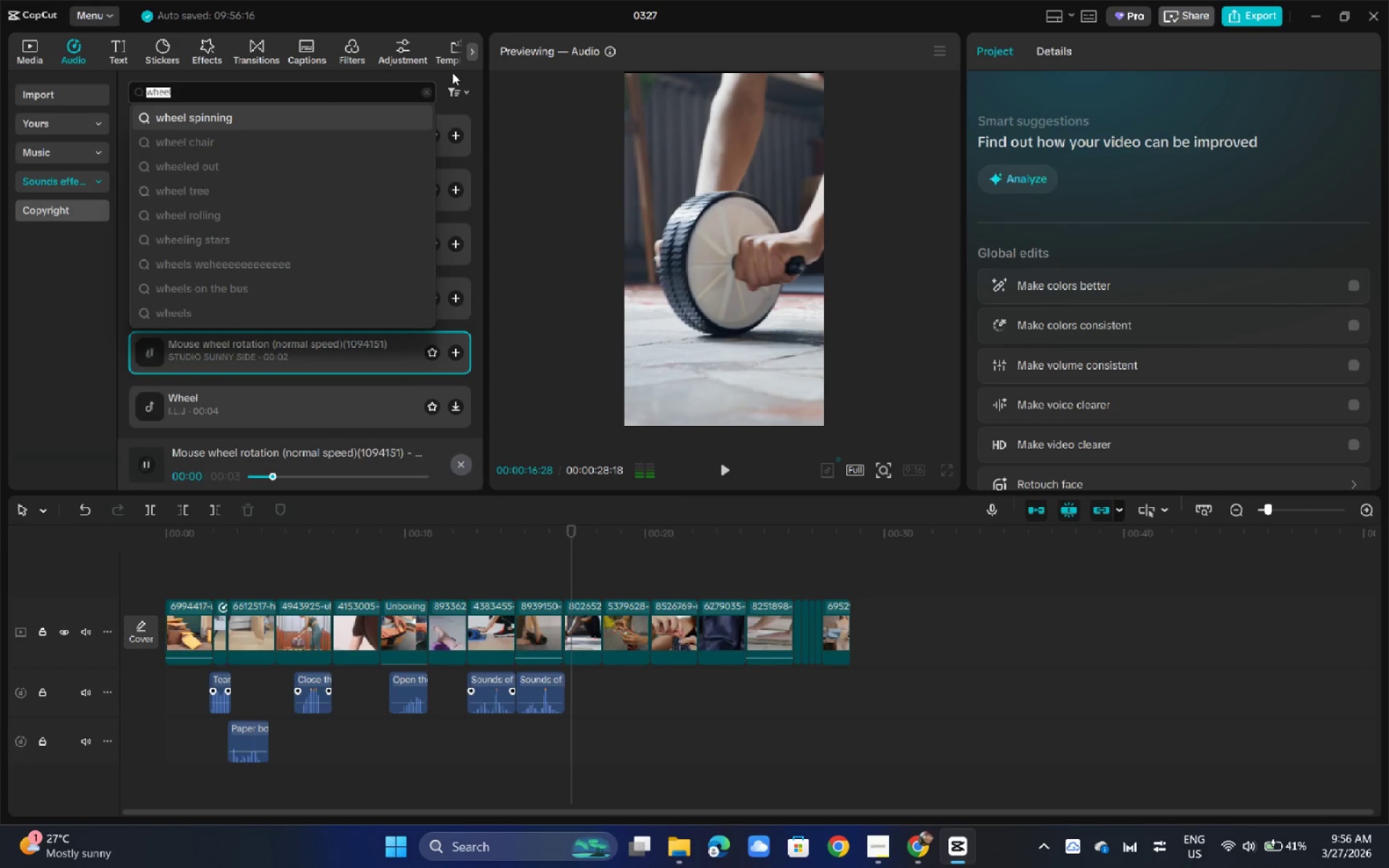 
type(yoga wheel)
 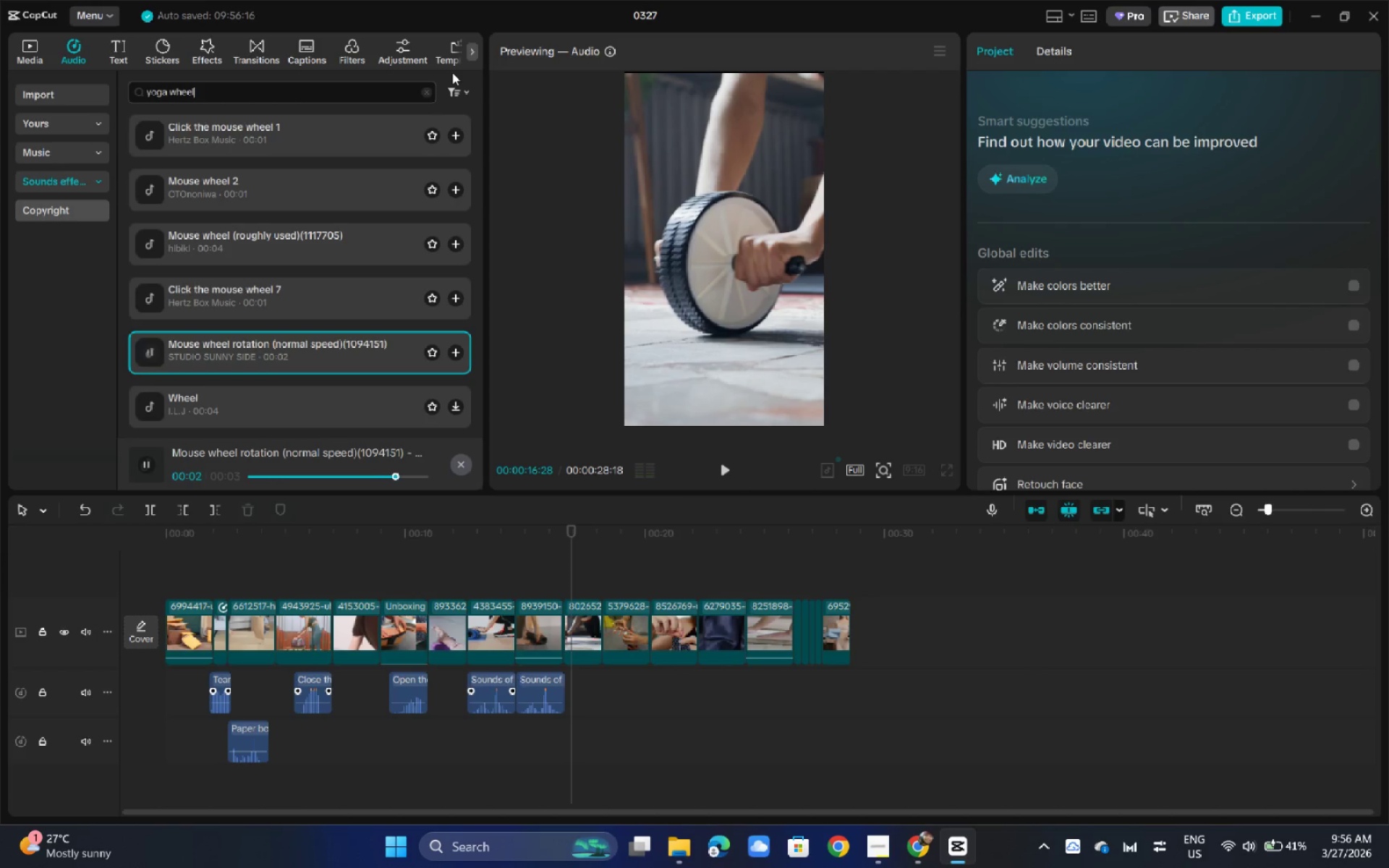 
key(Enter)
 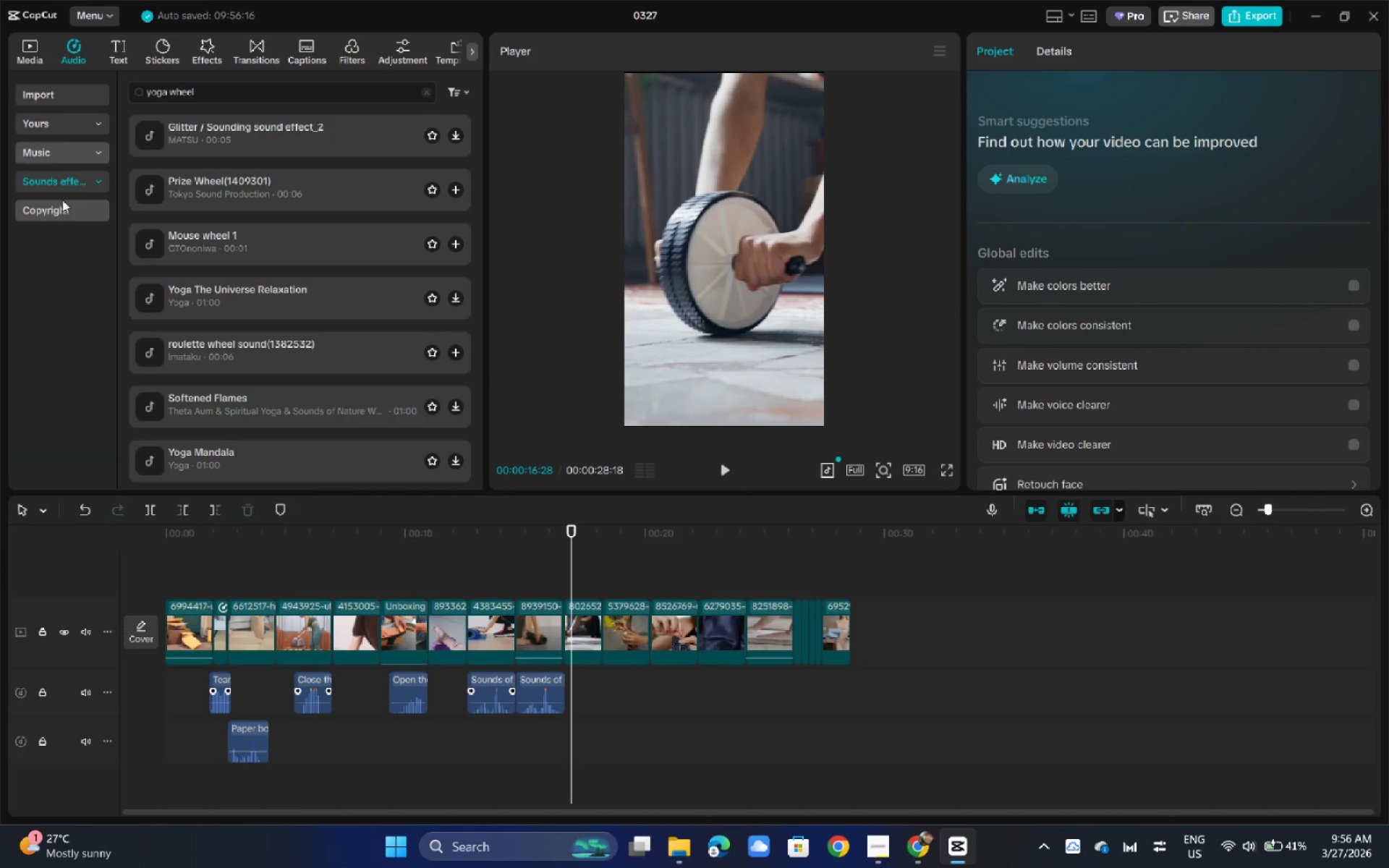 
left_click([213, 157])
 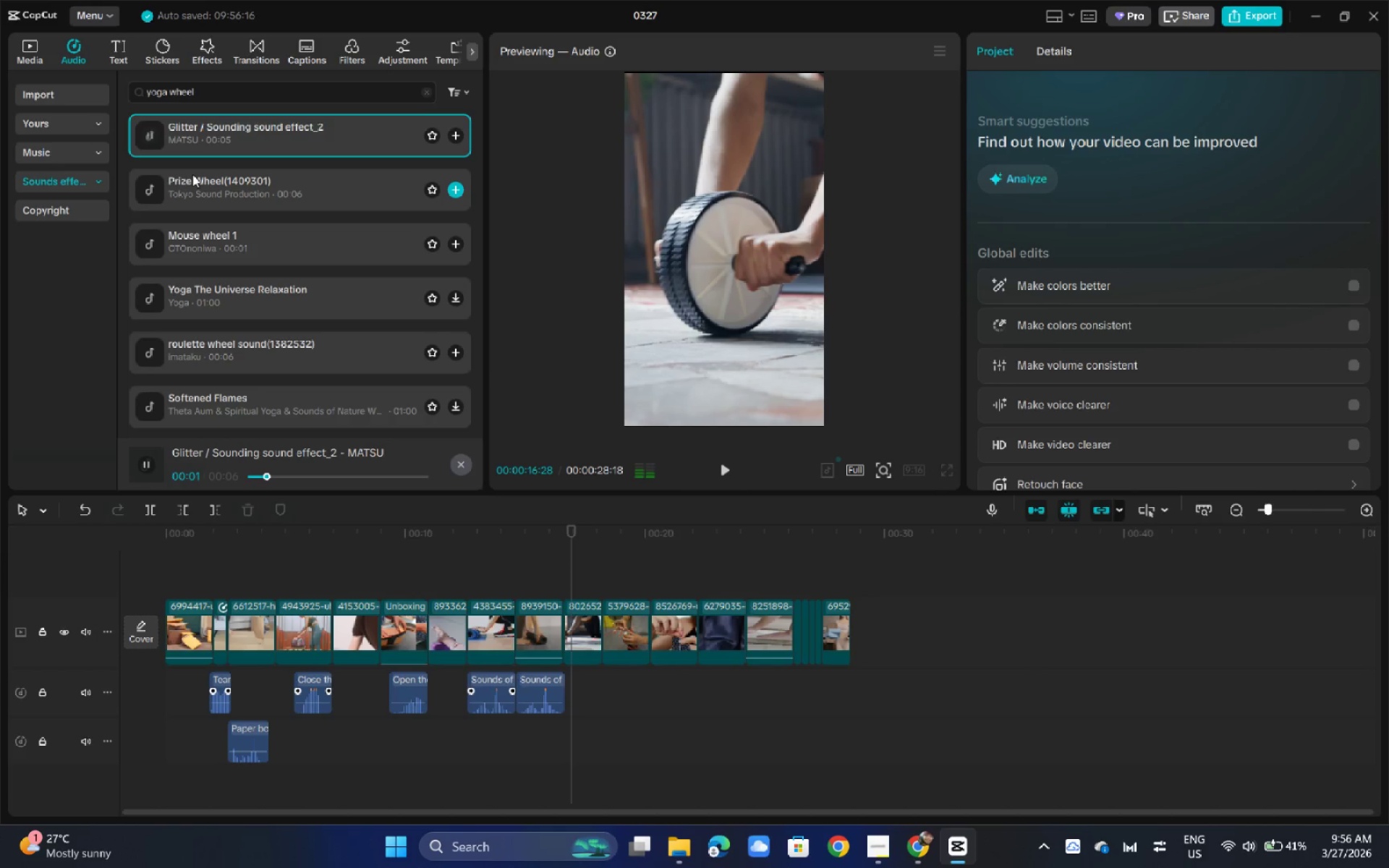 
left_click([208, 202])
 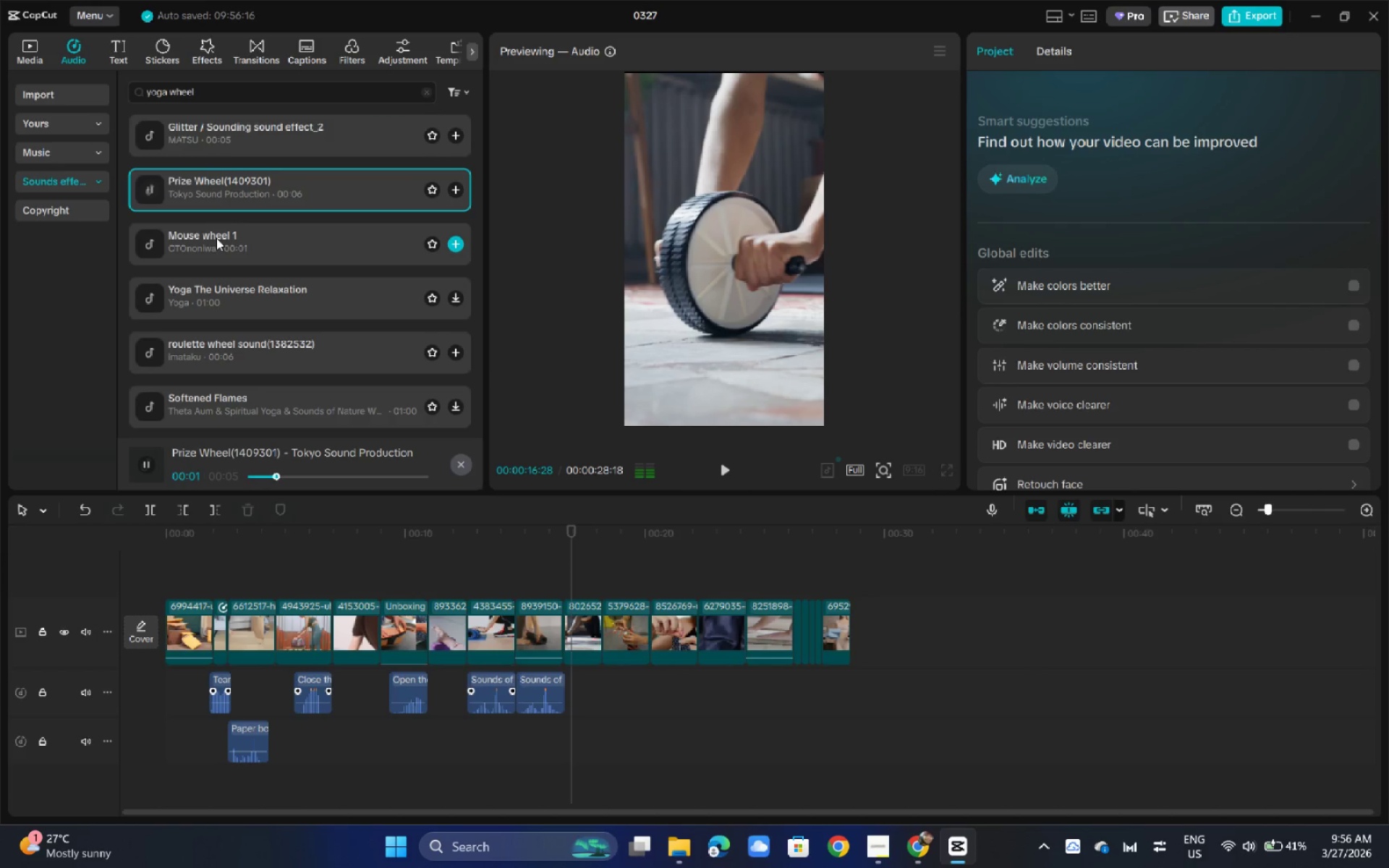 
left_click([216, 238])
 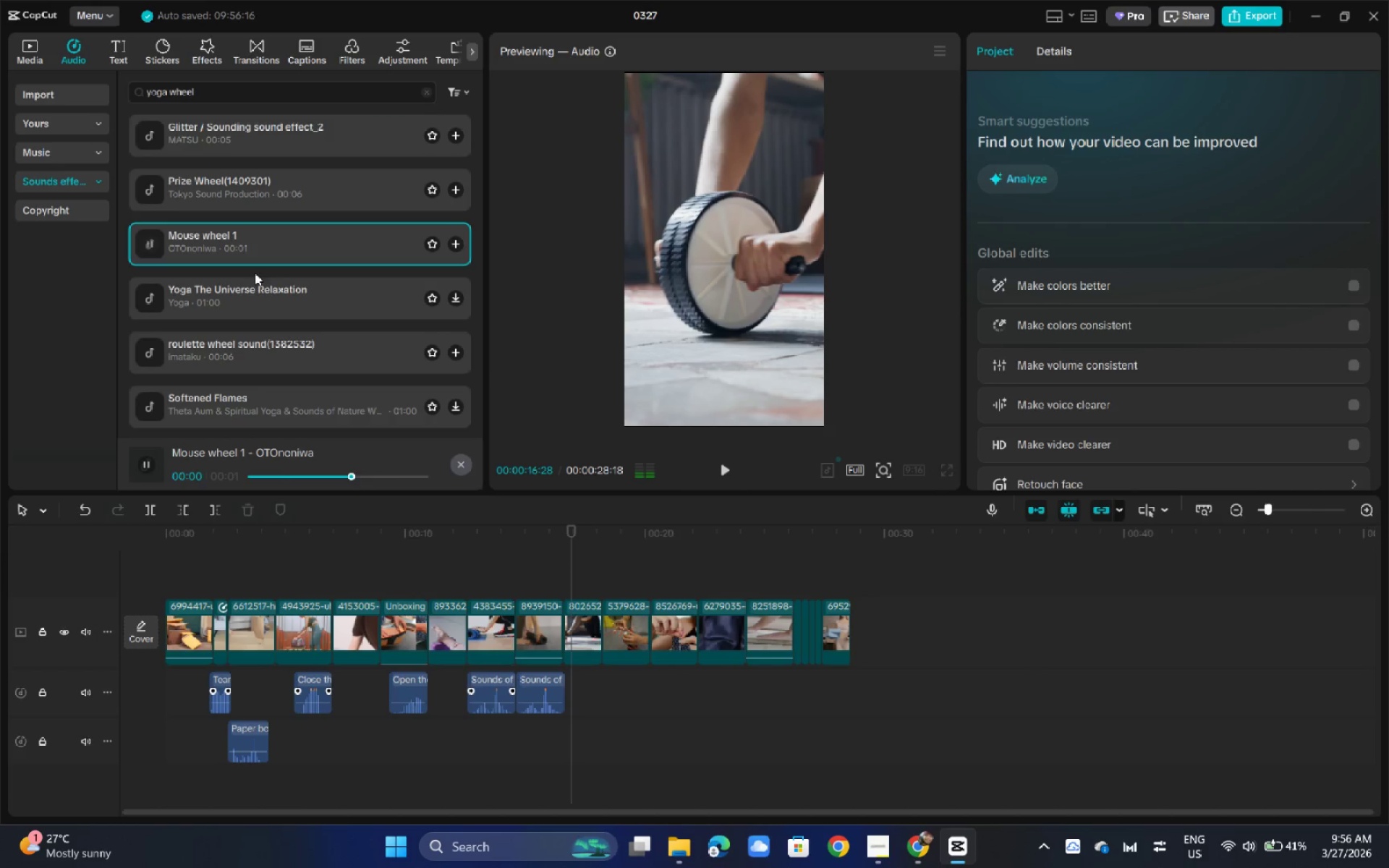 
left_click([255, 289])
 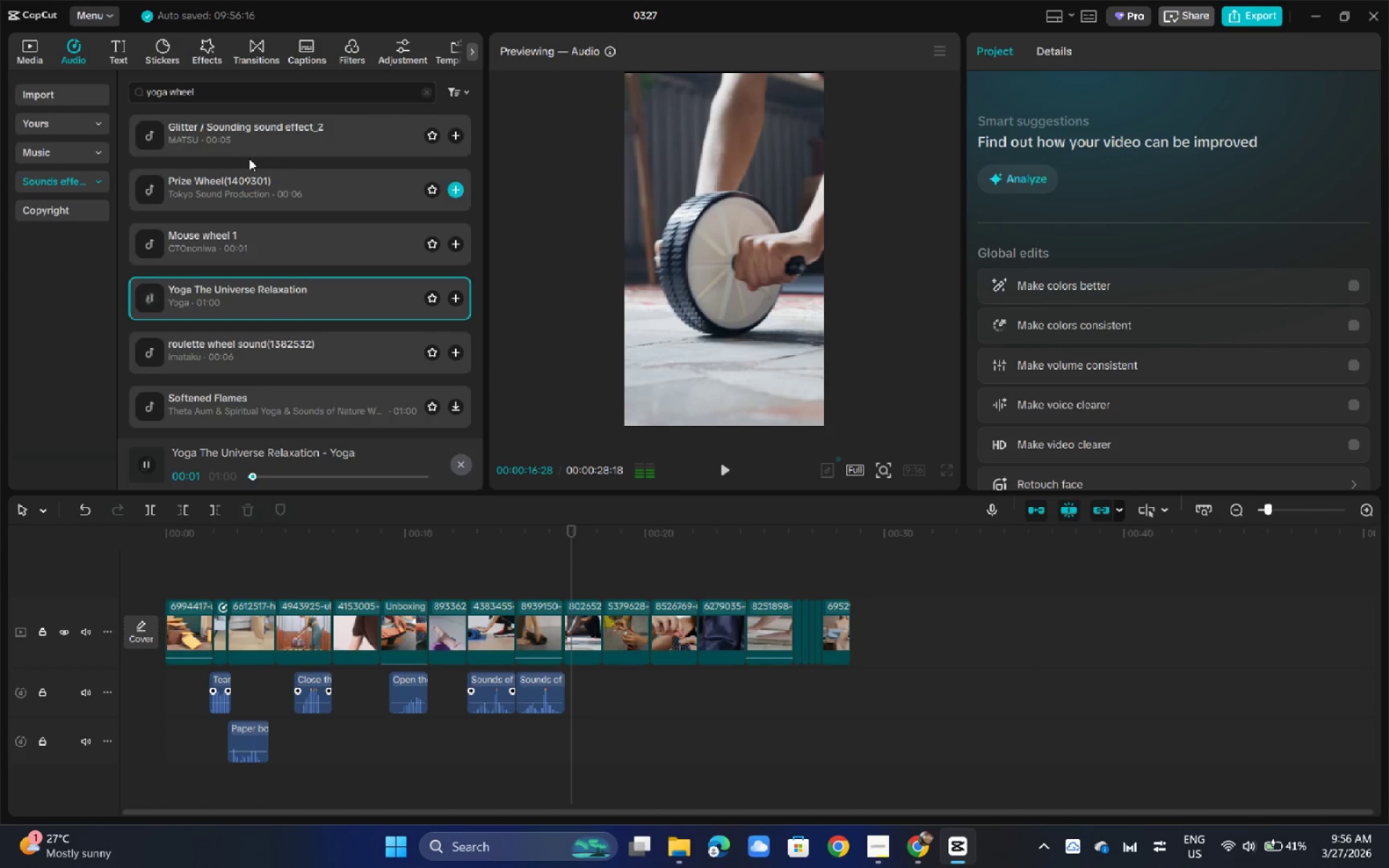 
left_click_drag(start_coordinate=[220, 92], to_coordinate=[117, 97])
 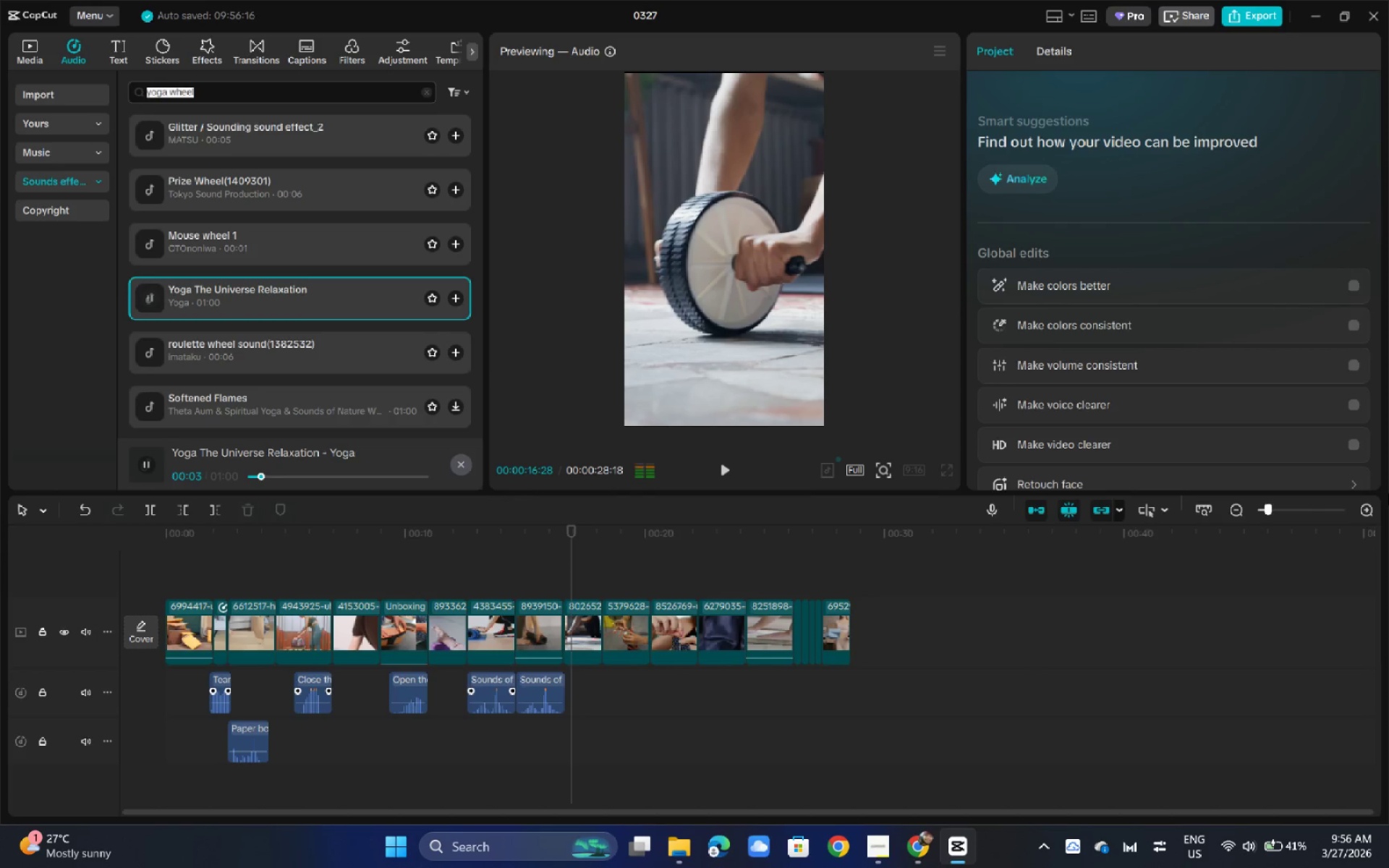 
type(wheel in baking)
 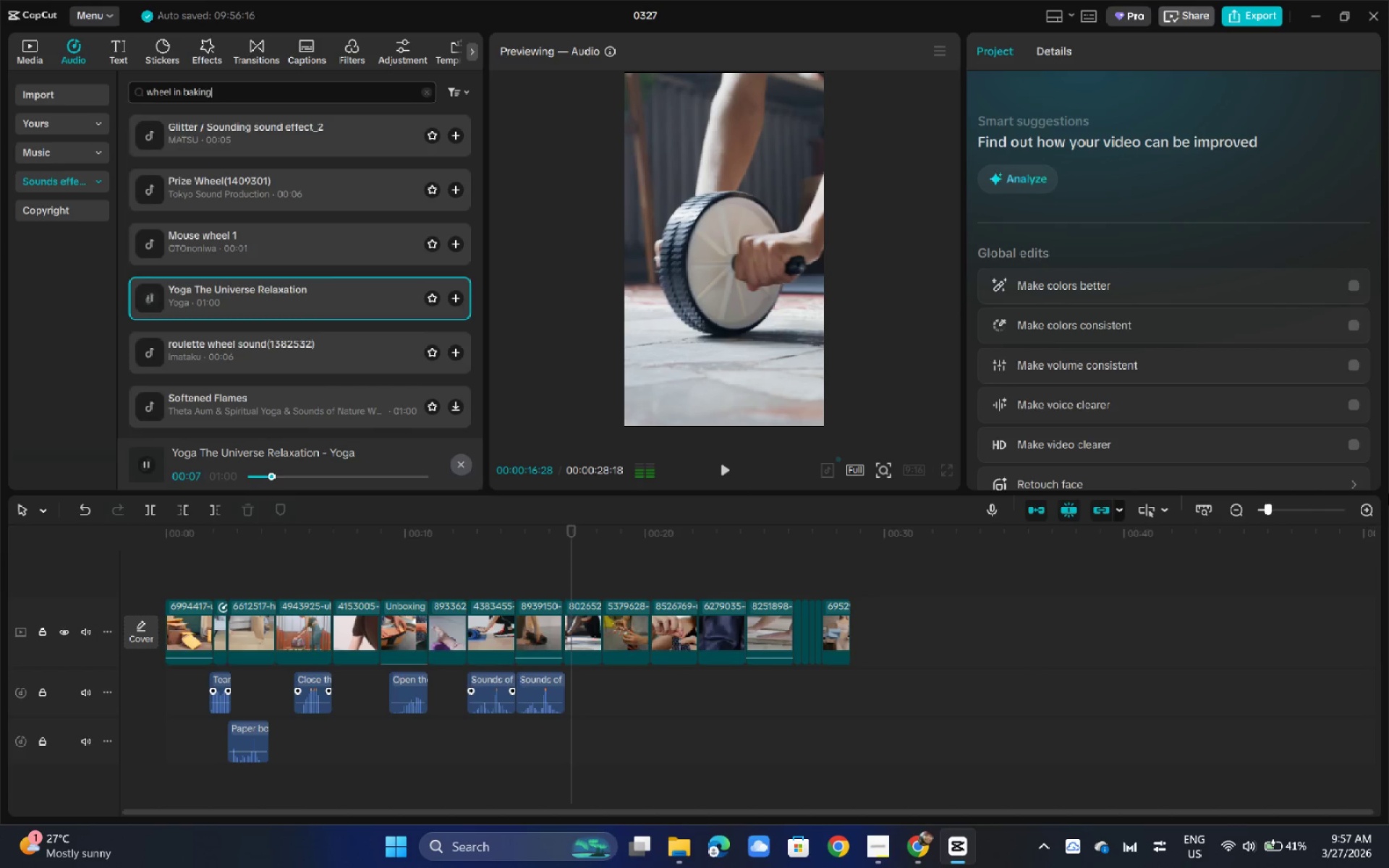 
key(Enter)
 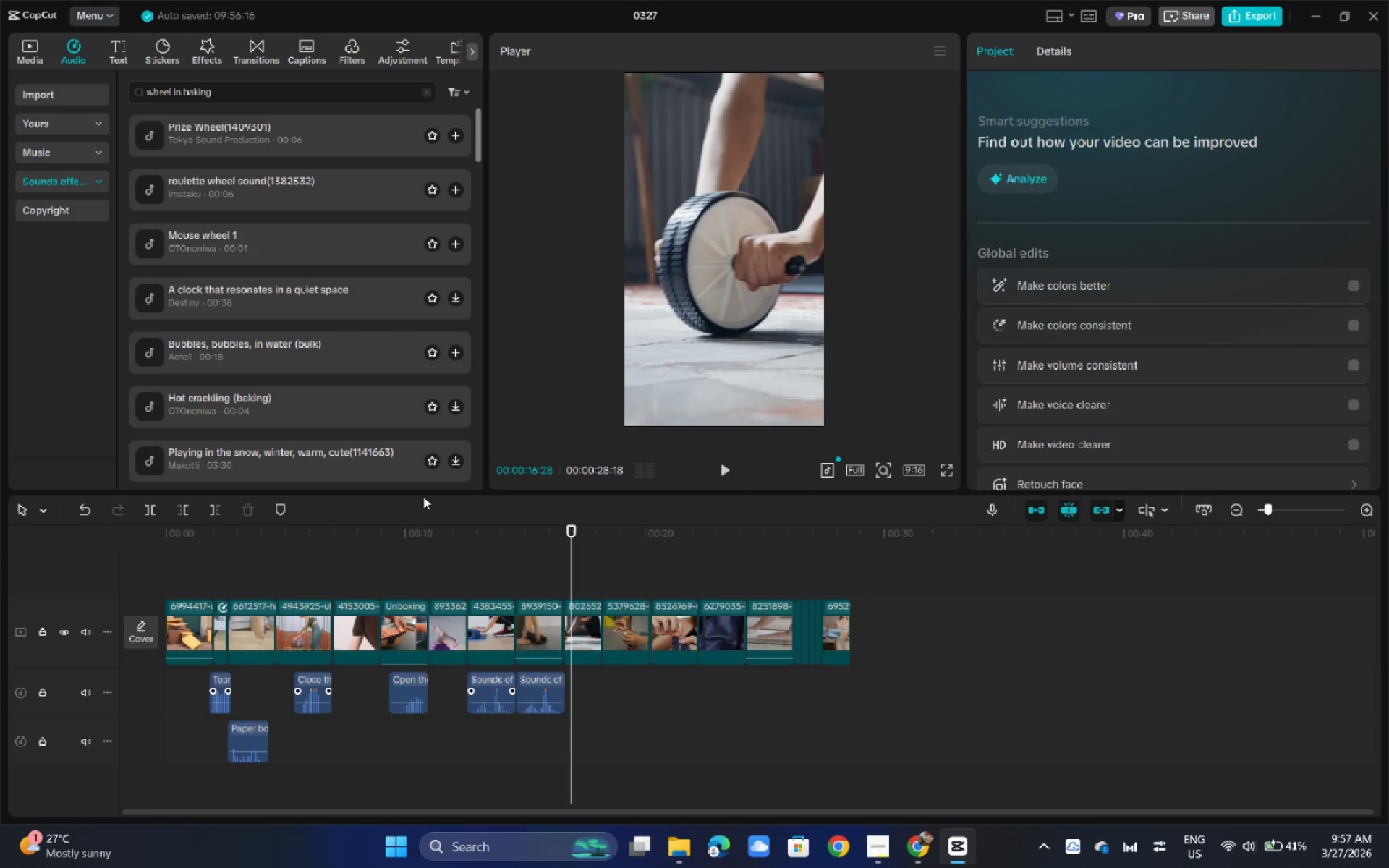 
double_click([284, 129])
 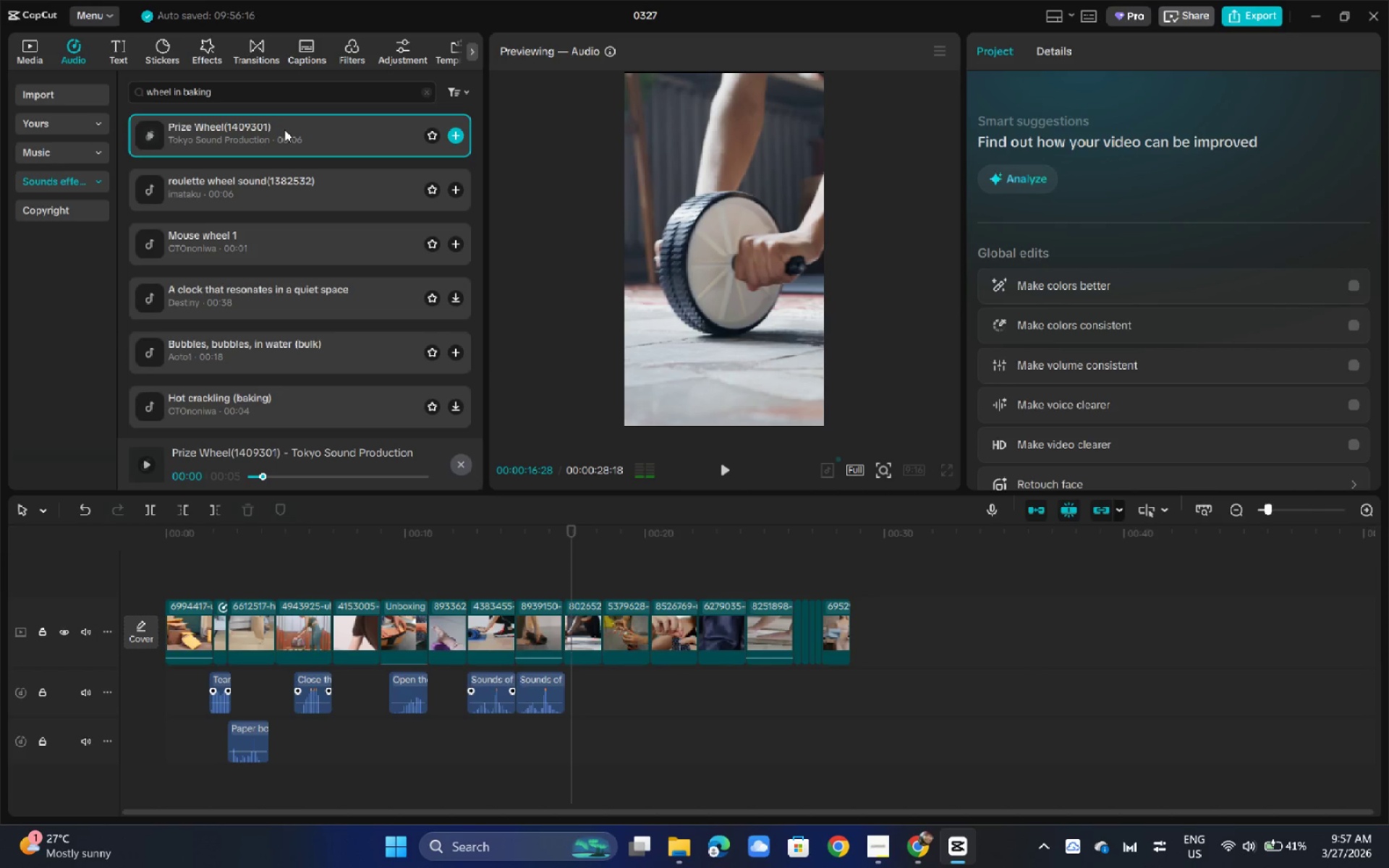 
left_click([284, 129])
 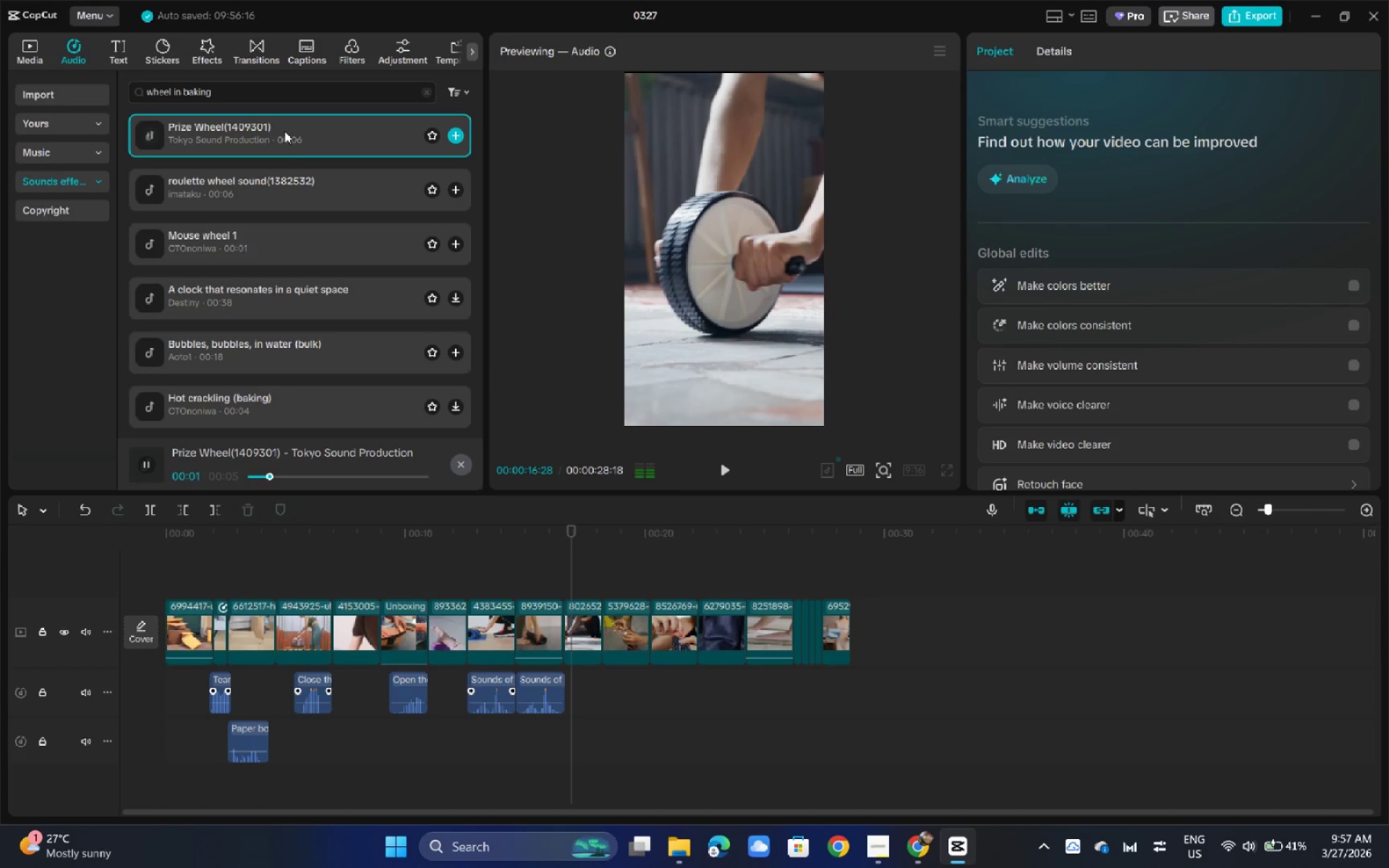 
left_click([304, 187])
 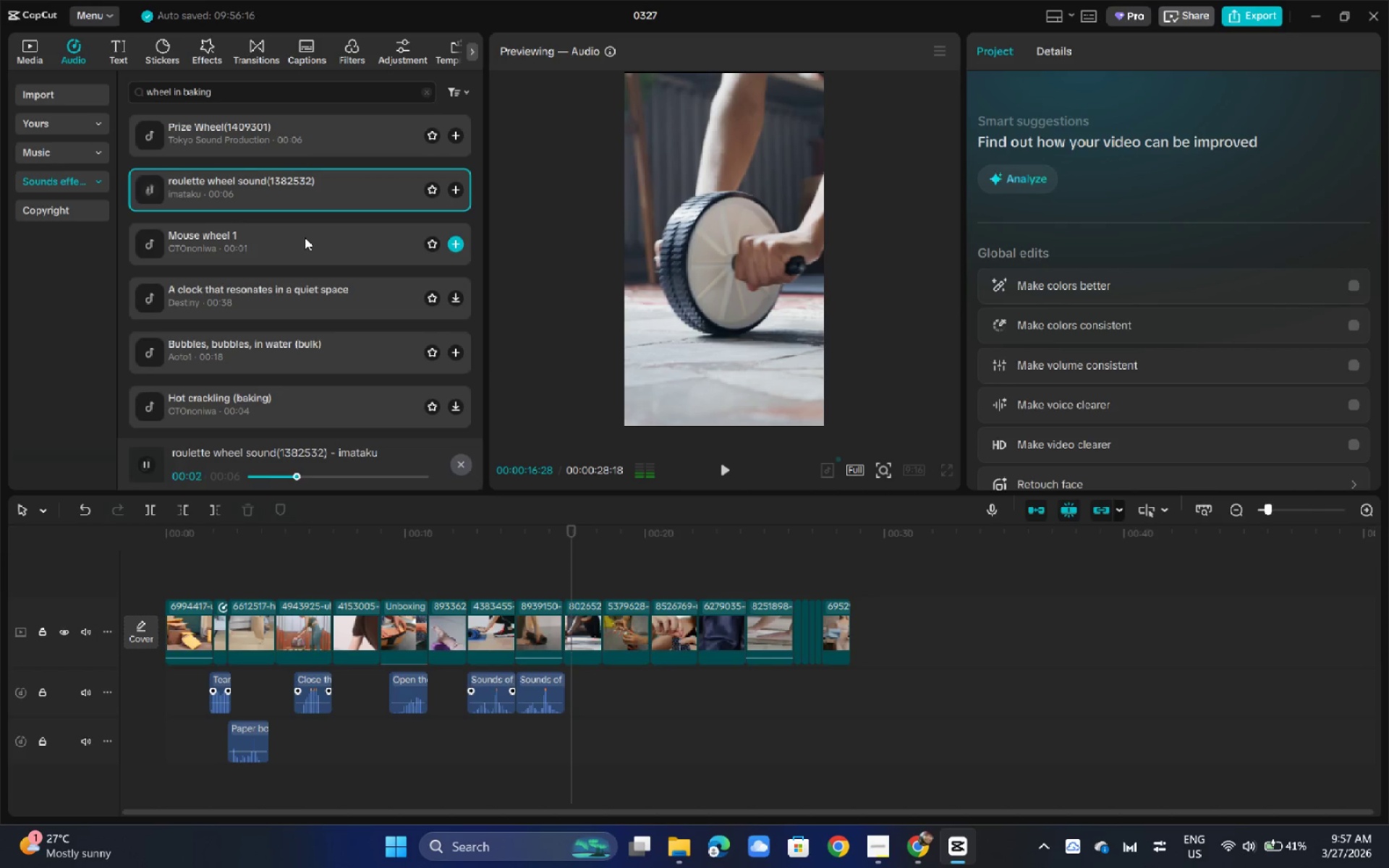 
left_click_drag(start_coordinate=[290, 192], to_coordinate=[572, 686])
 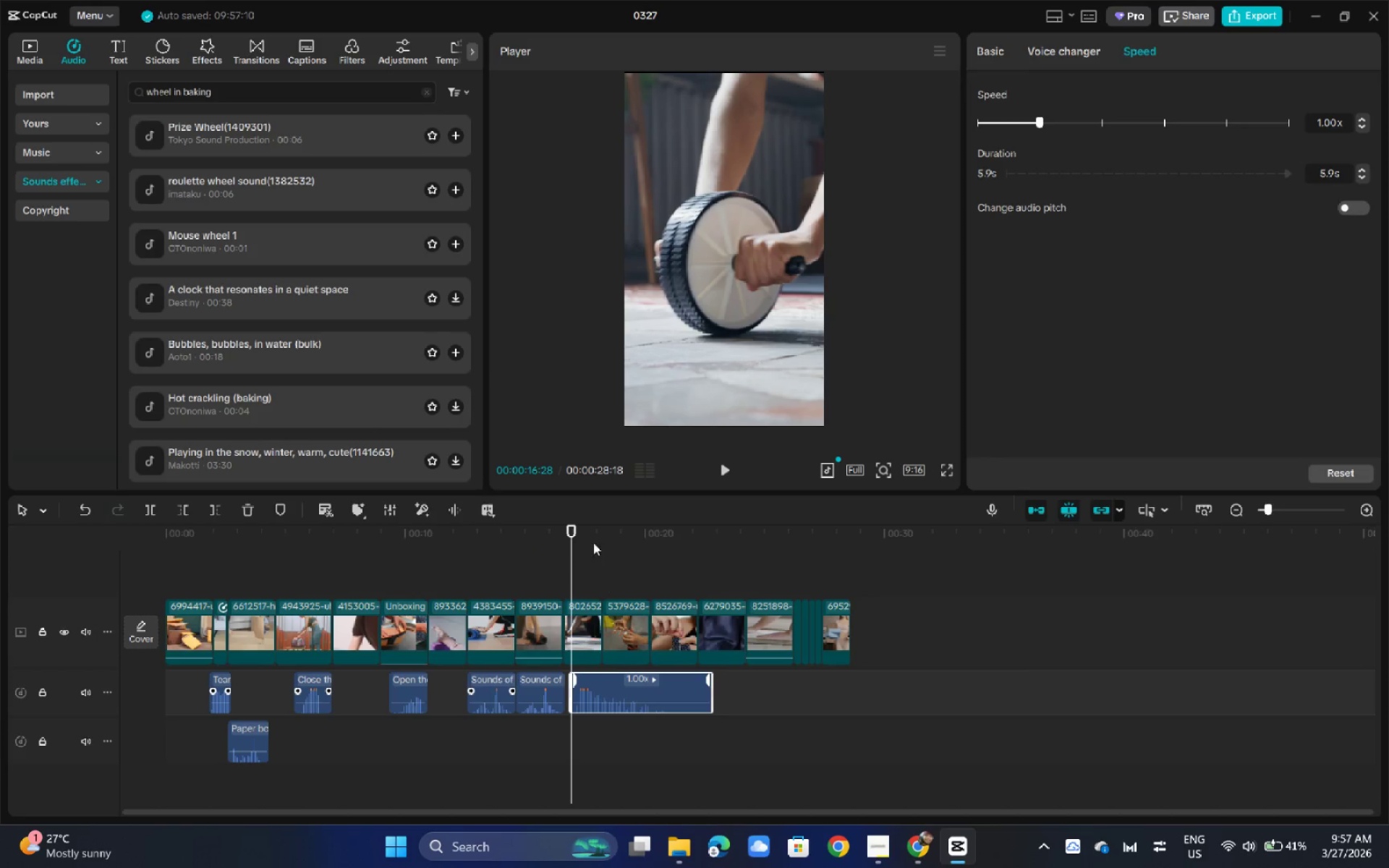 
key(Space)
 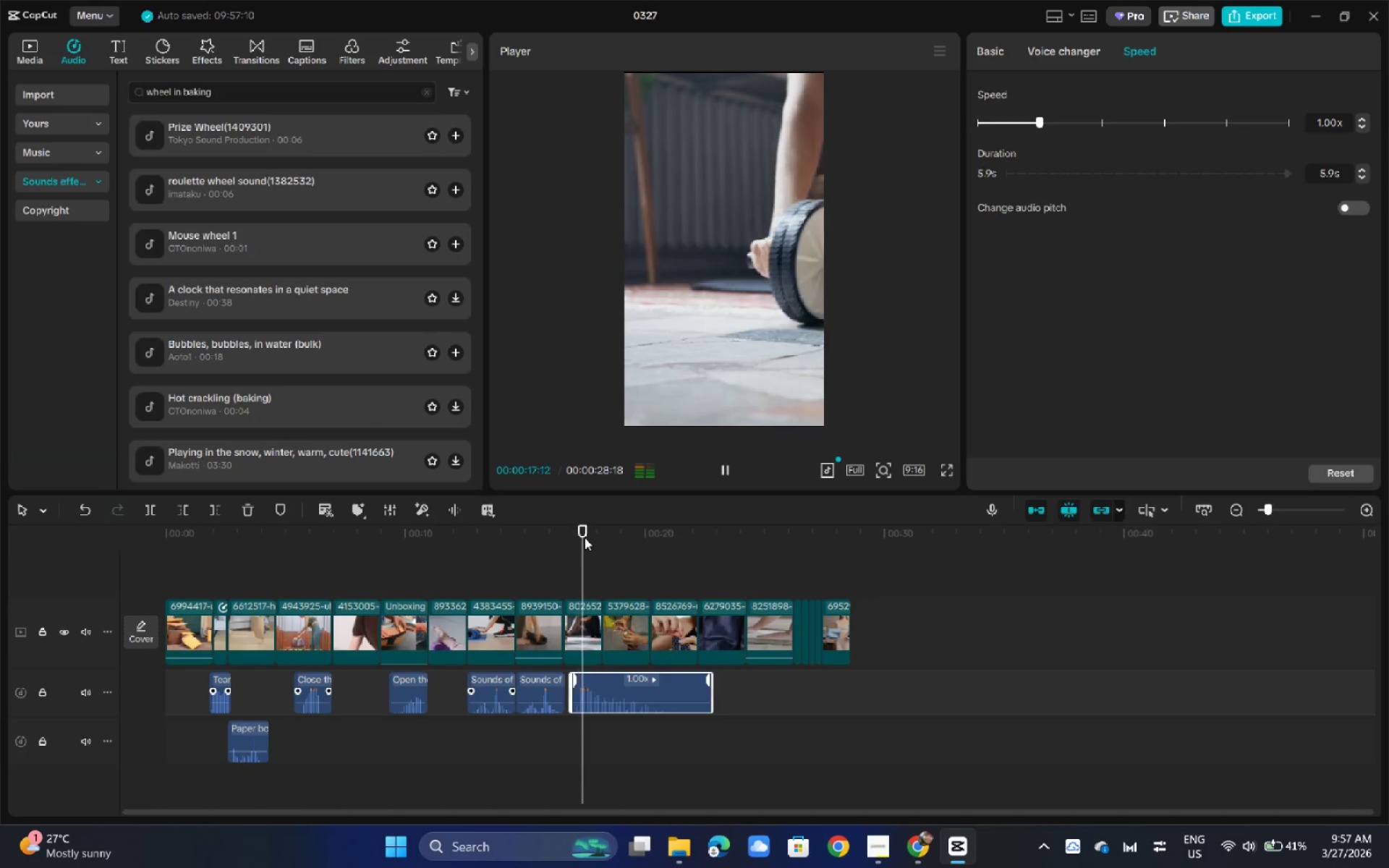 
key(Space)
 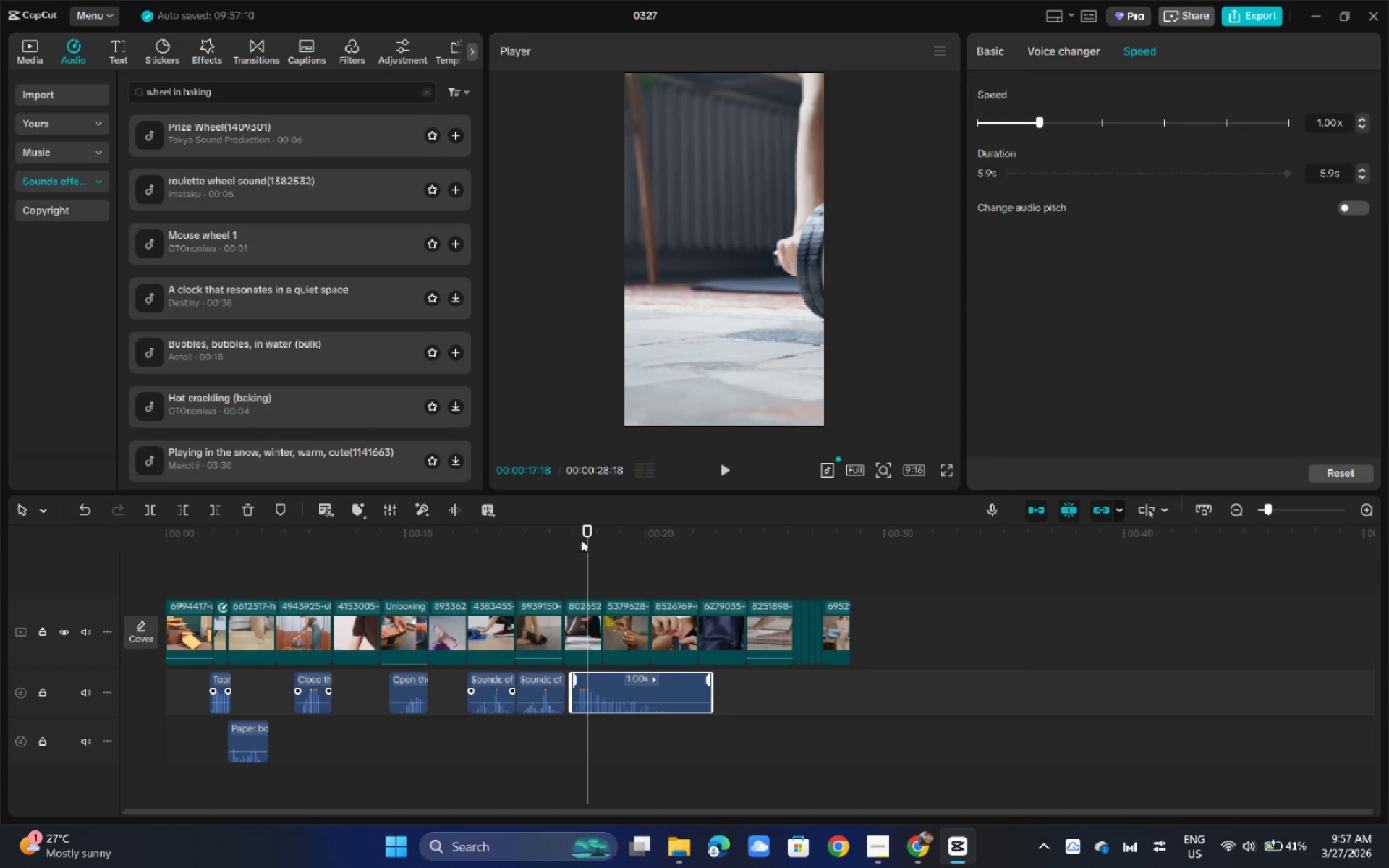 
key(Space)
 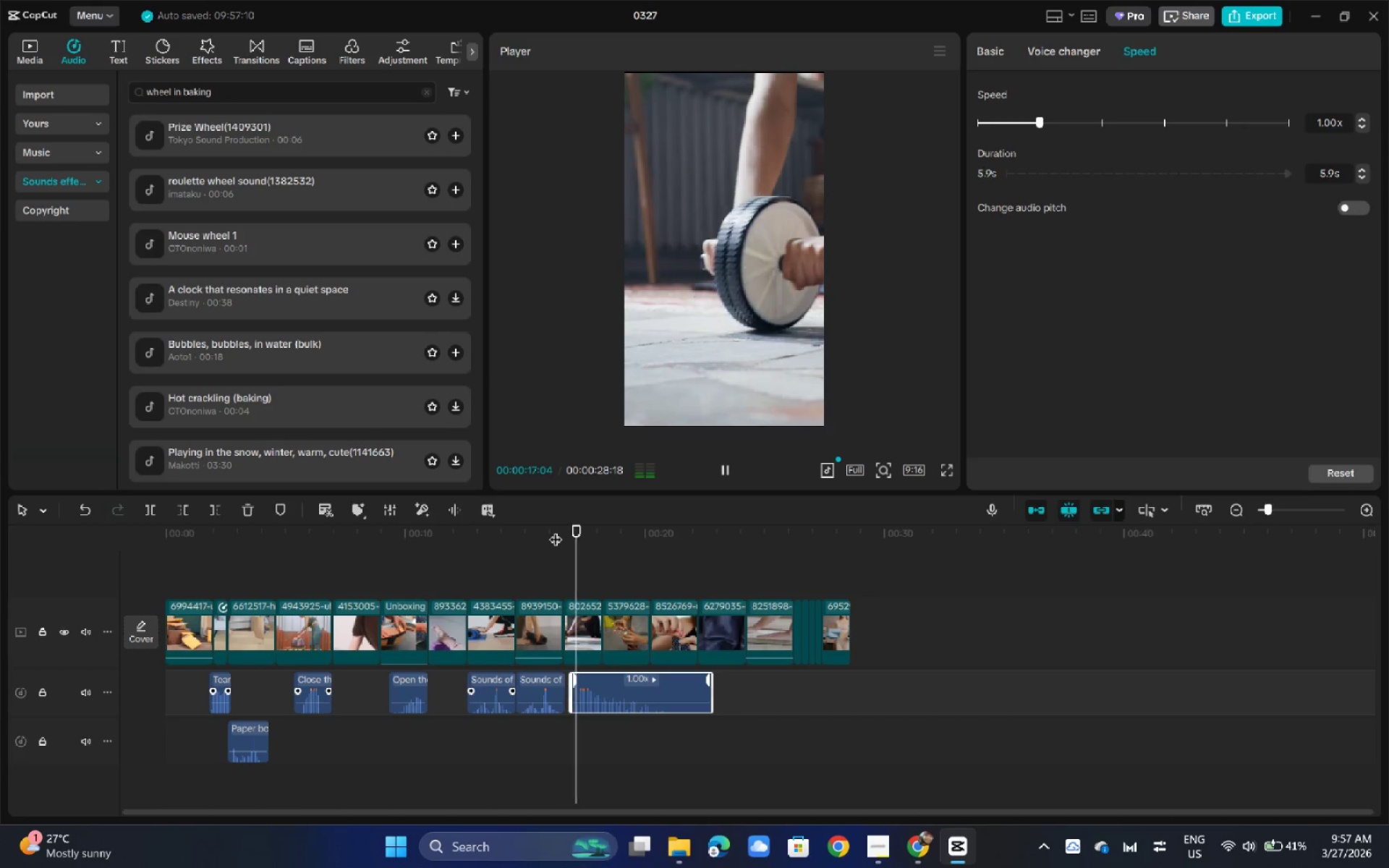 
key(Space)
 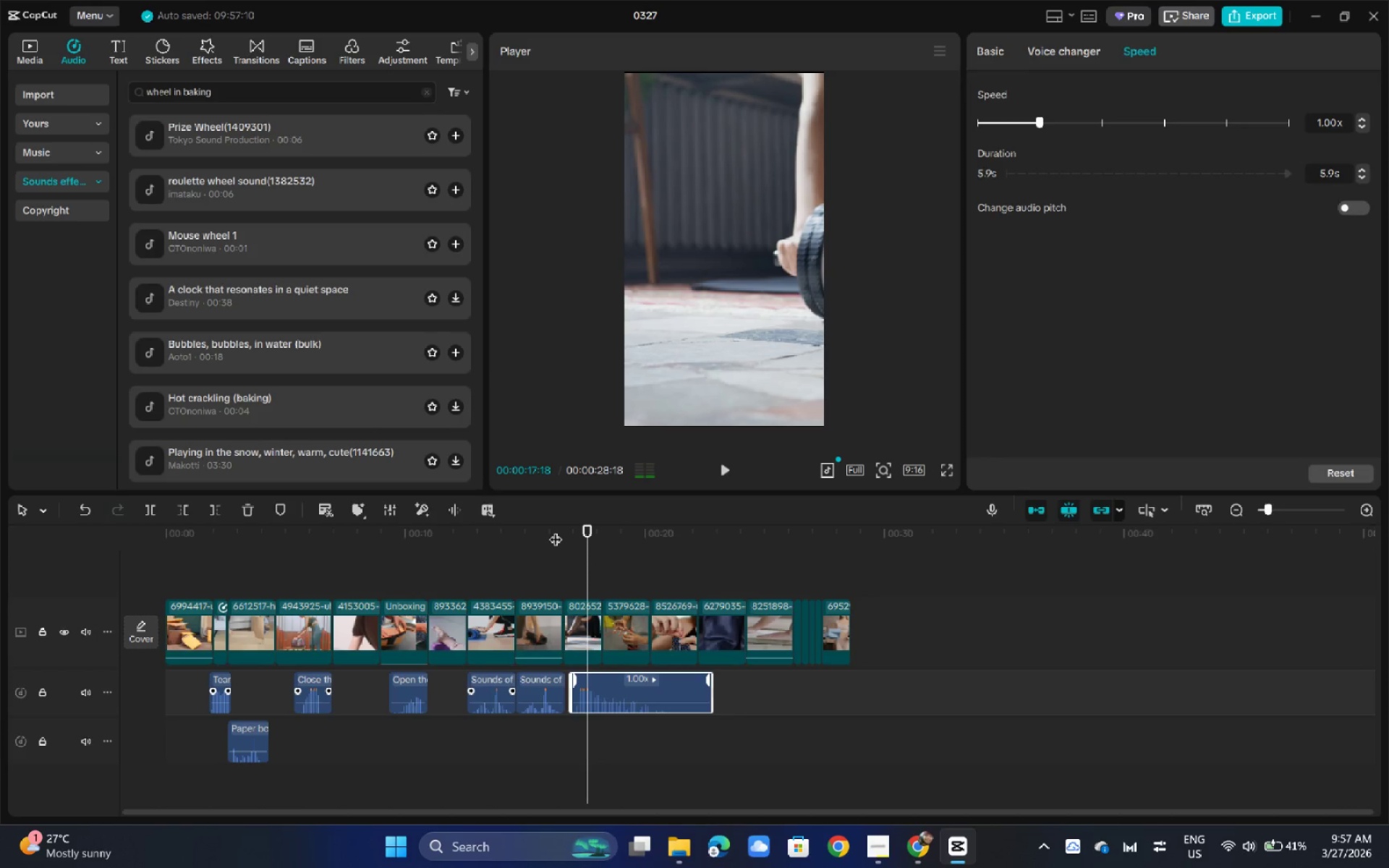 
key(Space)
 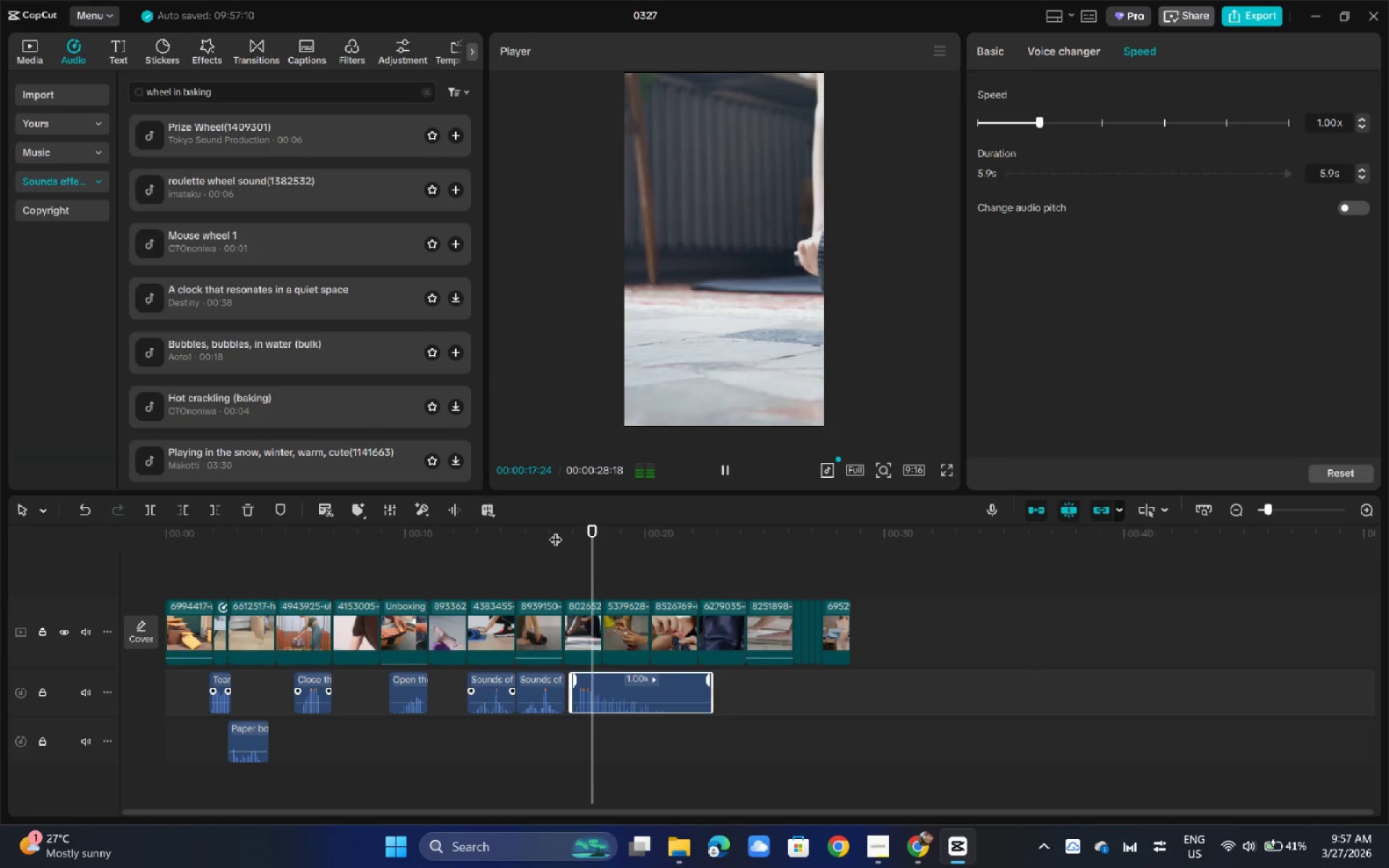 
key(Space)
 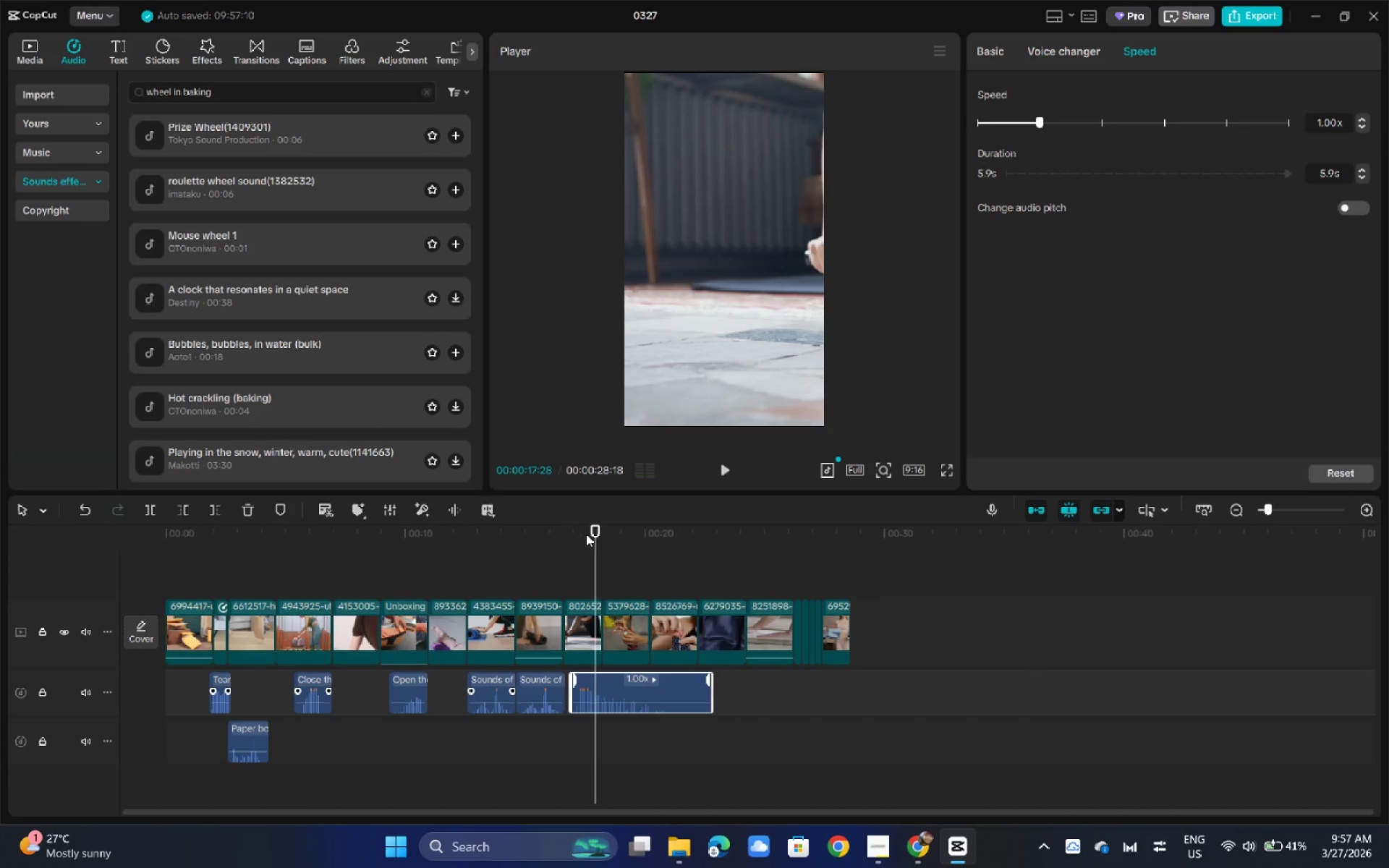 
key(Space)
 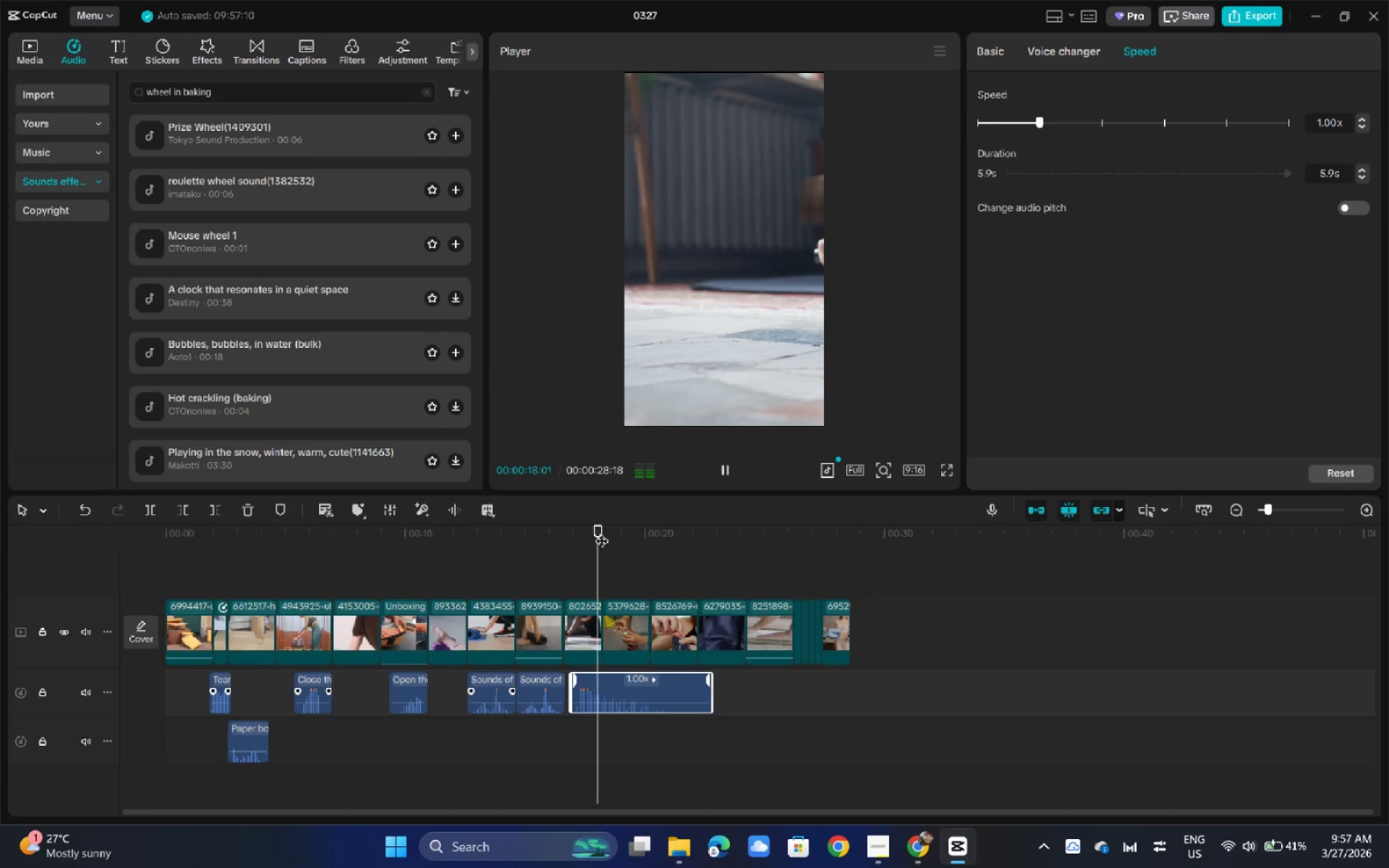 
key(Space)
 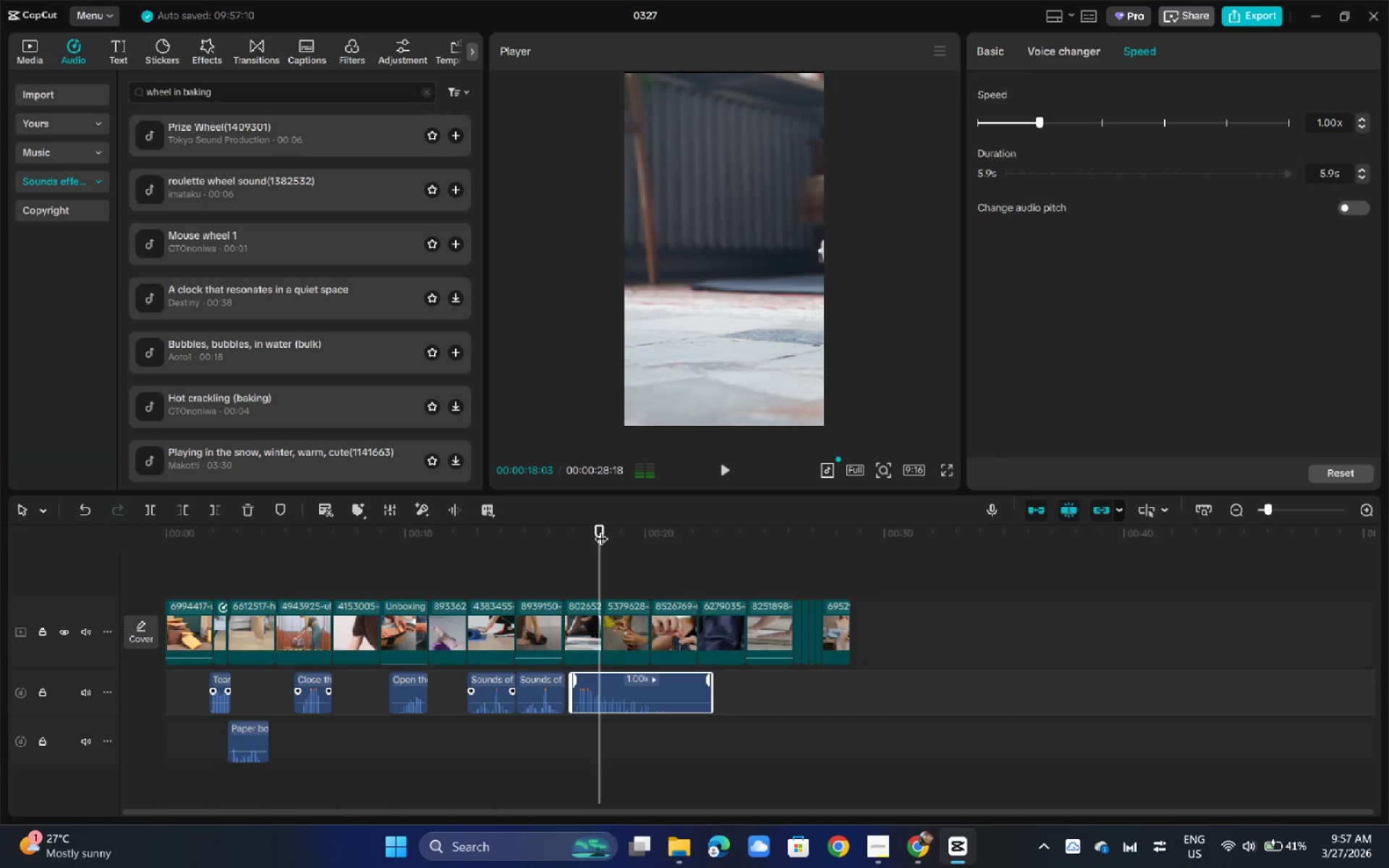 
left_click([601, 529])
 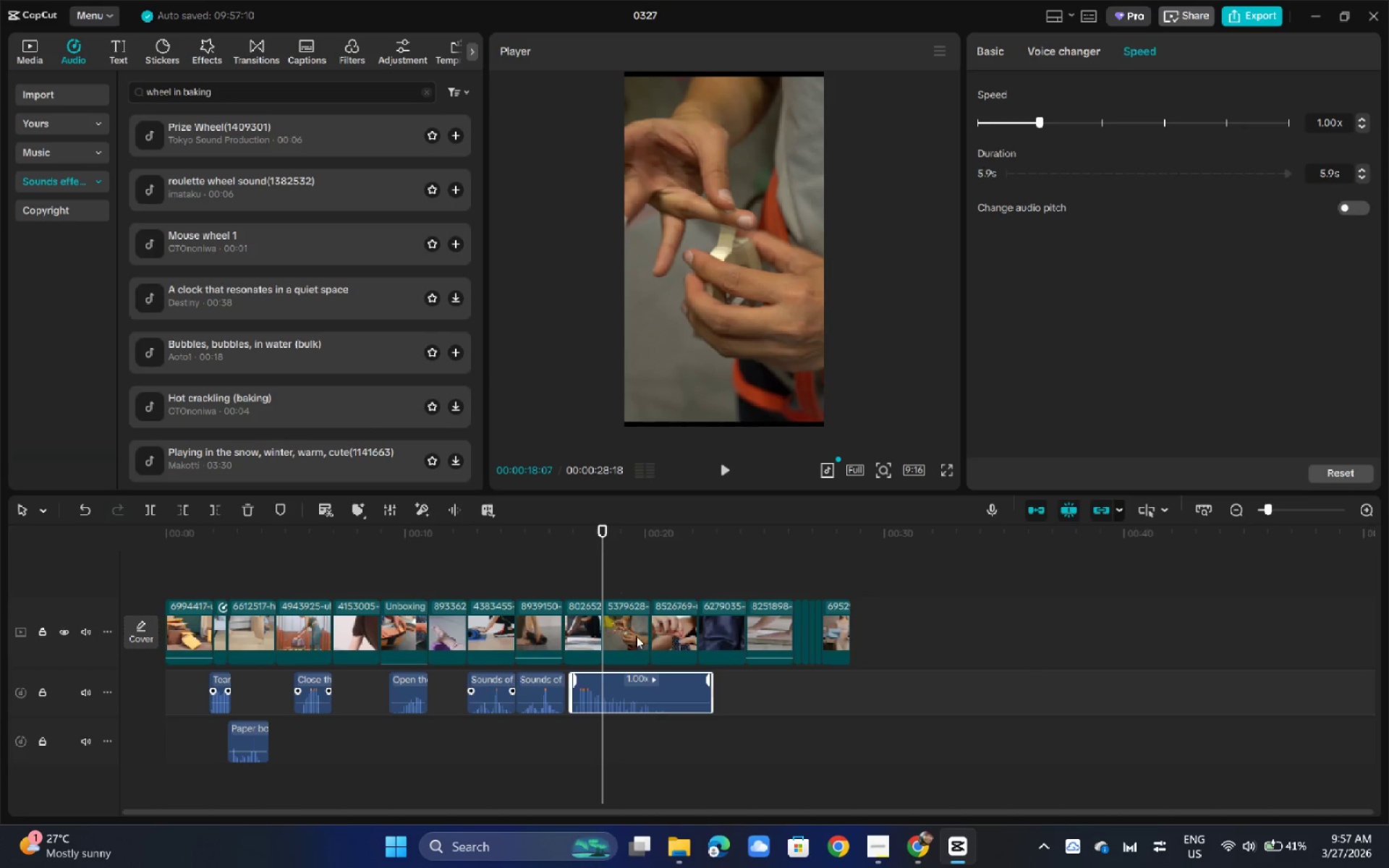 
key(Shift+B)
 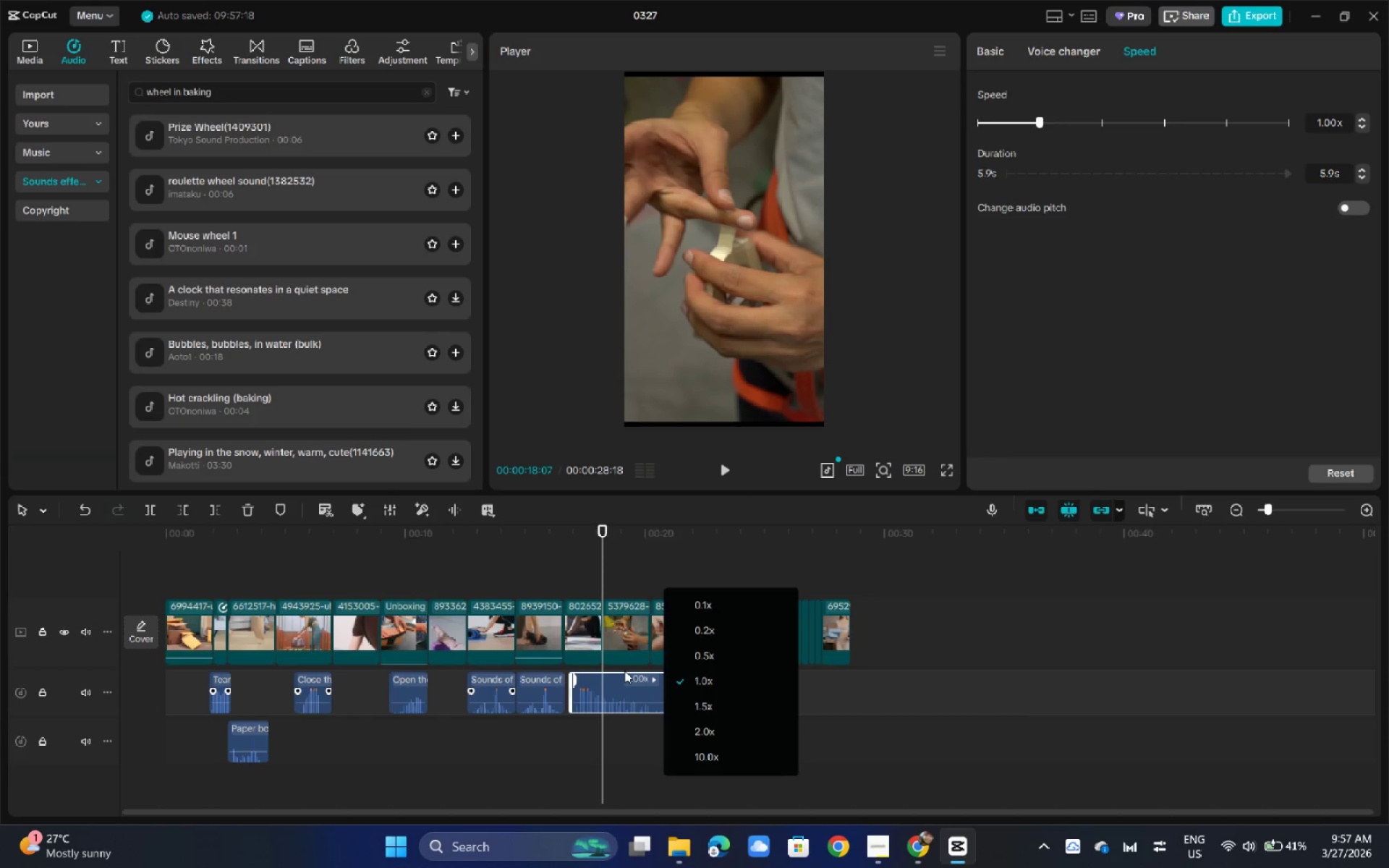 
key(Control+B)
 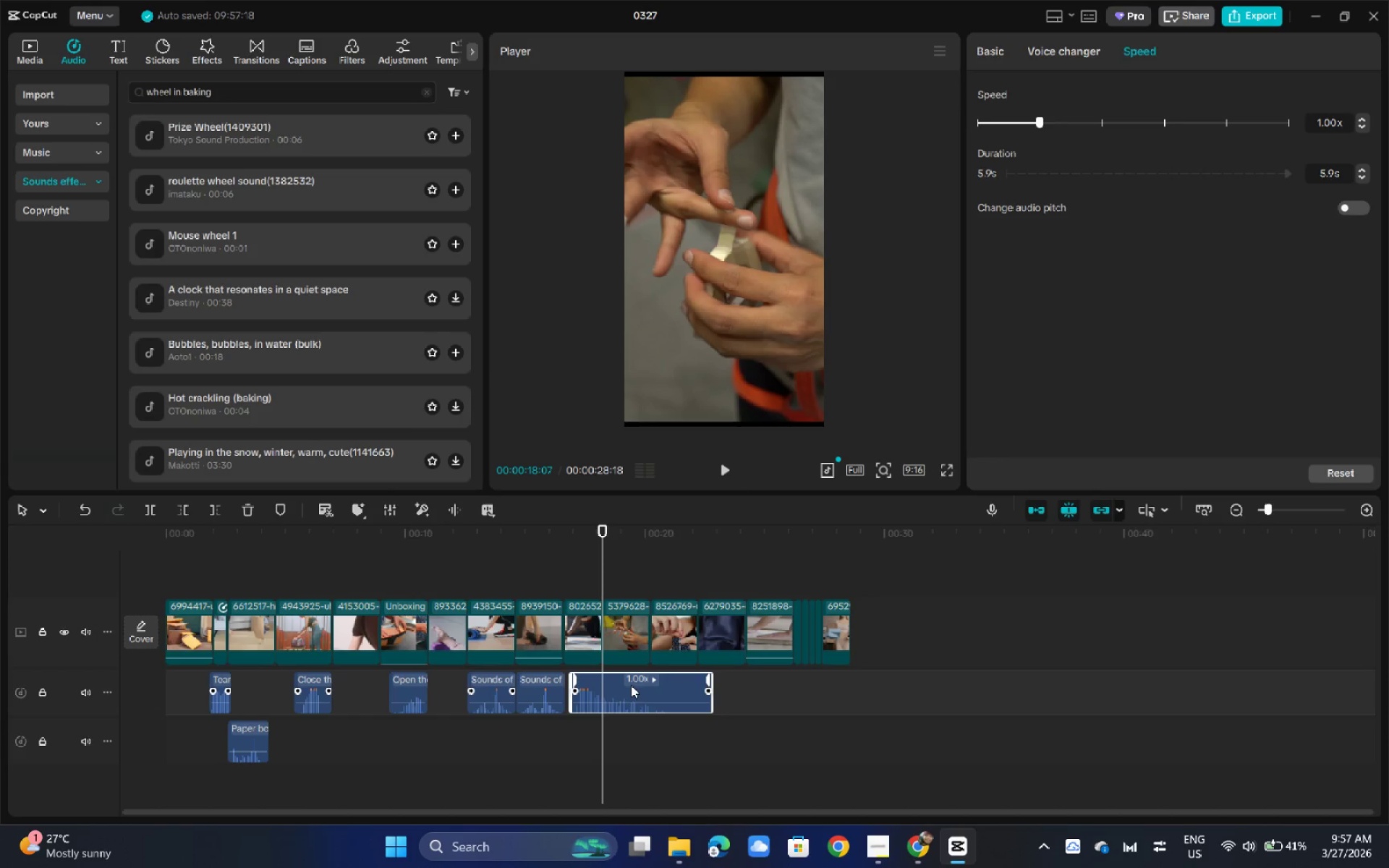 
key(Control+B)
 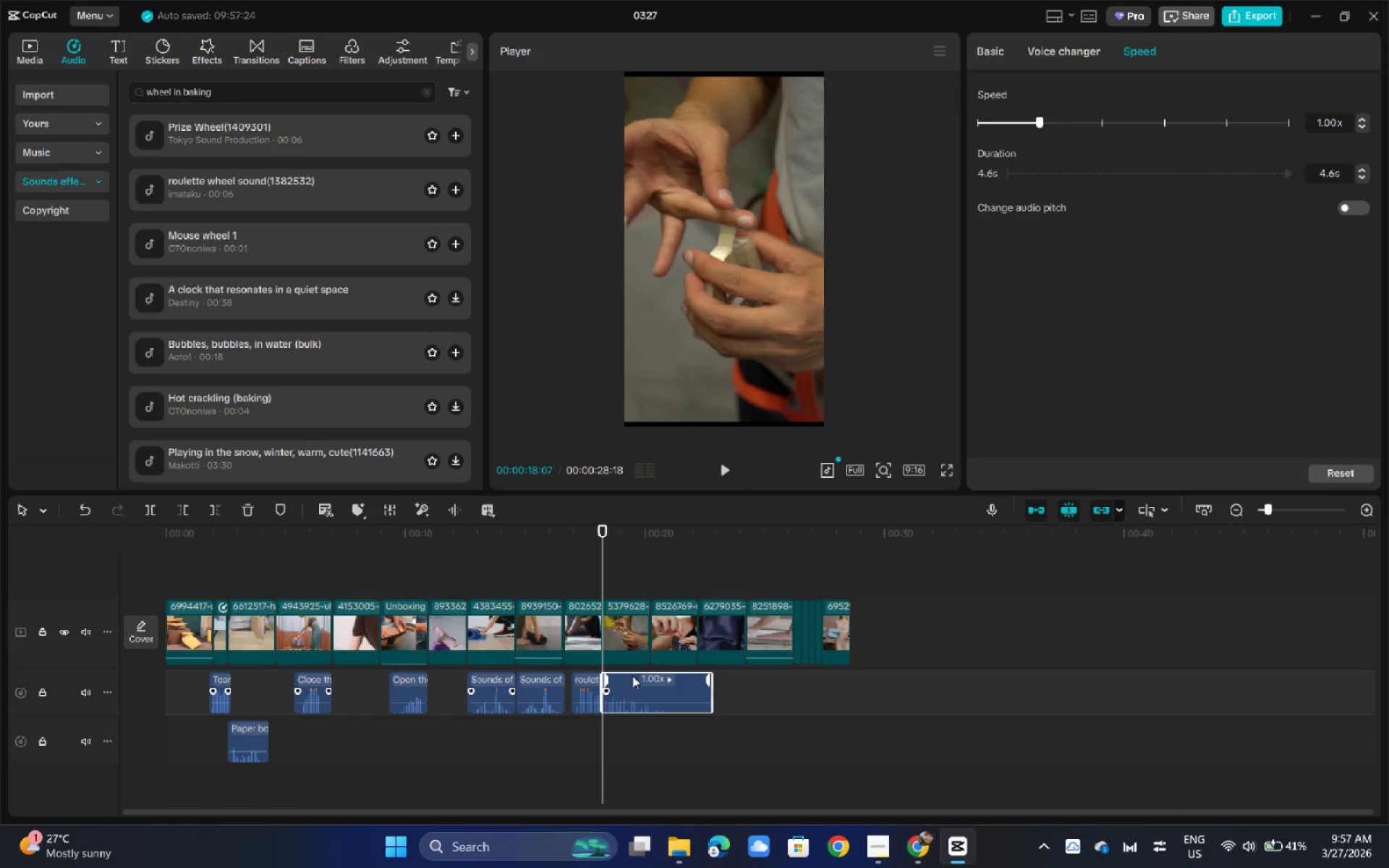 
key(Backspace)
 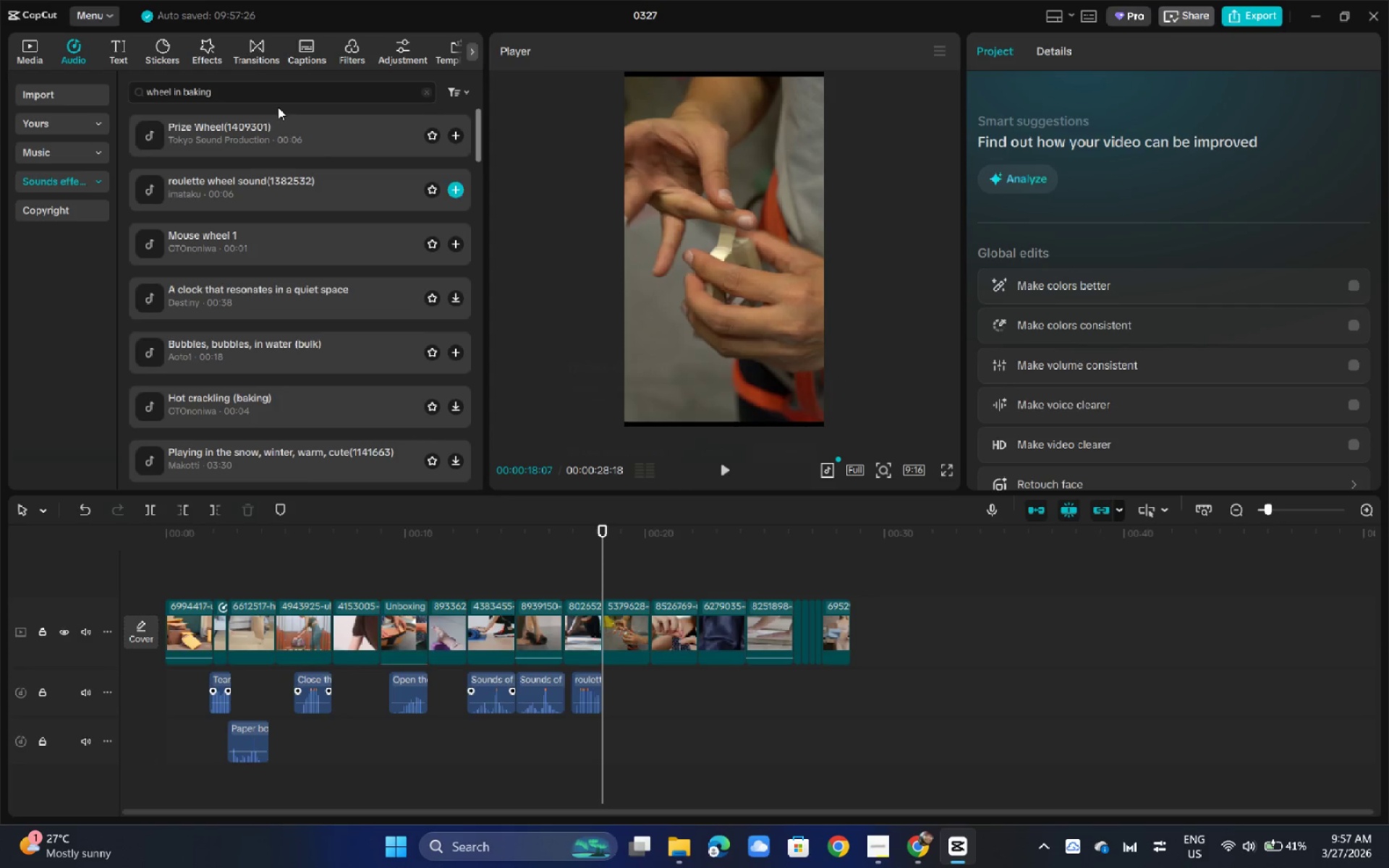 
left_click_drag(start_coordinate=[258, 91], to_coordinate=[79, 94])
 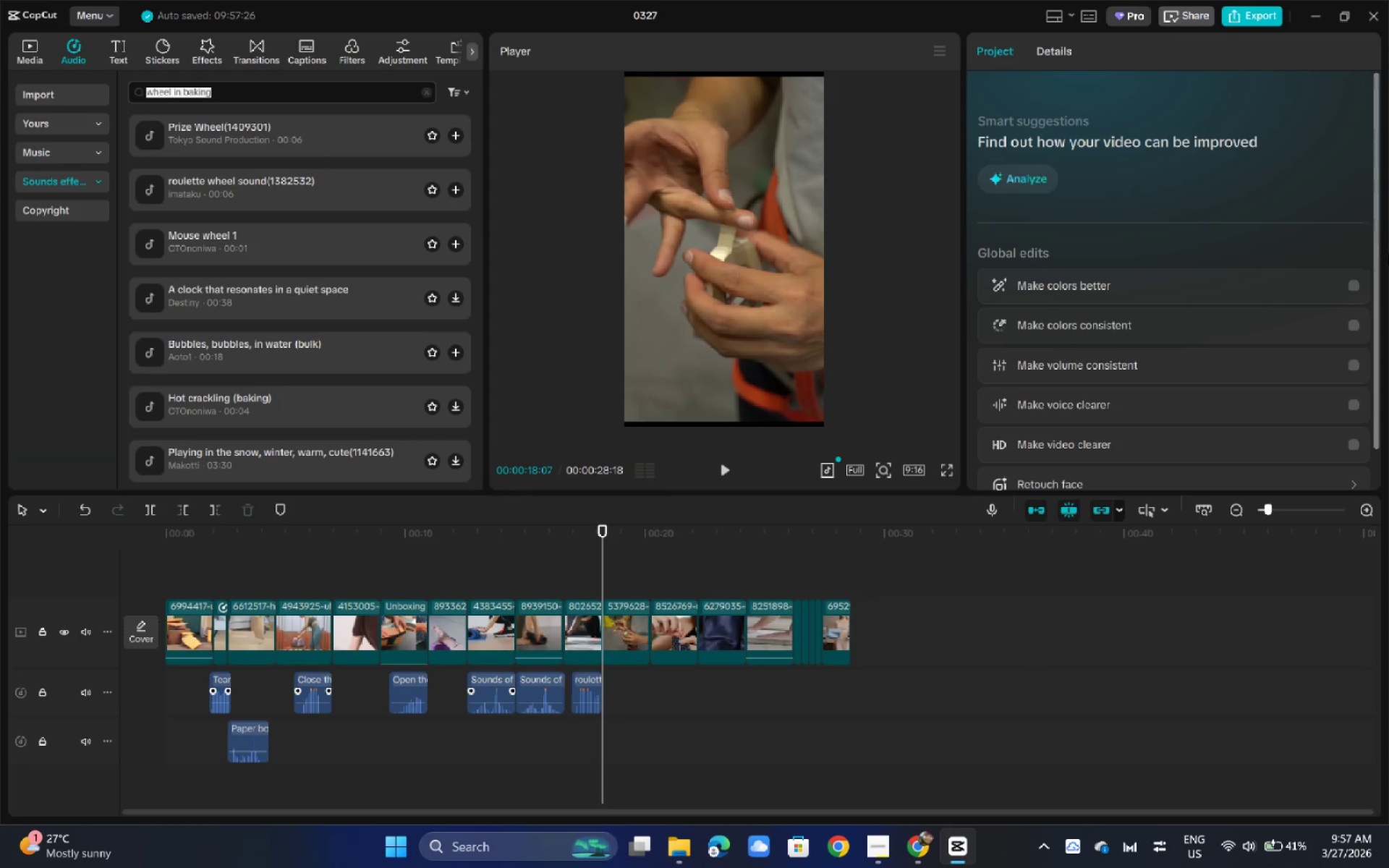 
type(puttign a tape)
 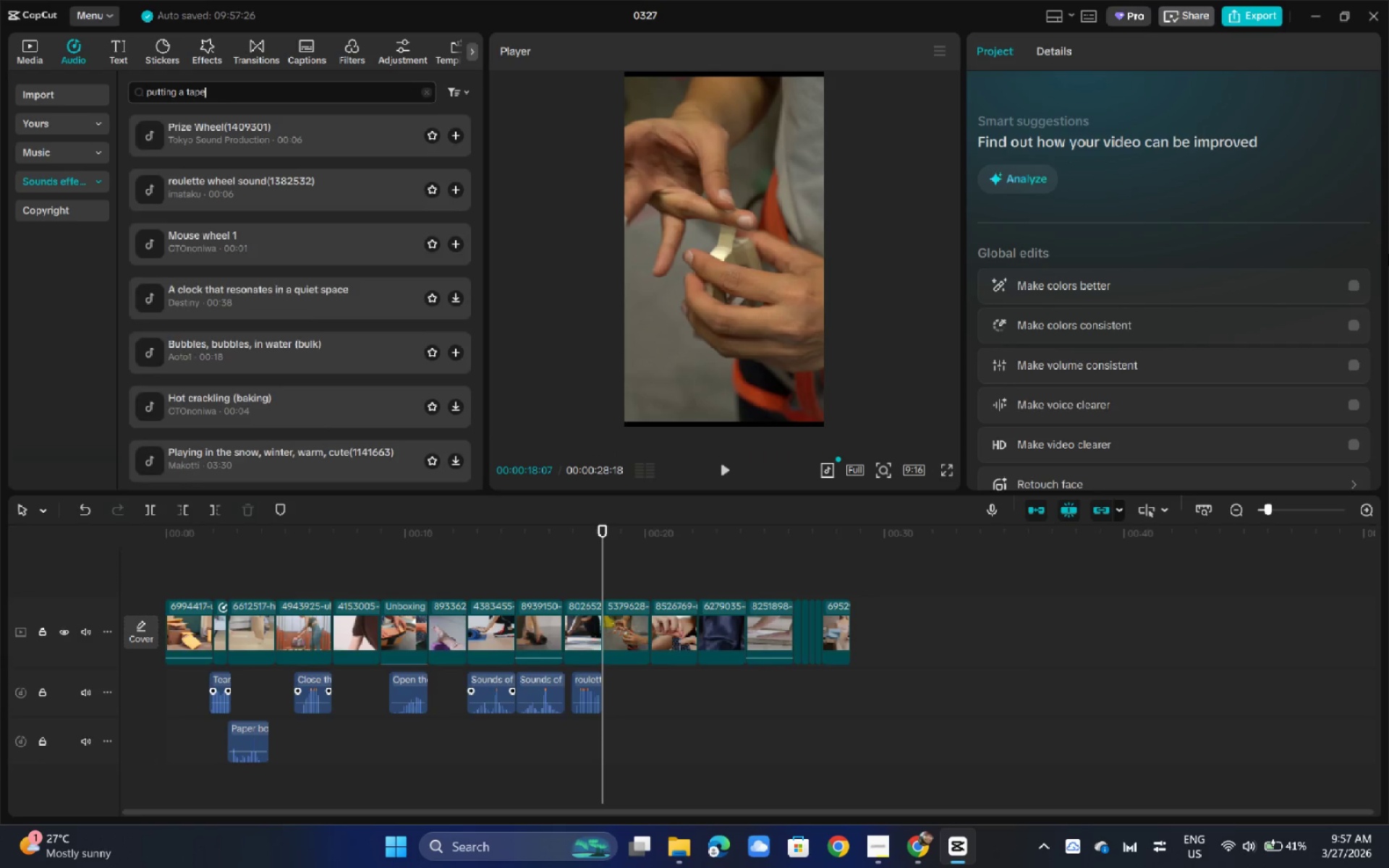 
key(Enter)
 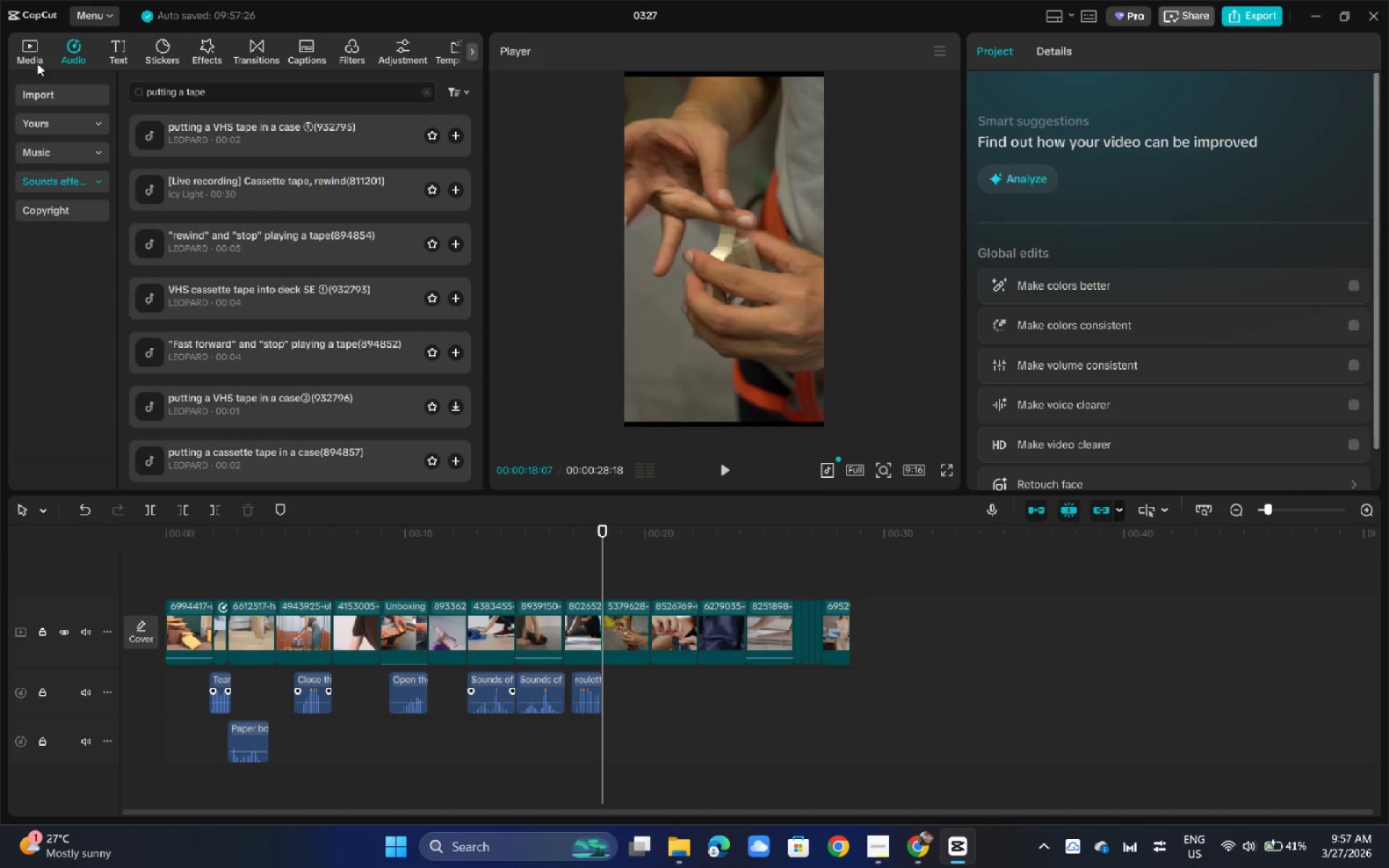 
left_click([216, 132])
 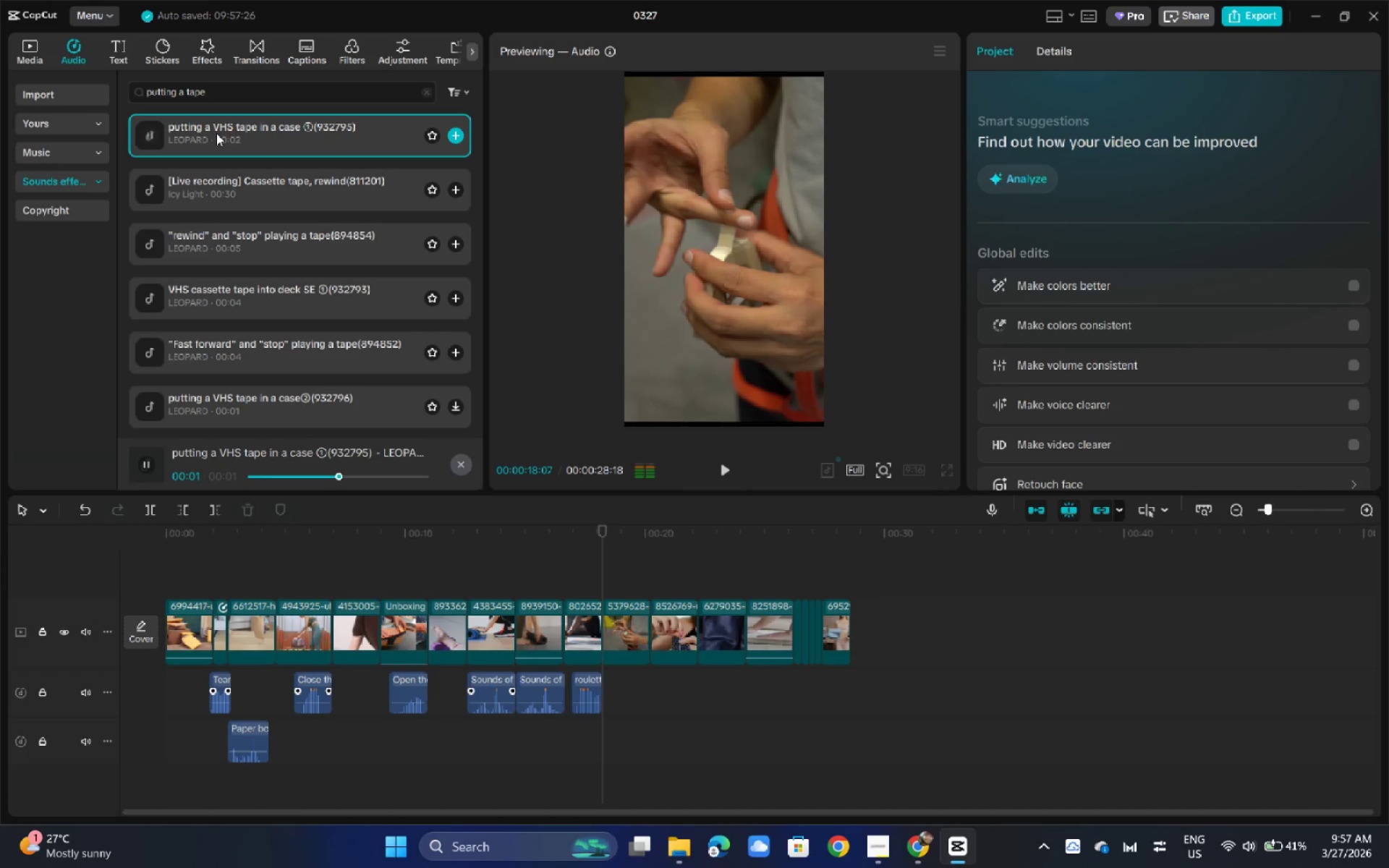 
left_click([237, 197])
 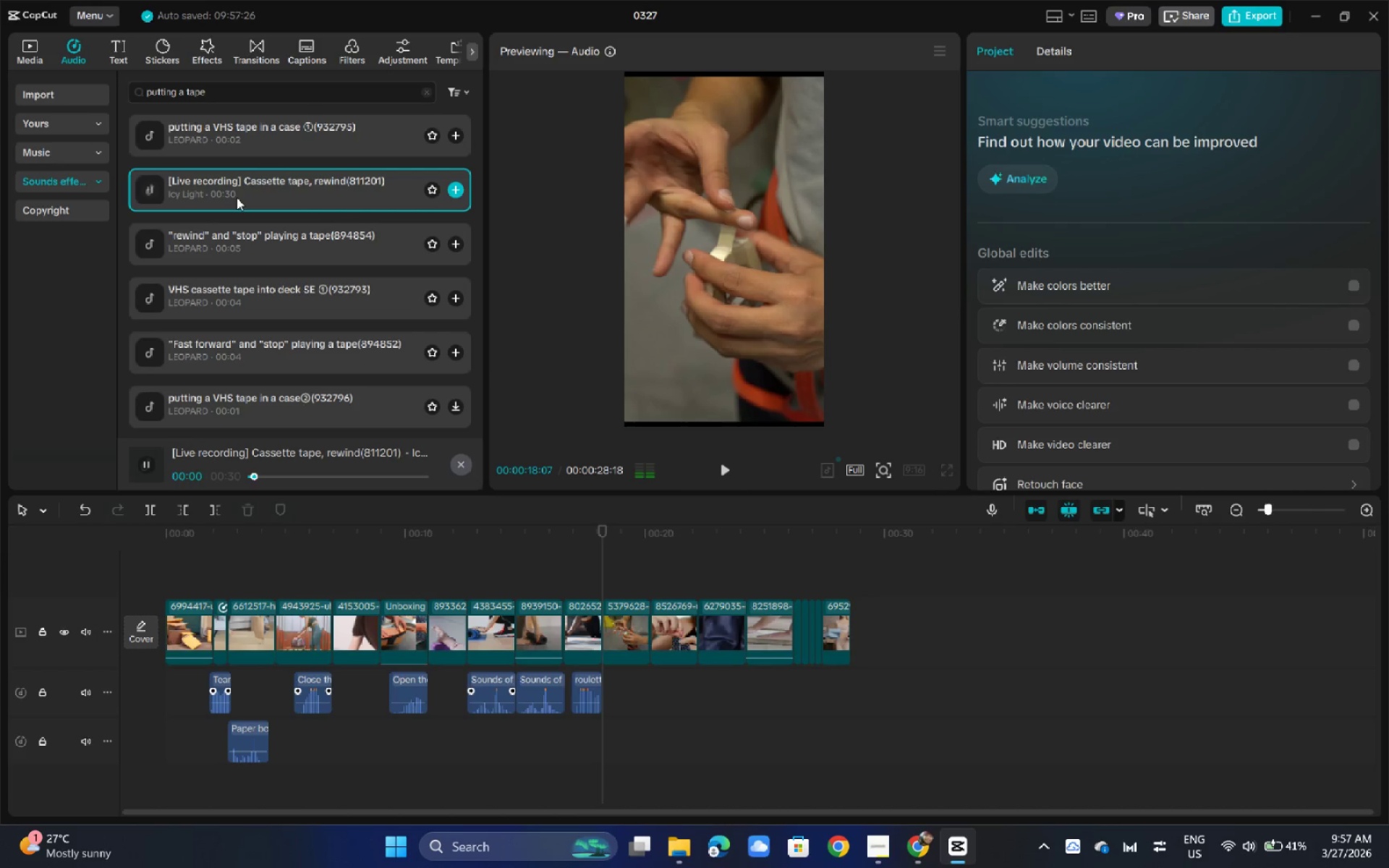 
left_click([234, 231])
 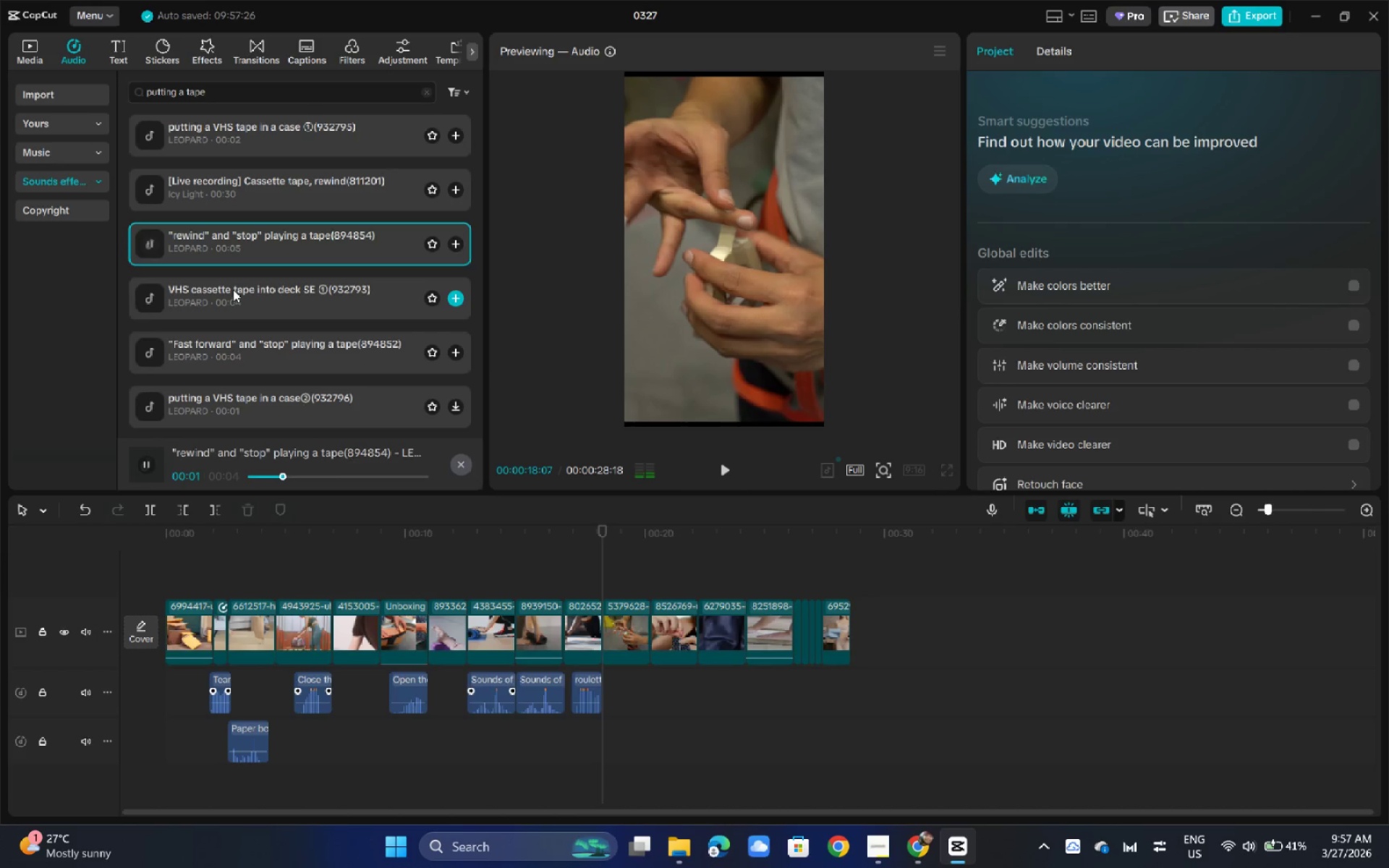 
left_click([239, 275])
 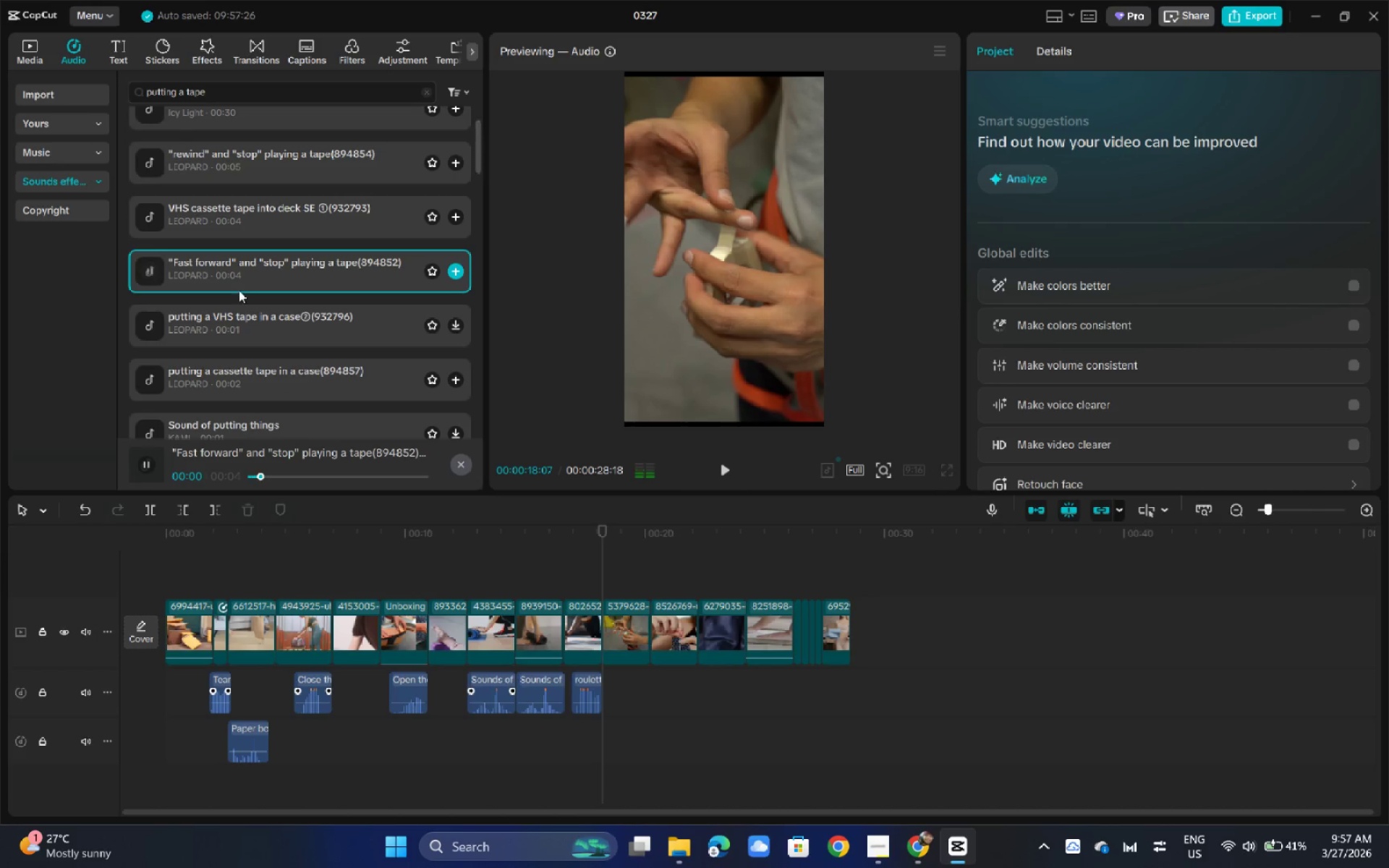 
scroll: coordinate [234, 284], scroll_direction: down, amount: 1.0
 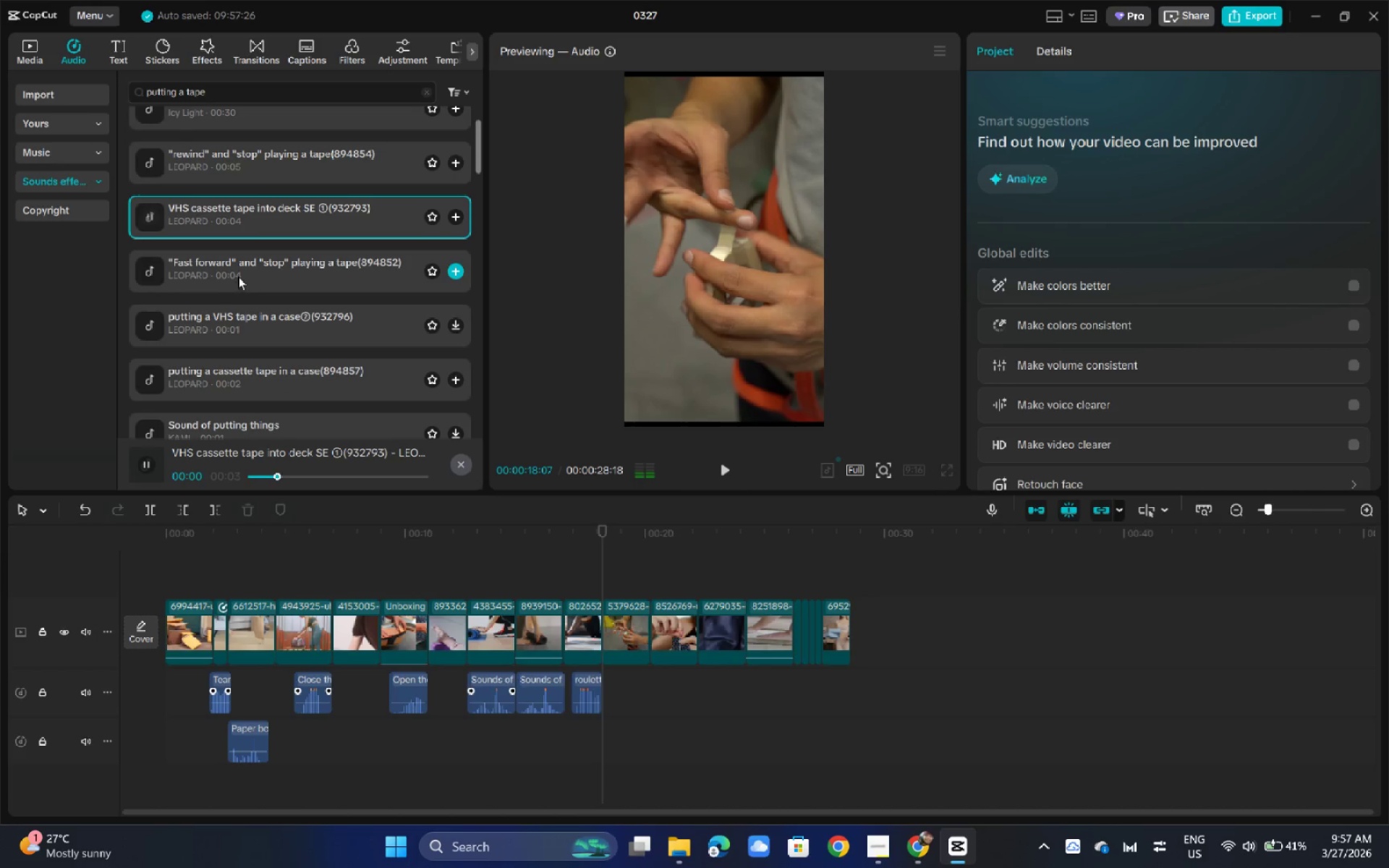 
left_click([241, 312])
 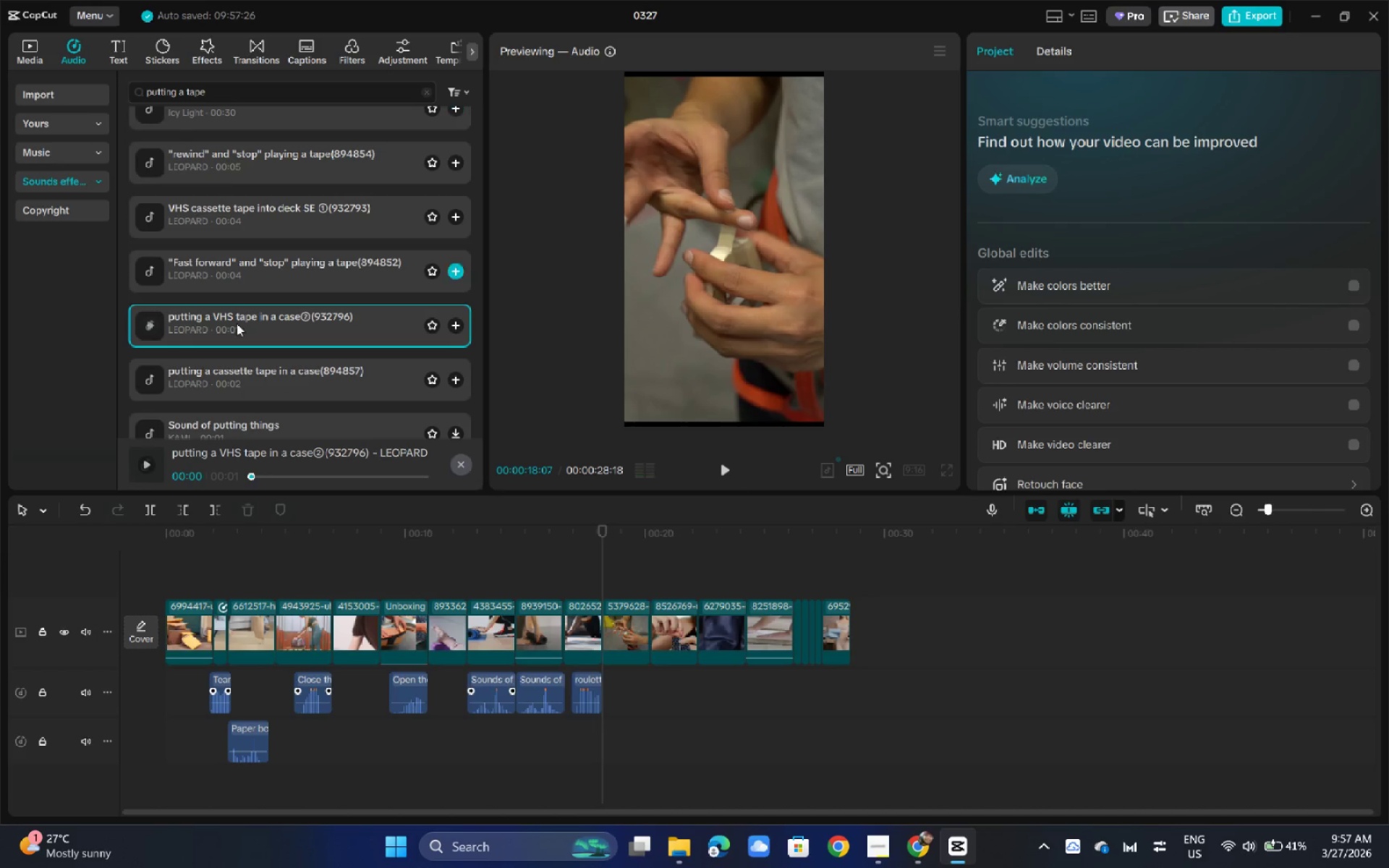 
left_click([252, 364])
 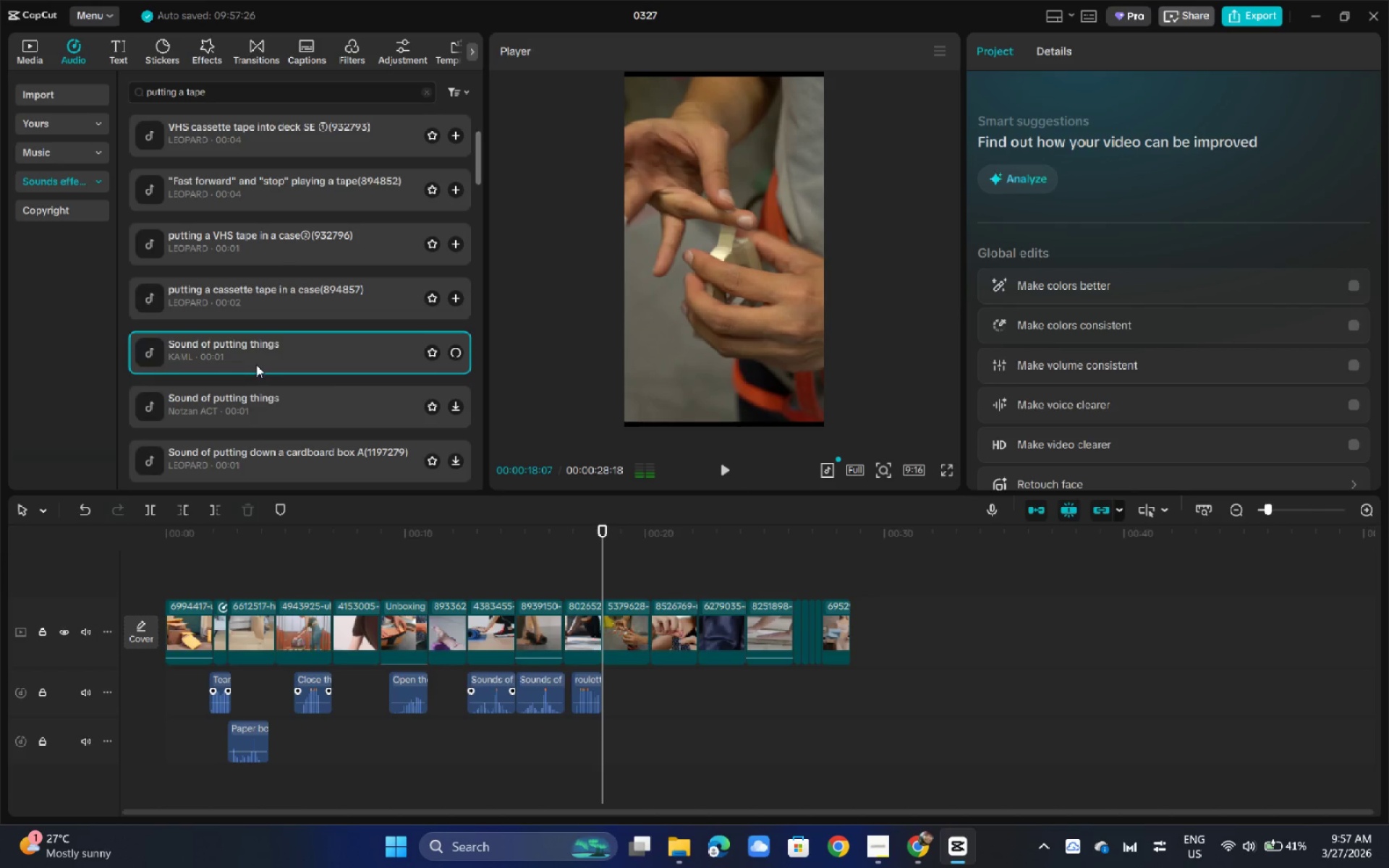 
scroll: coordinate [268, 357], scroll_direction: down, amount: 6.0
 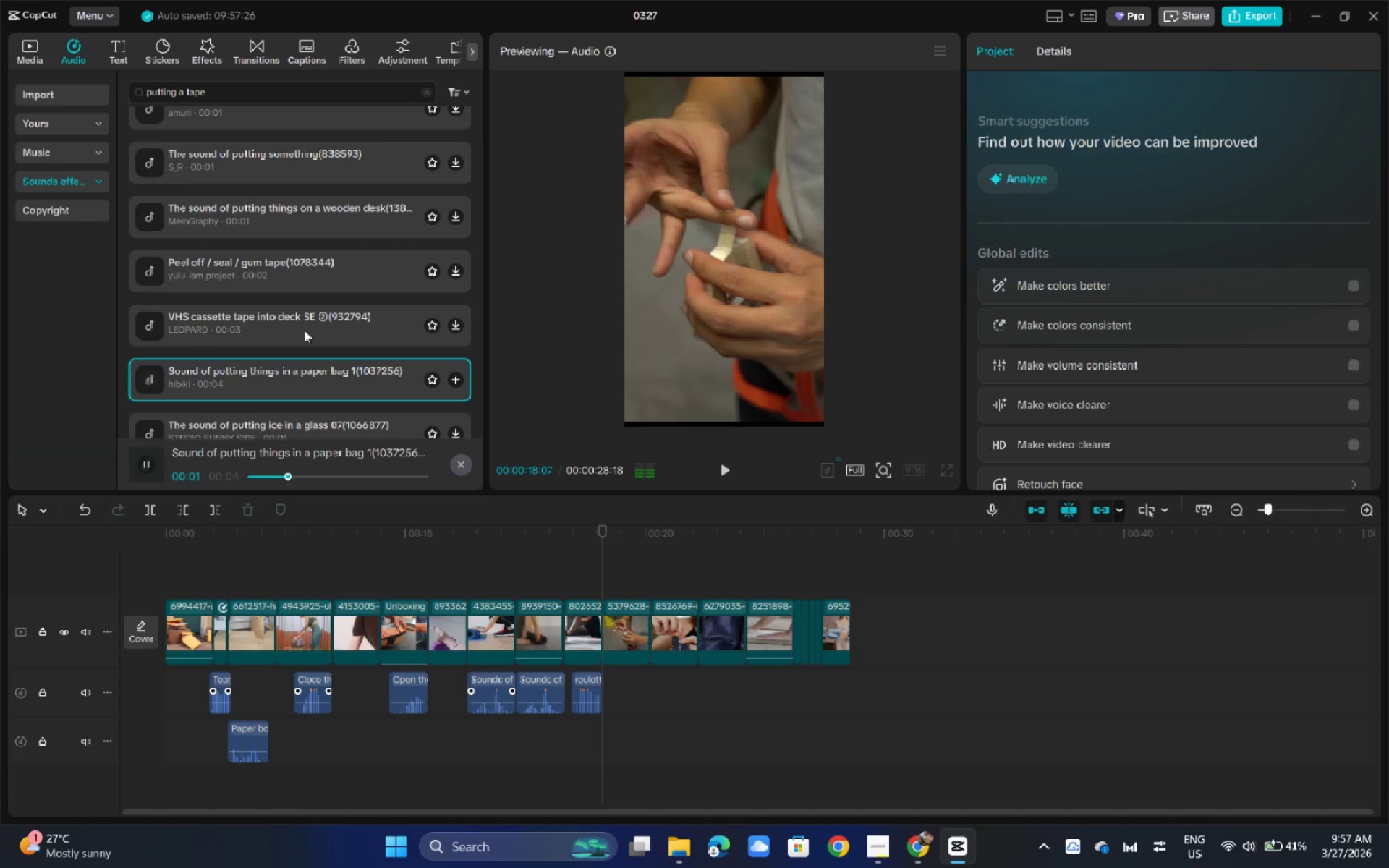 
left_click([304, 329])
 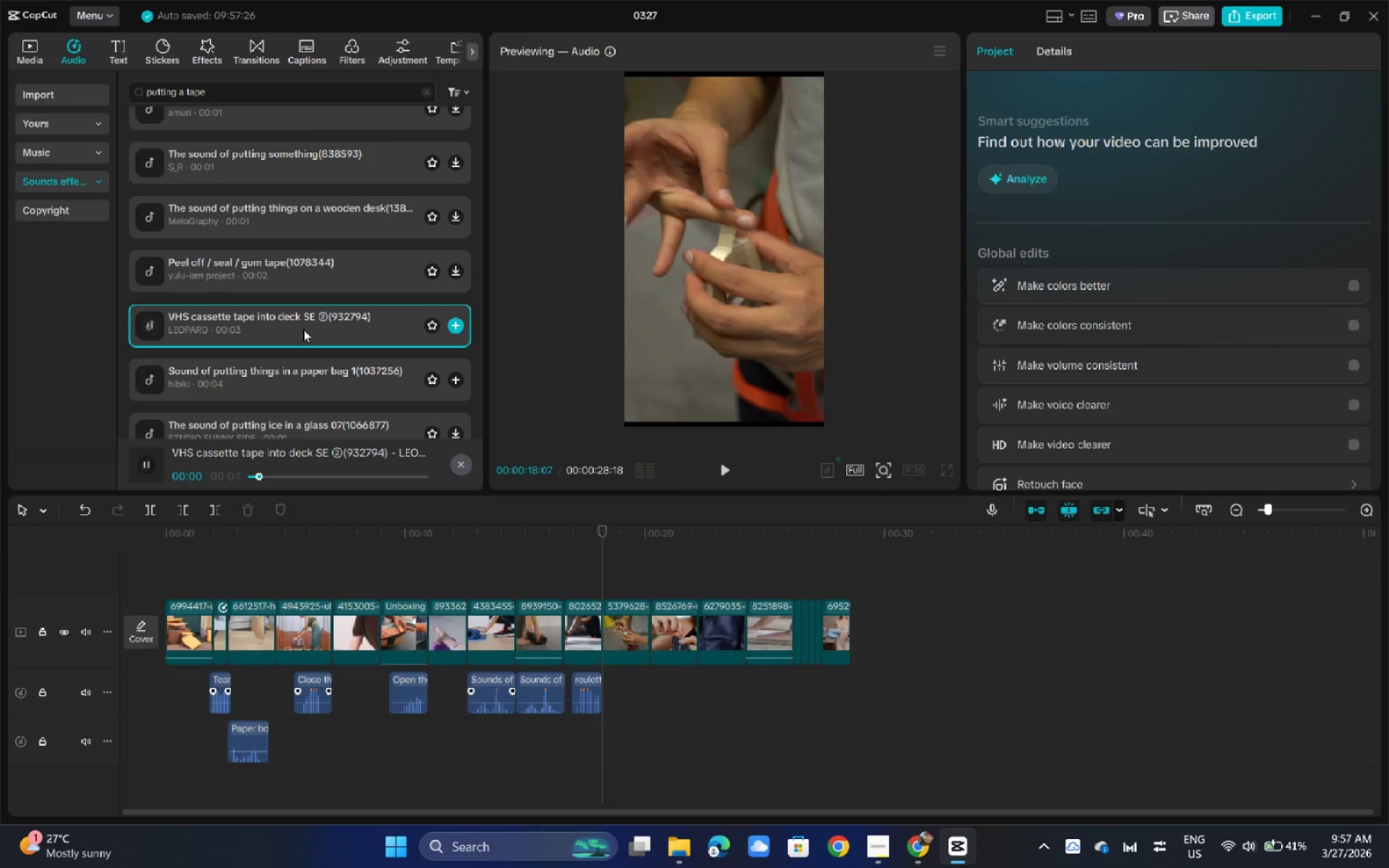 
left_click([297, 336])
 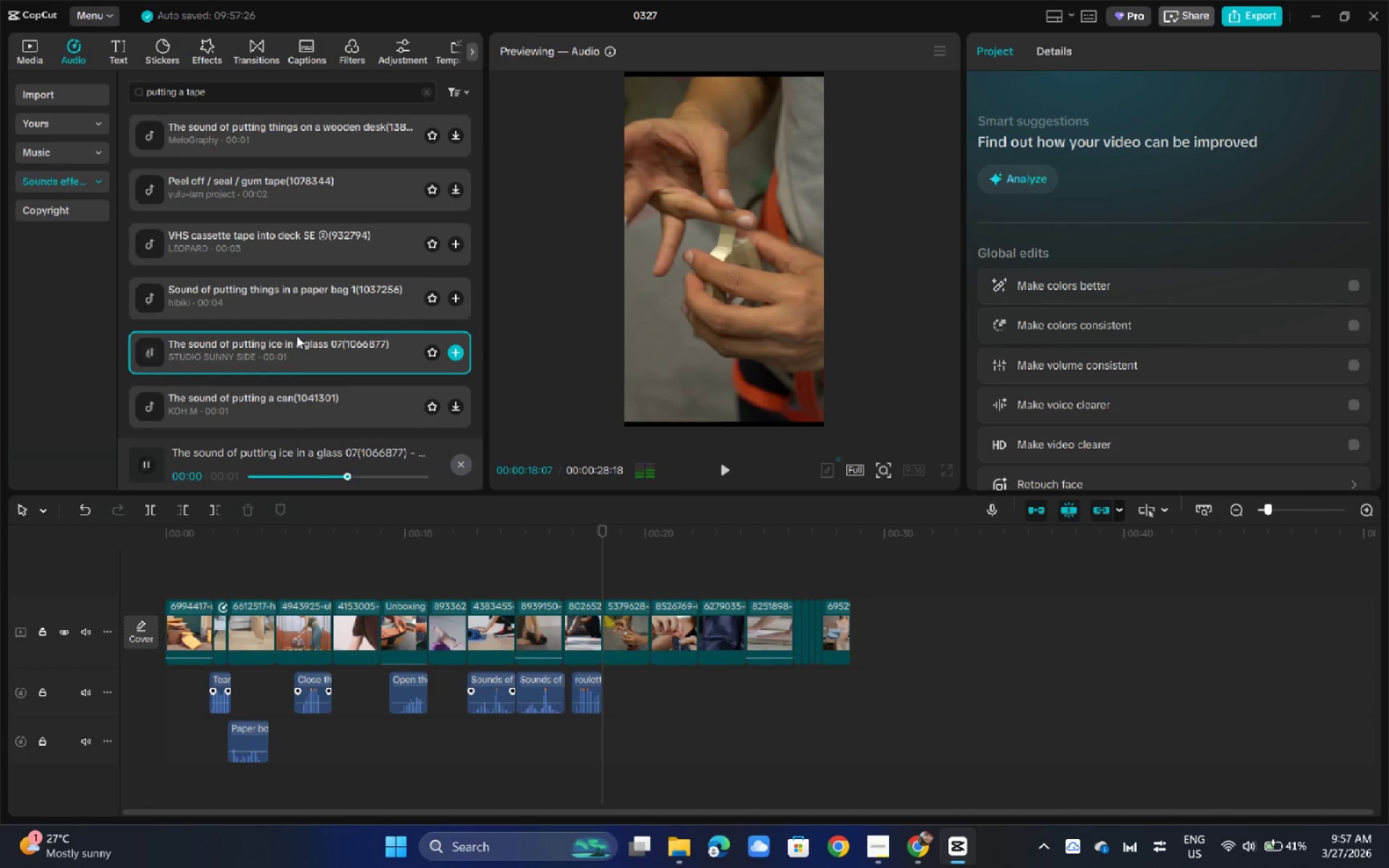 
scroll: coordinate [303, 329], scroll_direction: down, amount: 1.0
 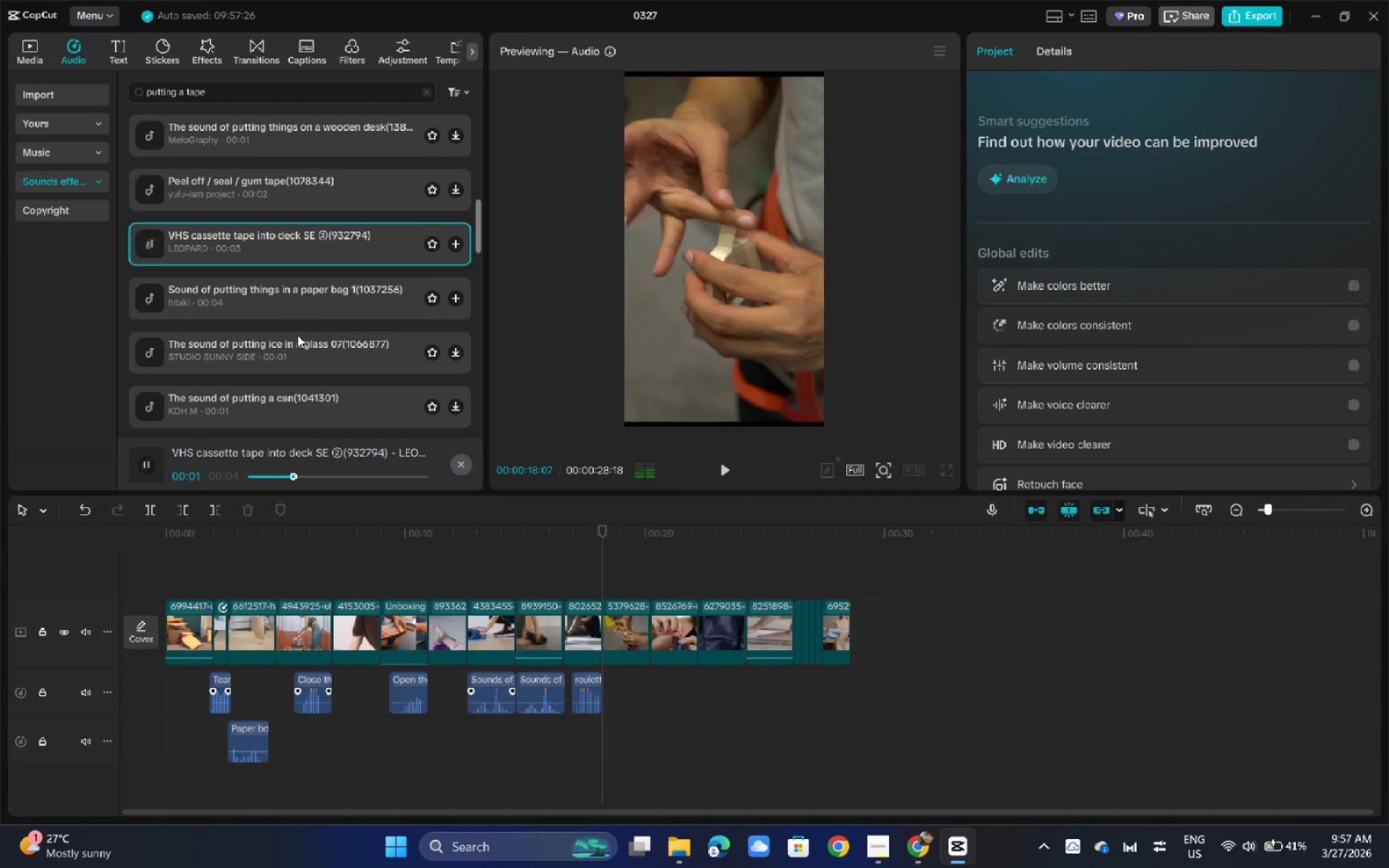 
left_click([276, 383])
 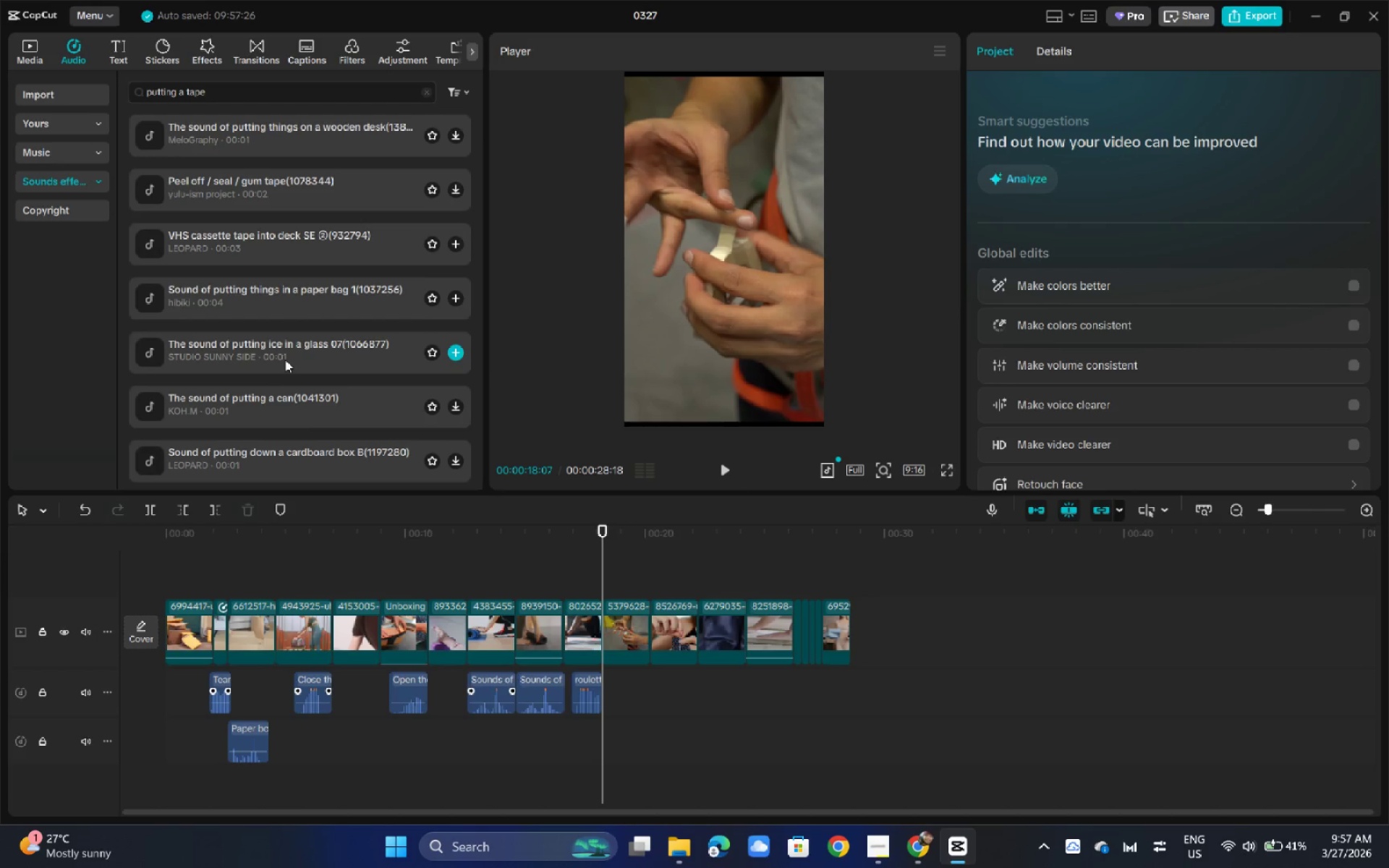 
left_click([271, 391])
 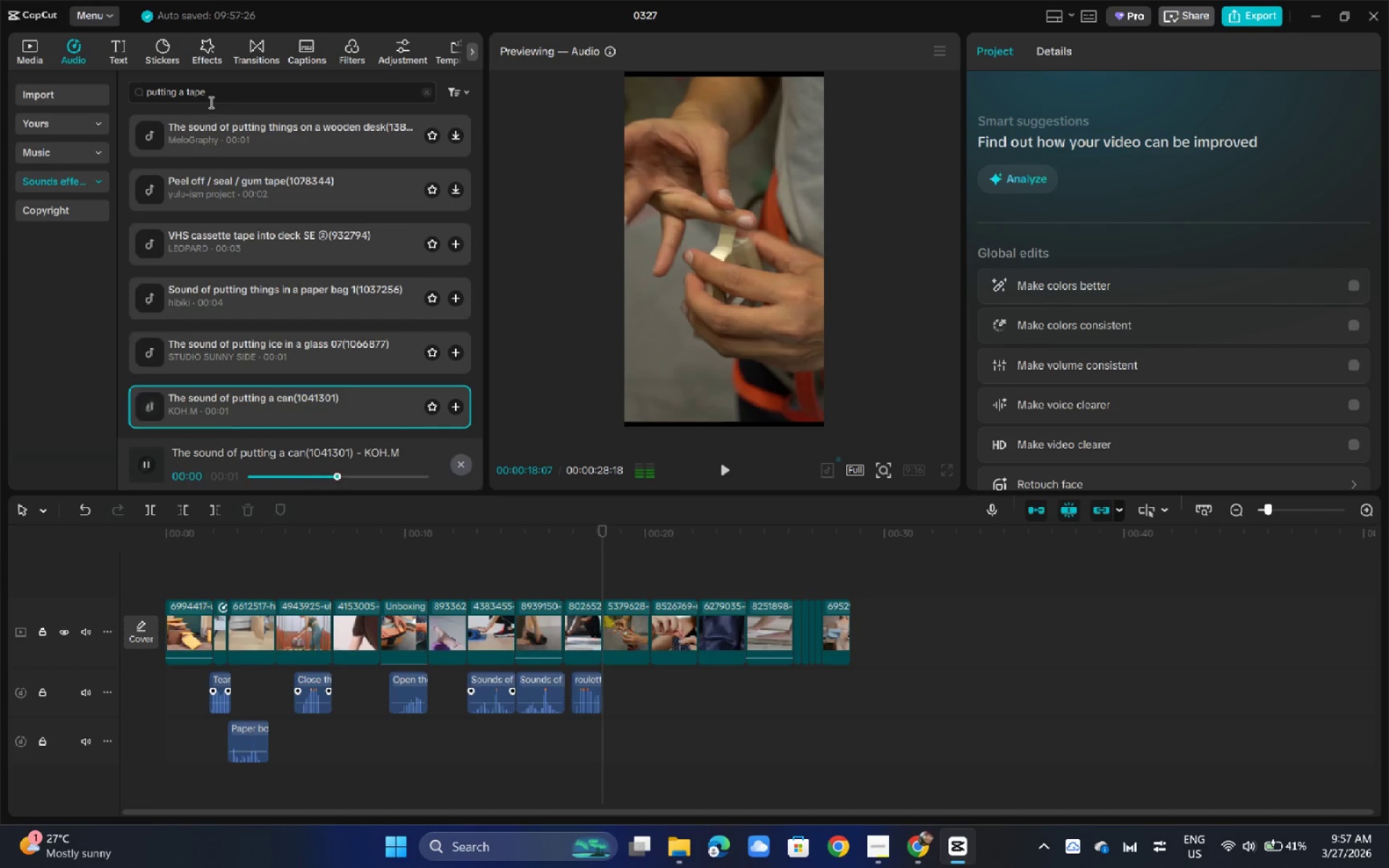 
left_click_drag(start_coordinate=[210, 98], to_coordinate=[116, 102])
 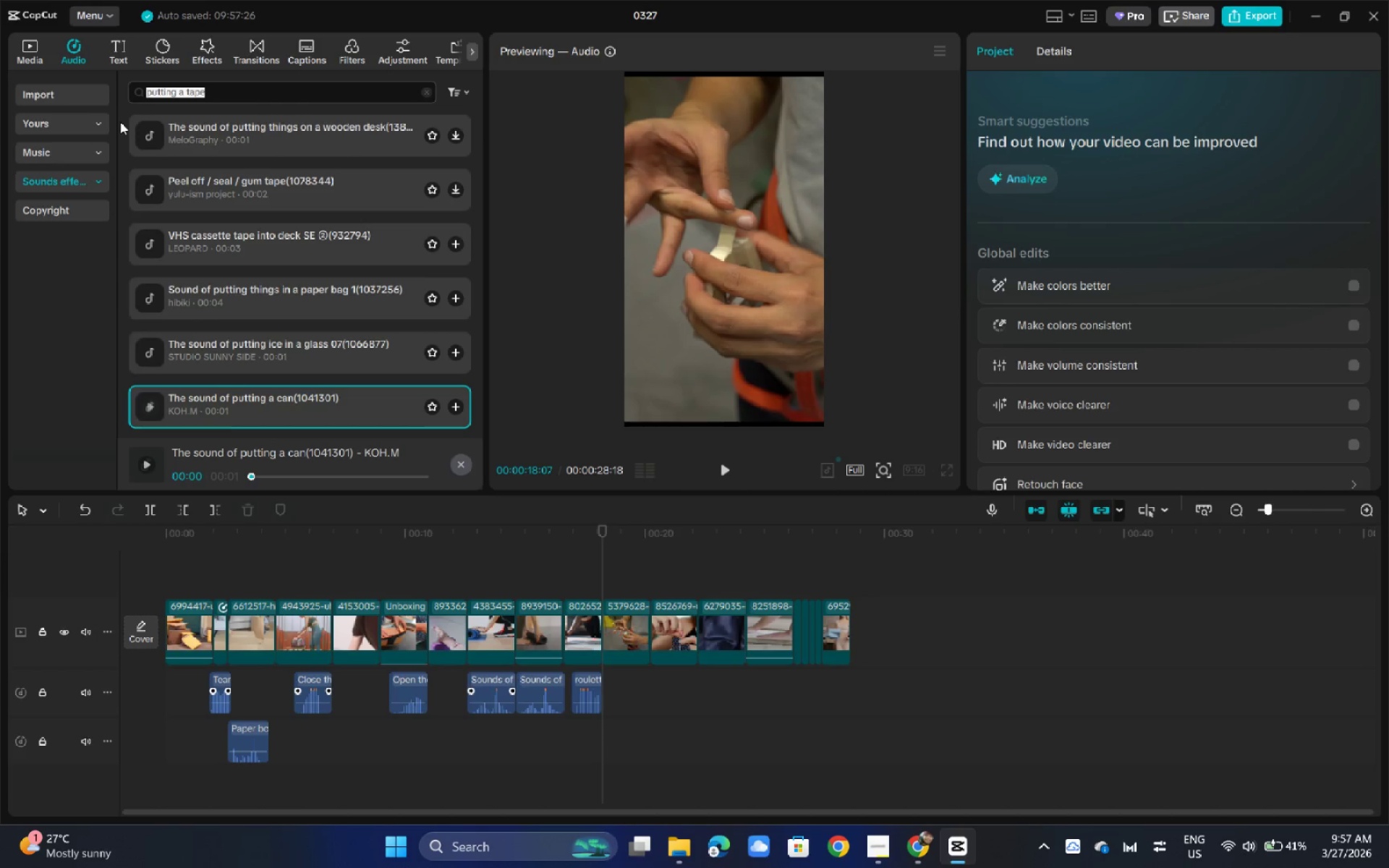 
type(scatch)
 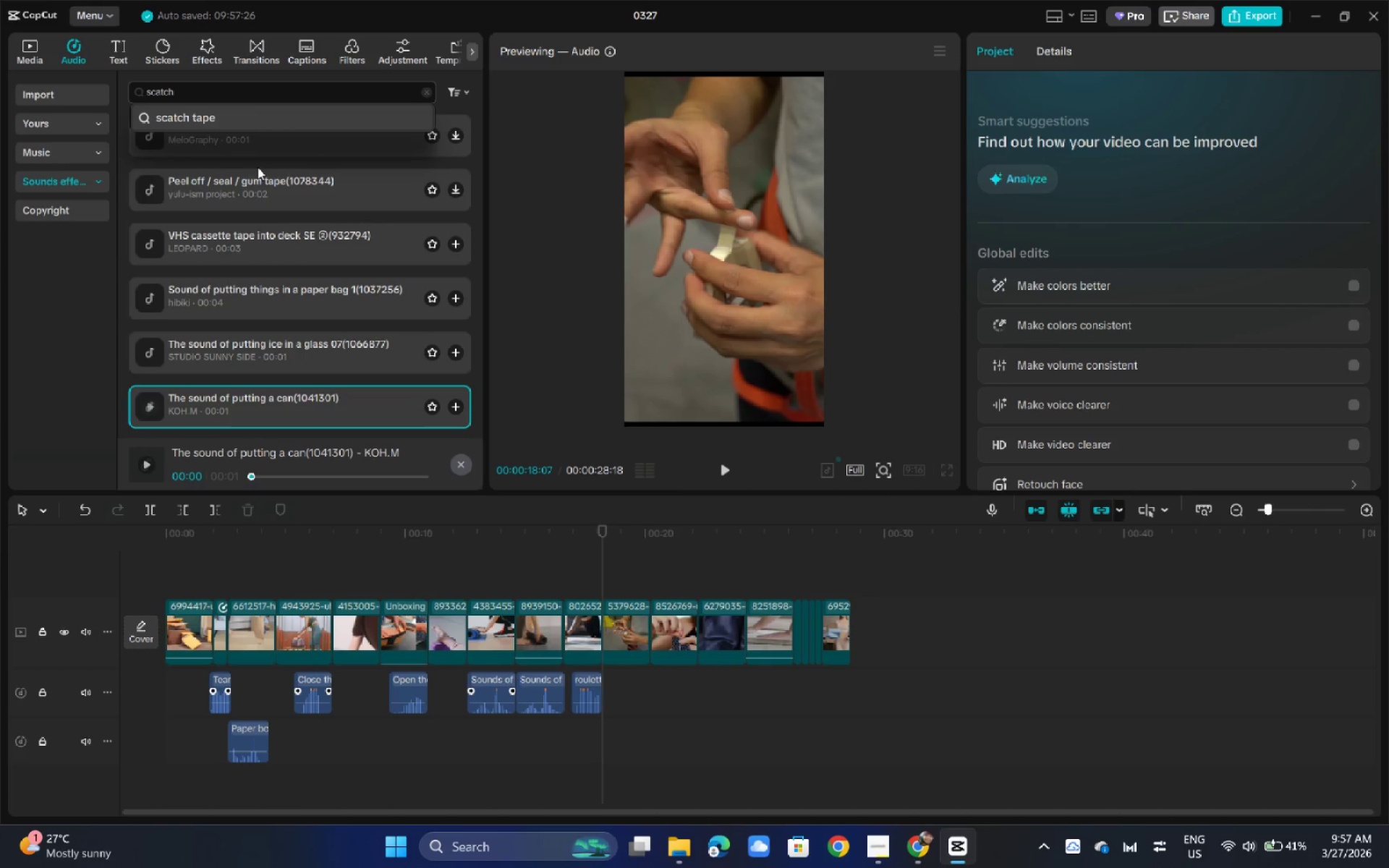 
left_click([210, 126])
 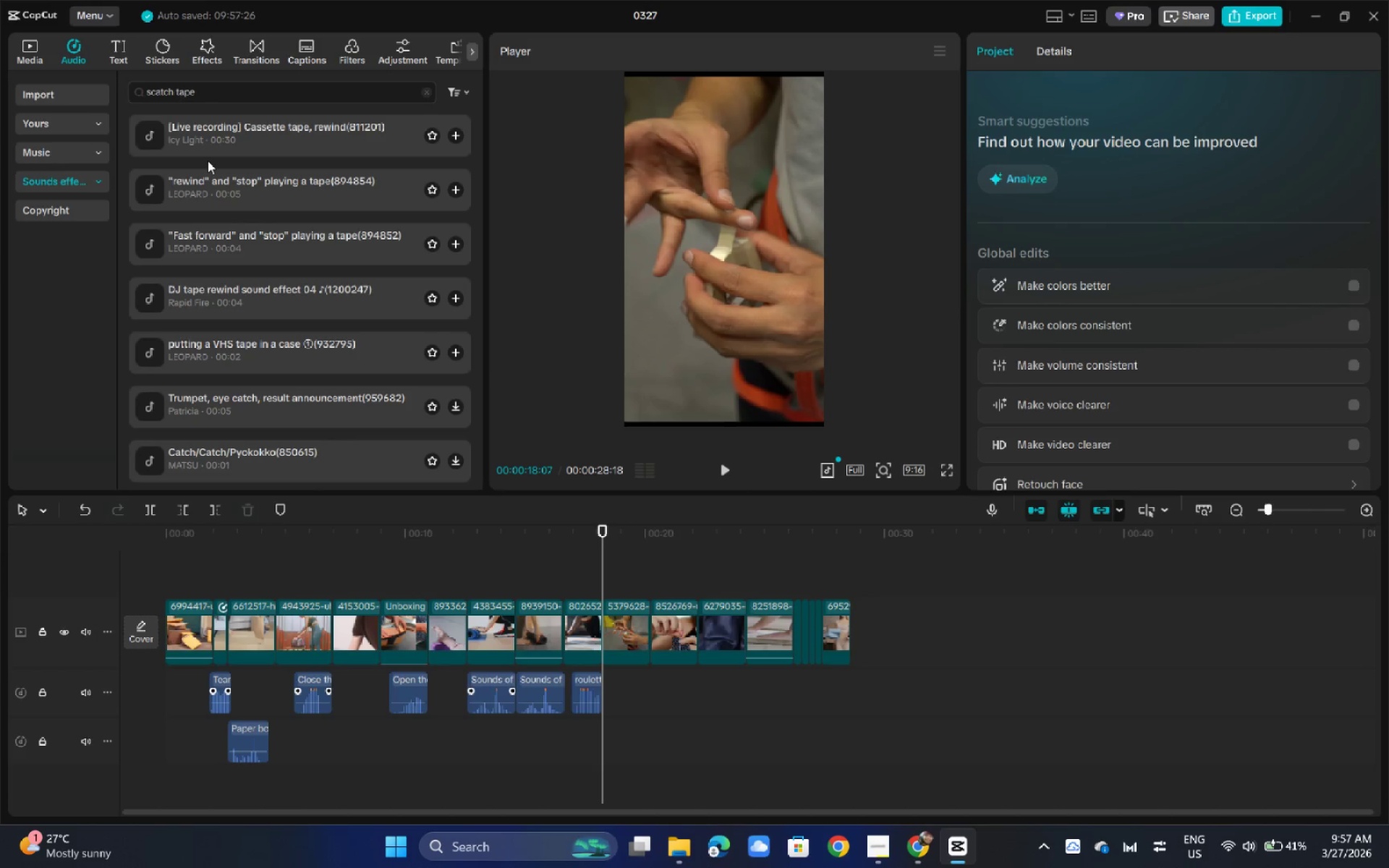 
left_click([211, 183])
 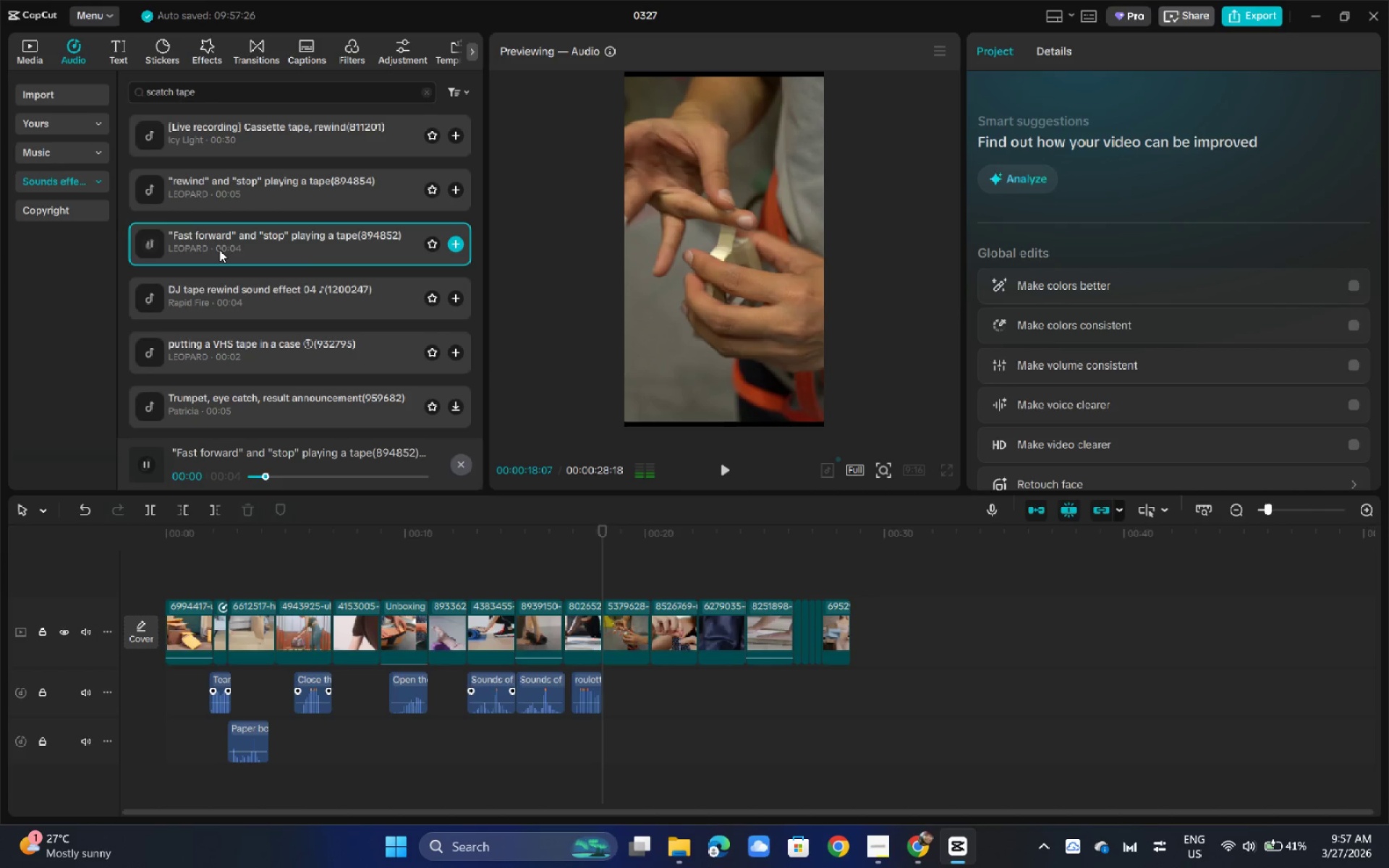 
left_click([241, 286])
 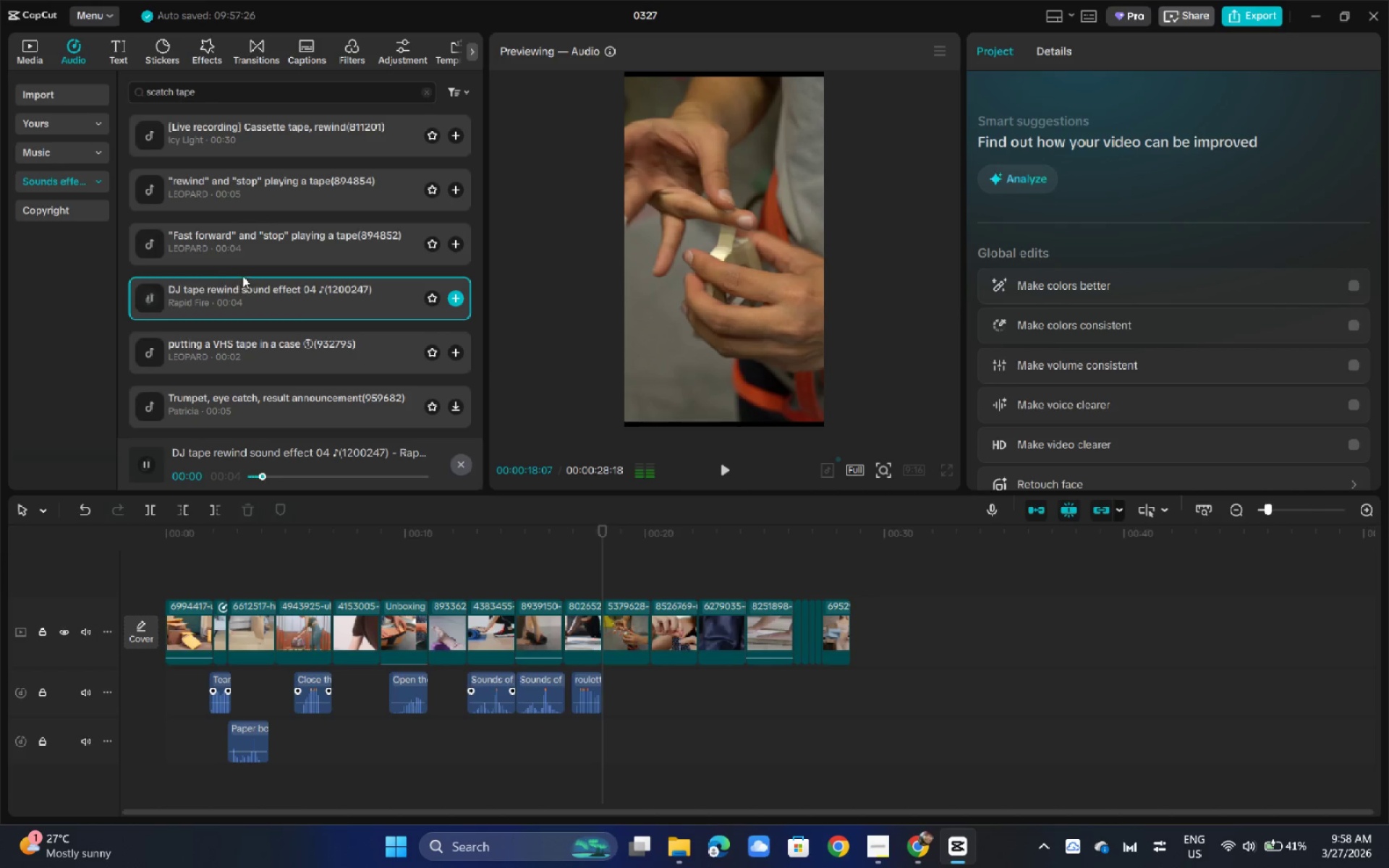 
left_click([243, 275])
 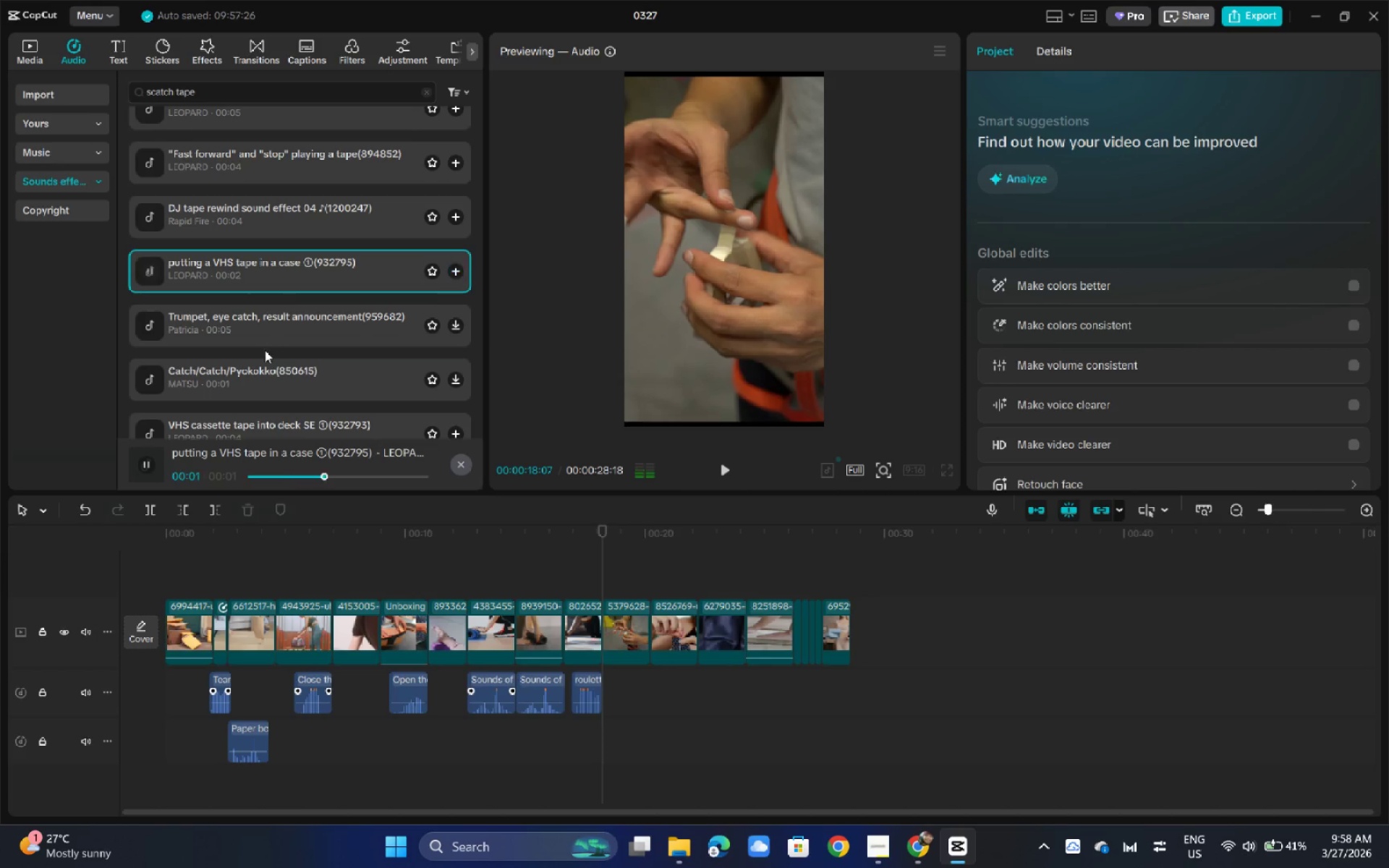 
scroll: coordinate [243, 275], scroll_direction: down, amount: 1.0
 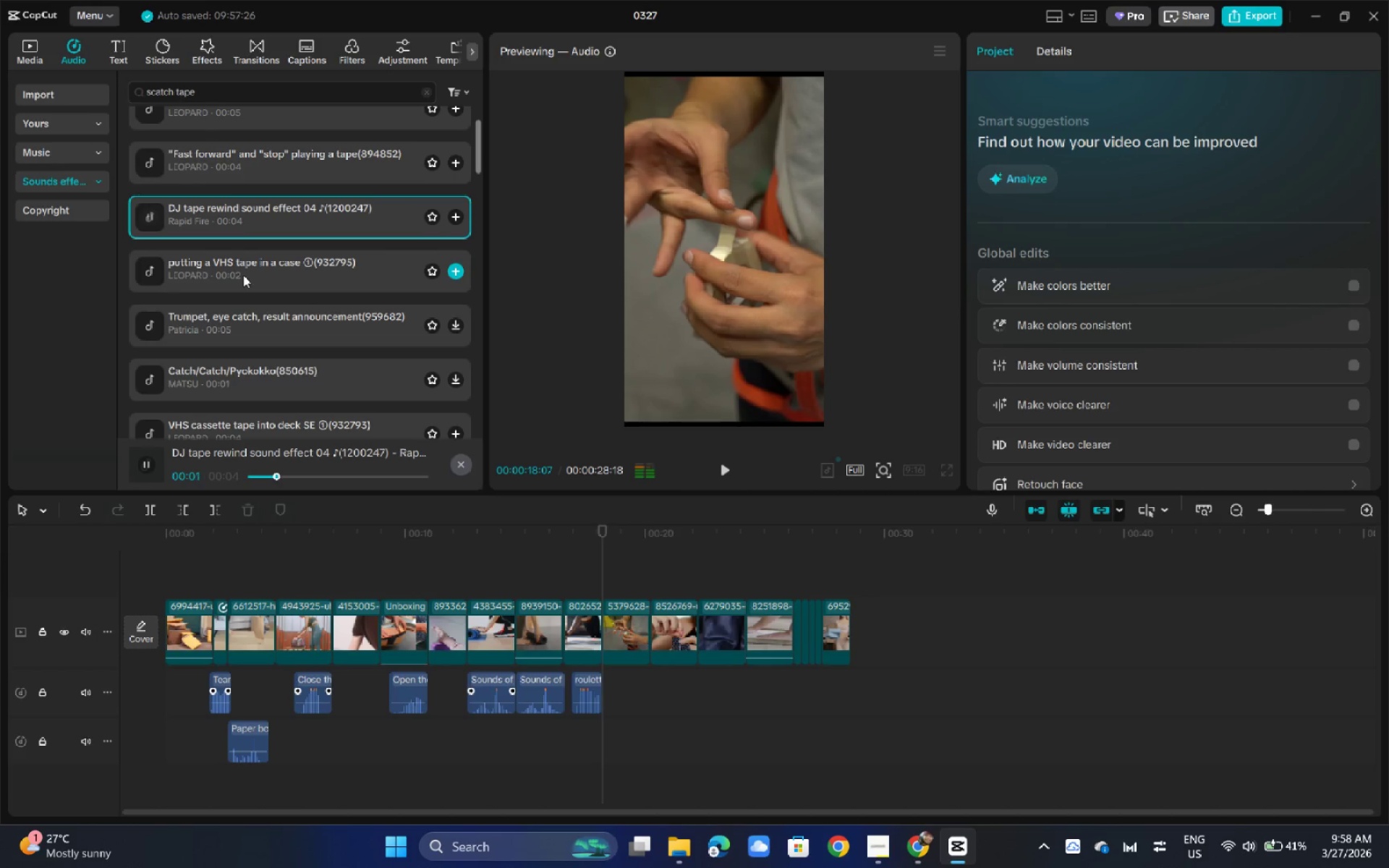 
left_click([272, 389])
 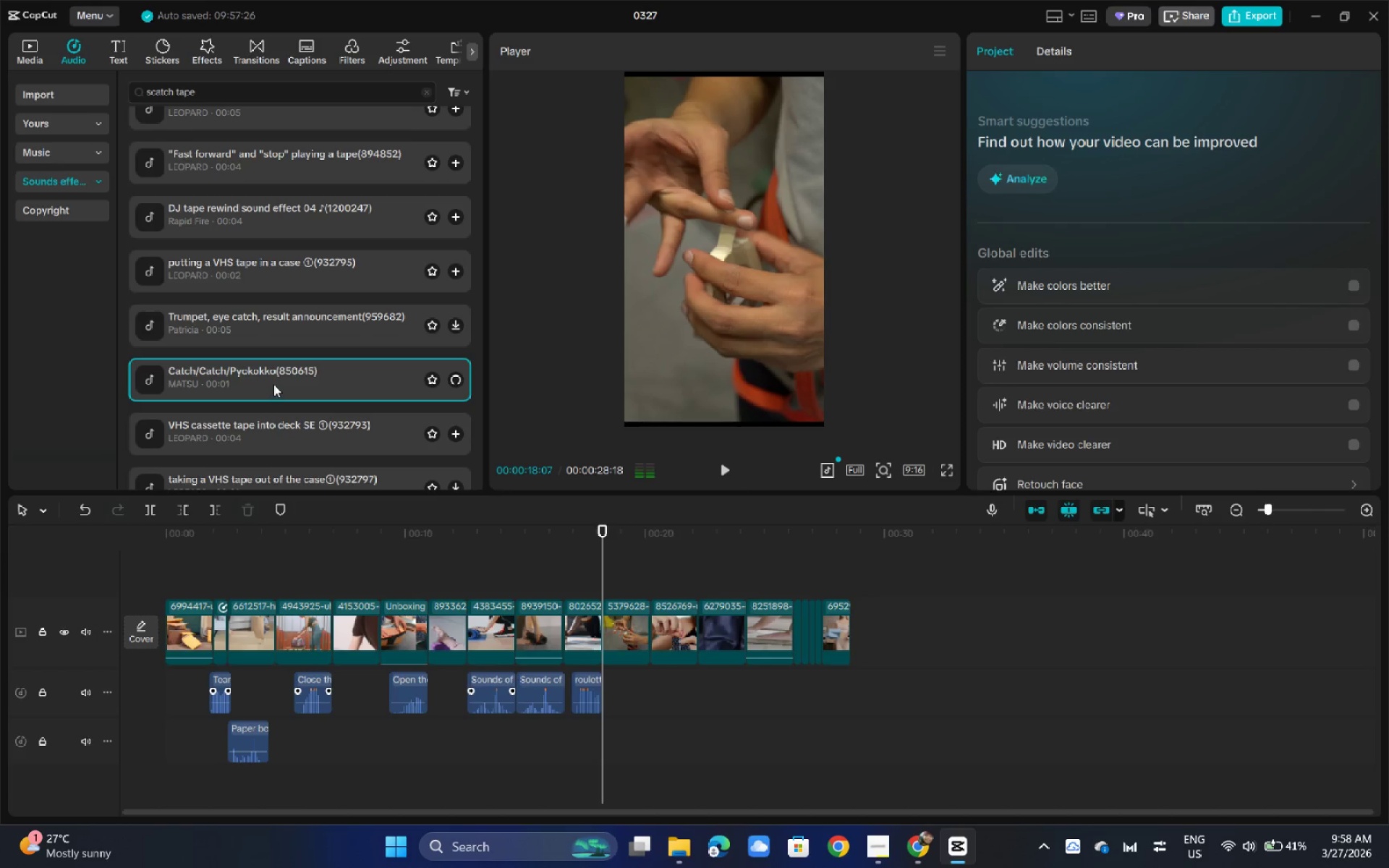 
left_click([274, 375])
 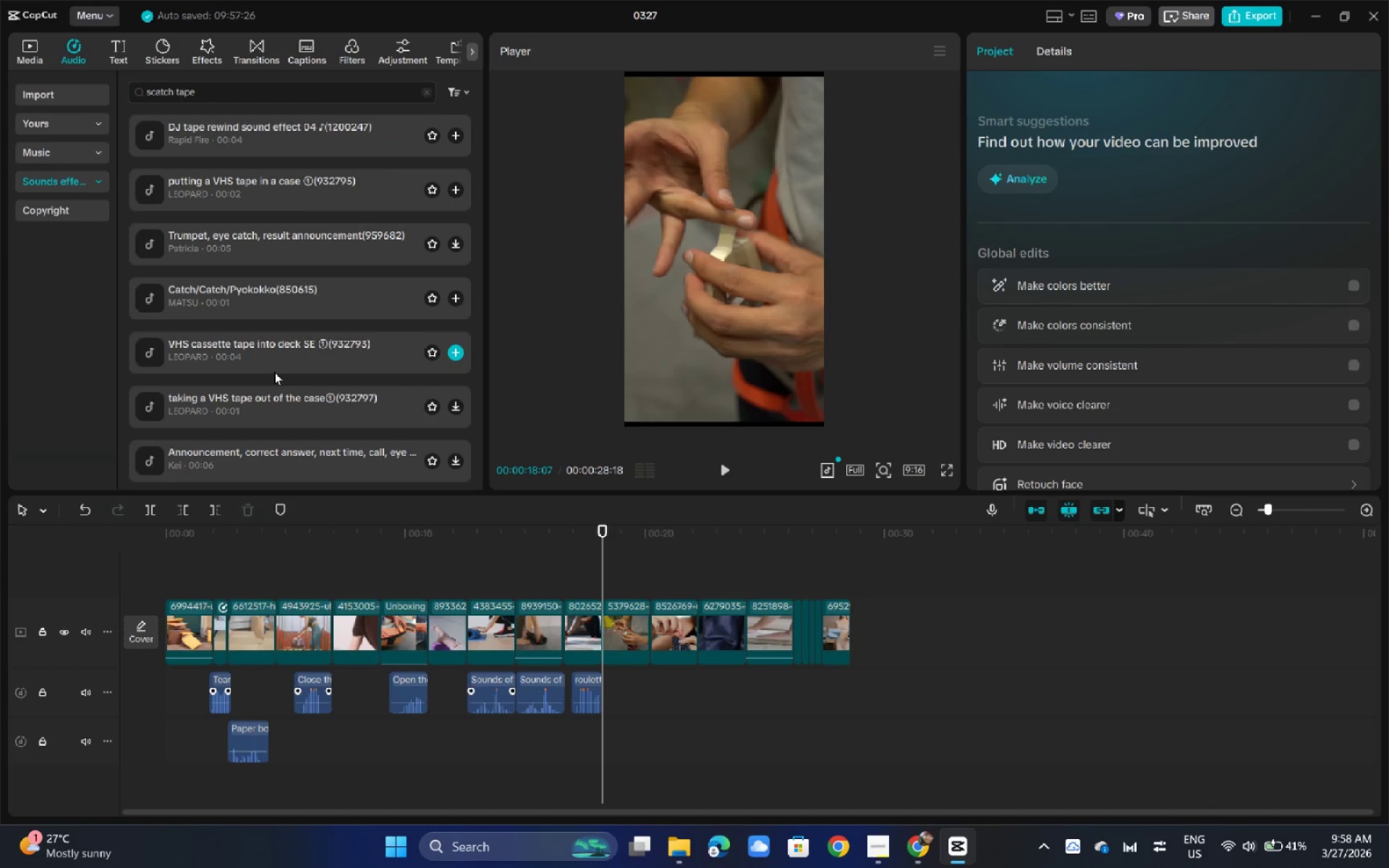 
scroll: coordinate [274, 383], scroll_direction: down, amount: 1.0
 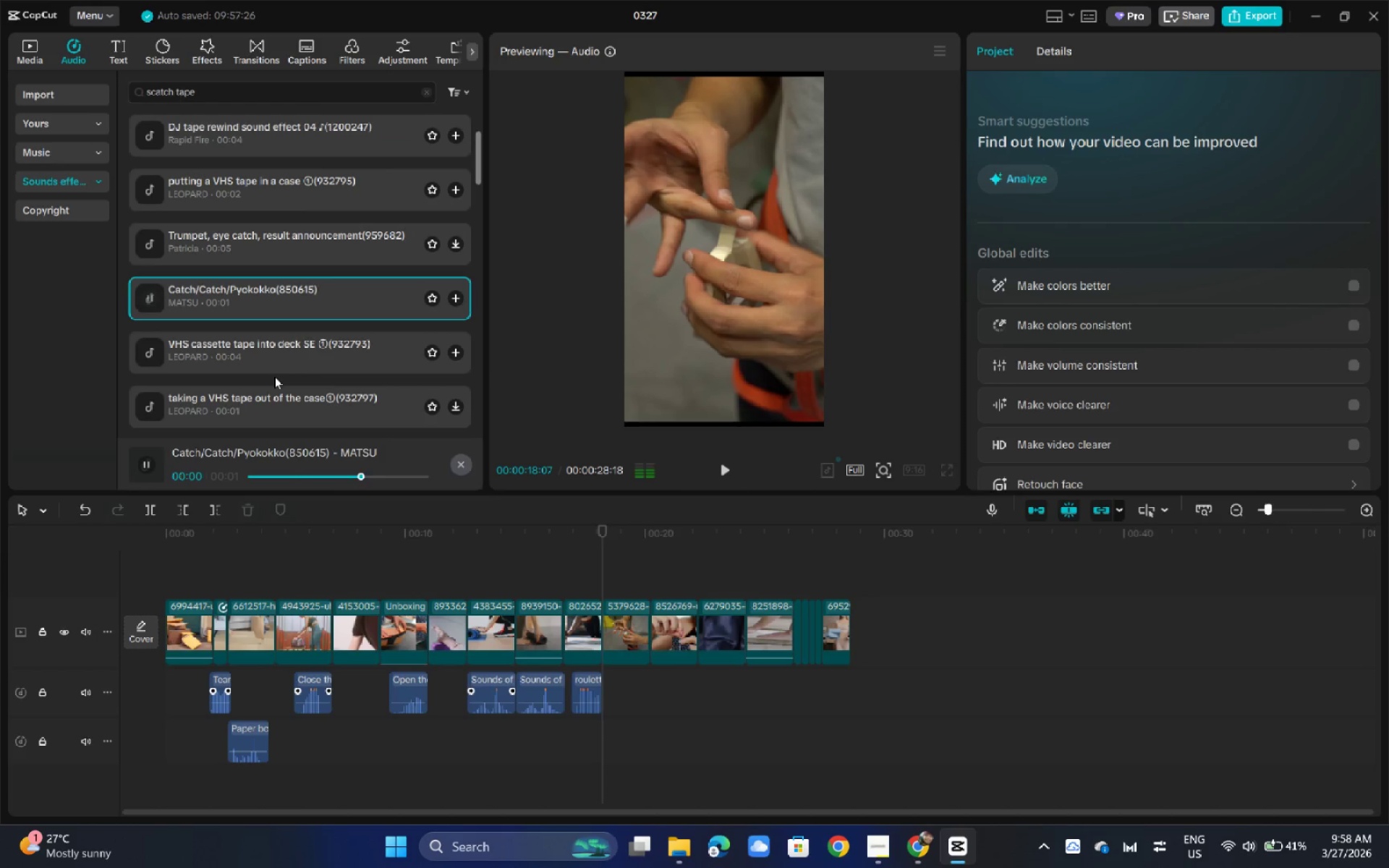 
left_click([276, 365])
 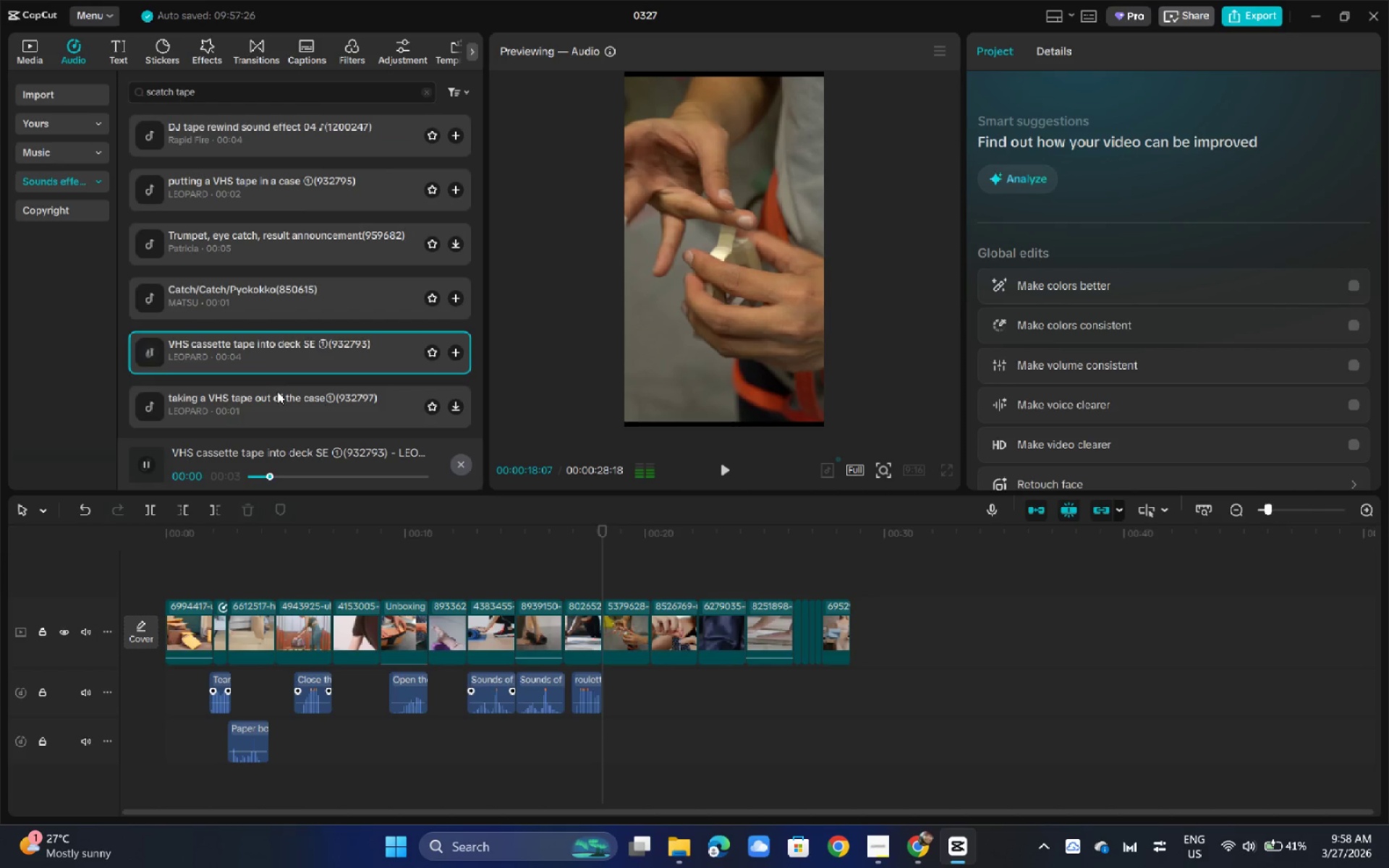 
left_click([280, 401])
 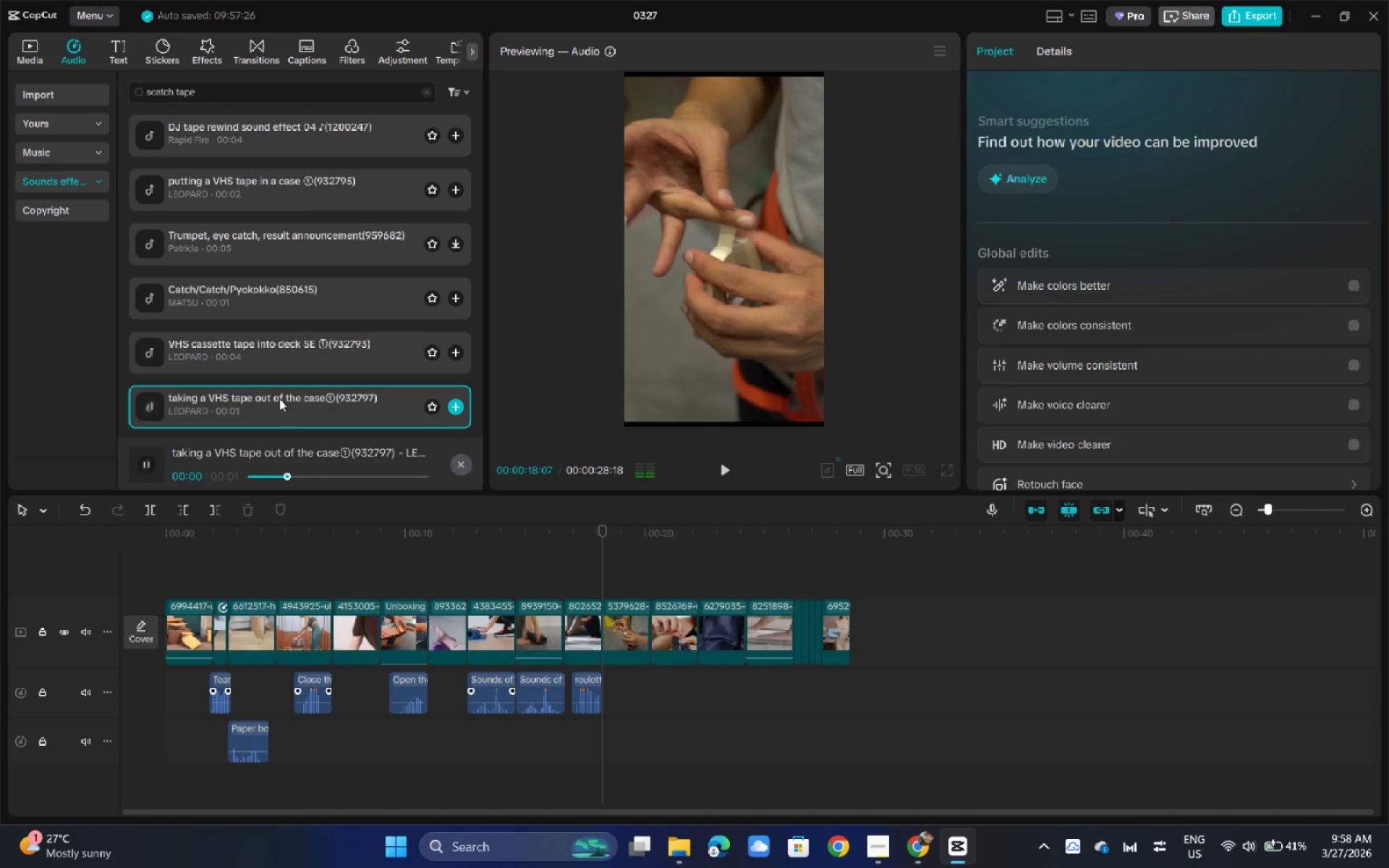 
left_click([279, 386])
 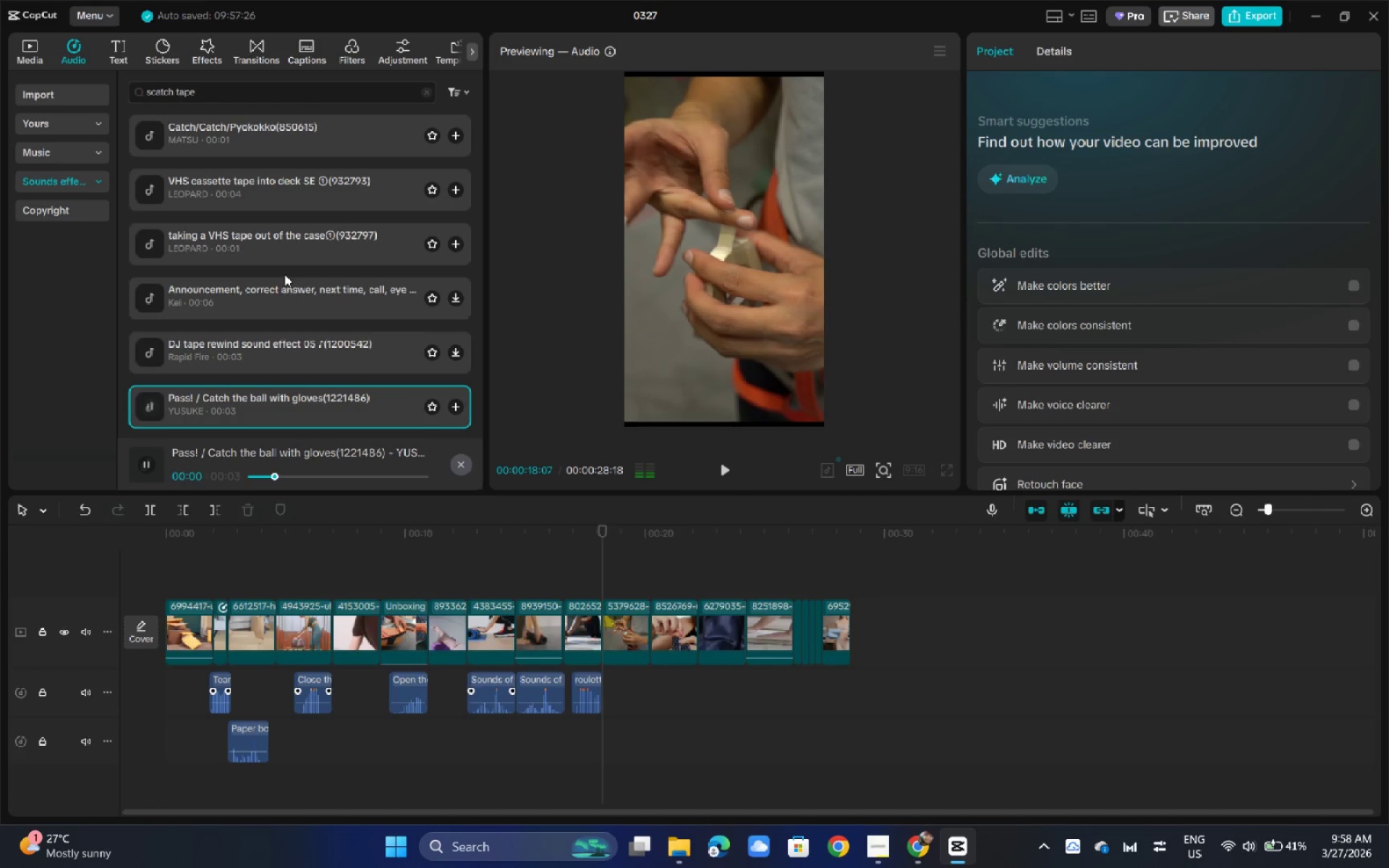 
scroll: coordinate [279, 391], scroll_direction: down, amount: 2.0
 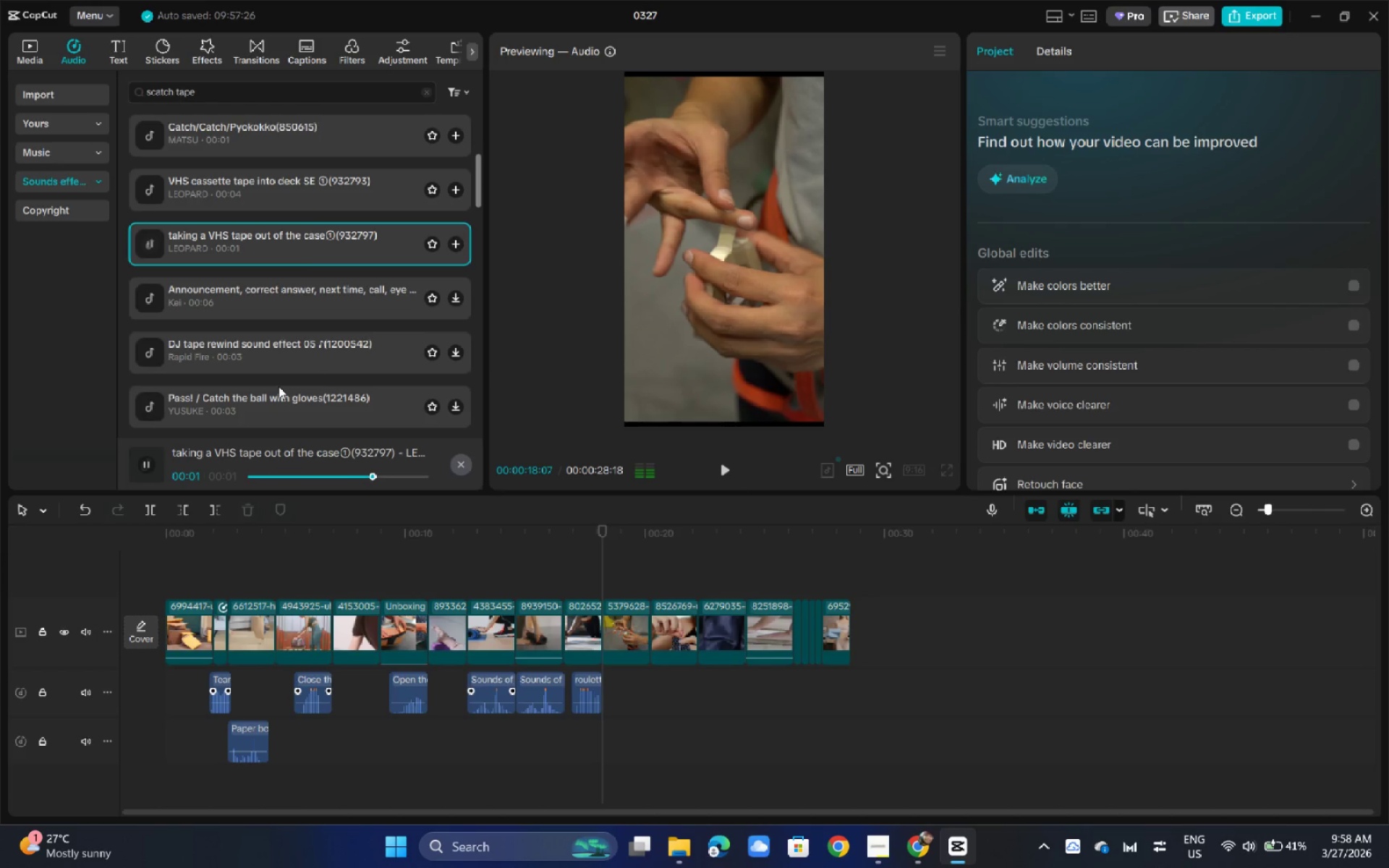 
left_click([298, 365])
 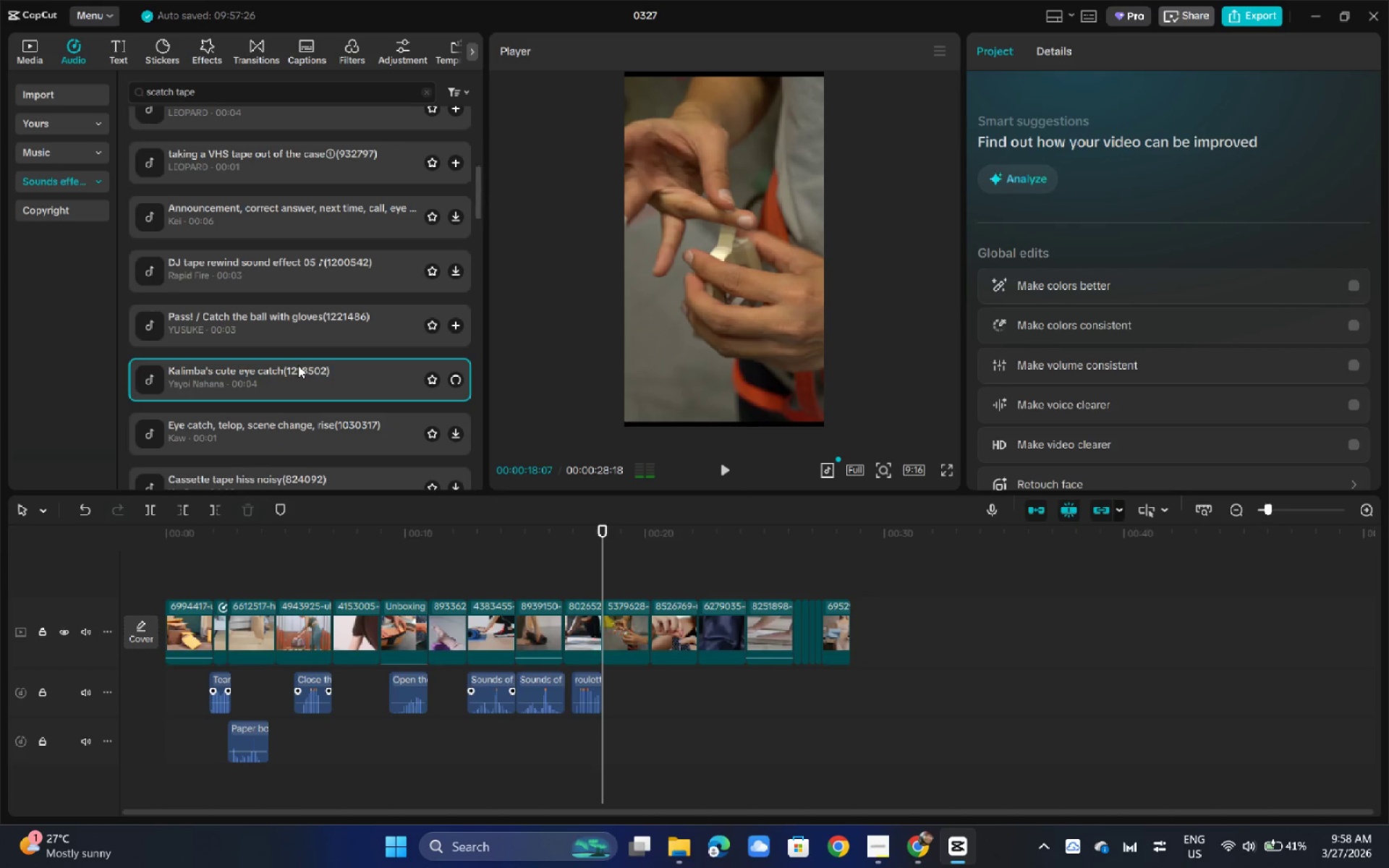 
scroll: coordinate [294, 341], scroll_direction: down, amount: 1.0
 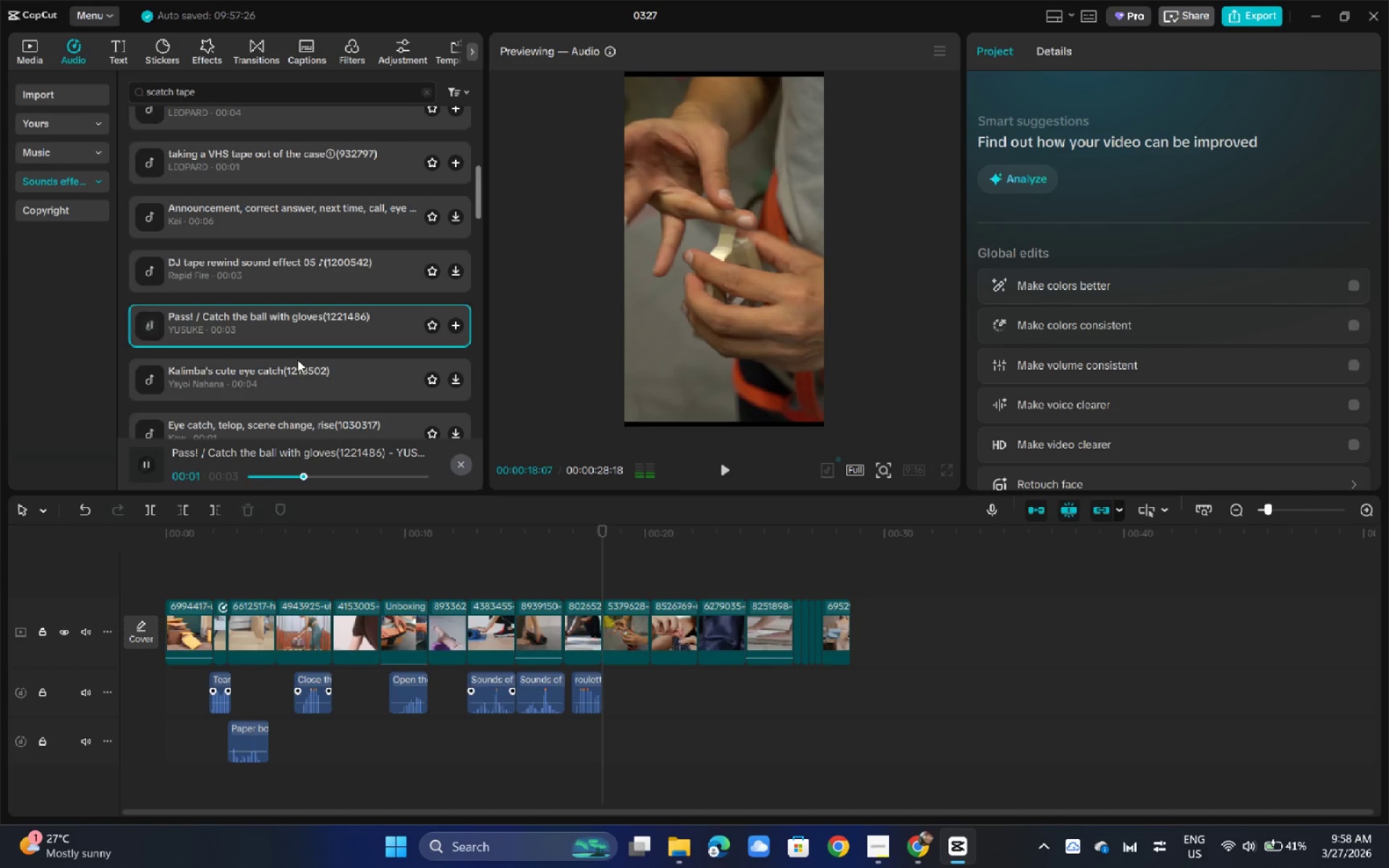 
left_click([299, 360])
 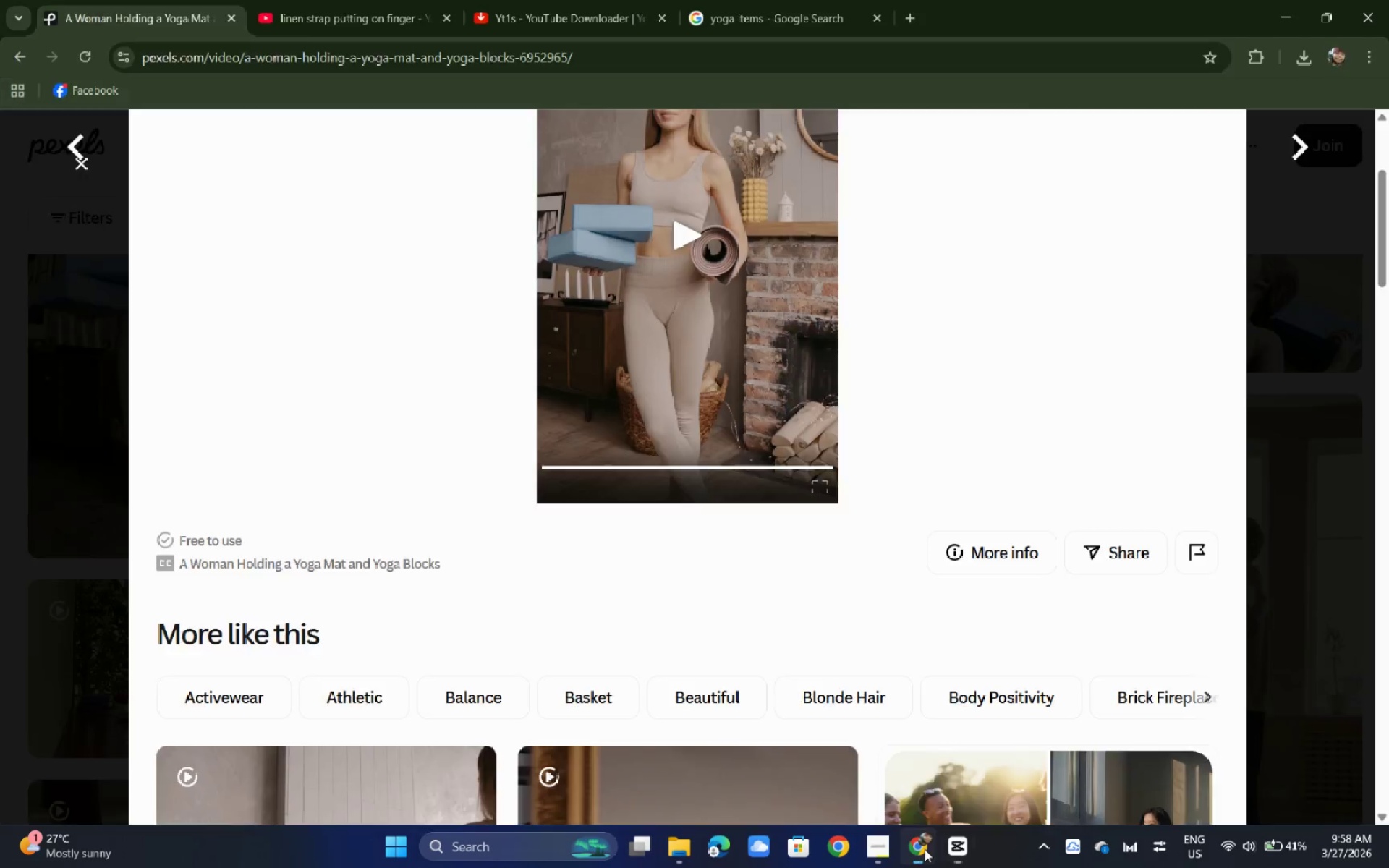 
scroll: coordinate [298, 365], scroll_direction: down, amount: 2.0
 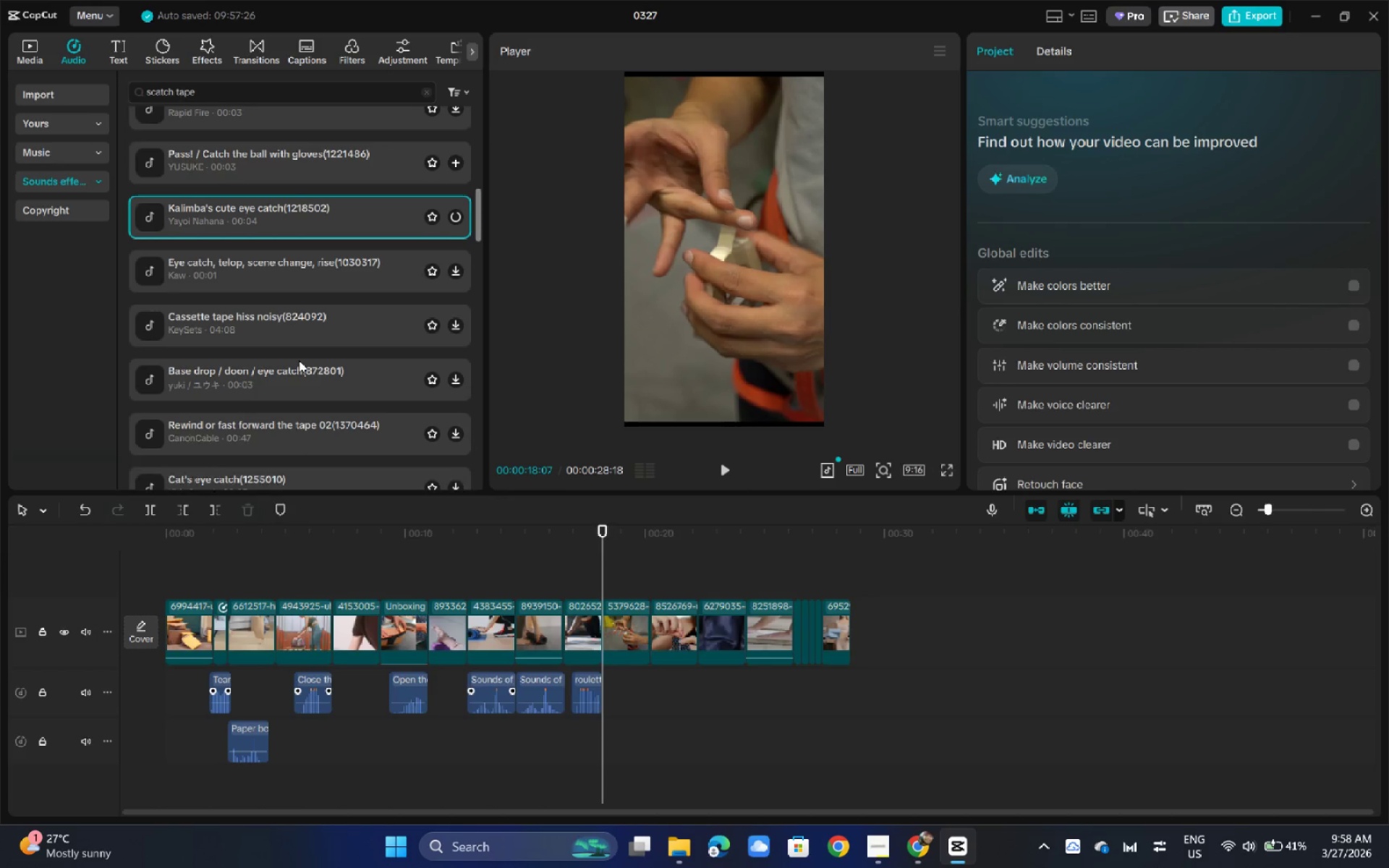 
left_click_drag(start_coordinate=[368, 1], to_coordinate=[372, 14])
 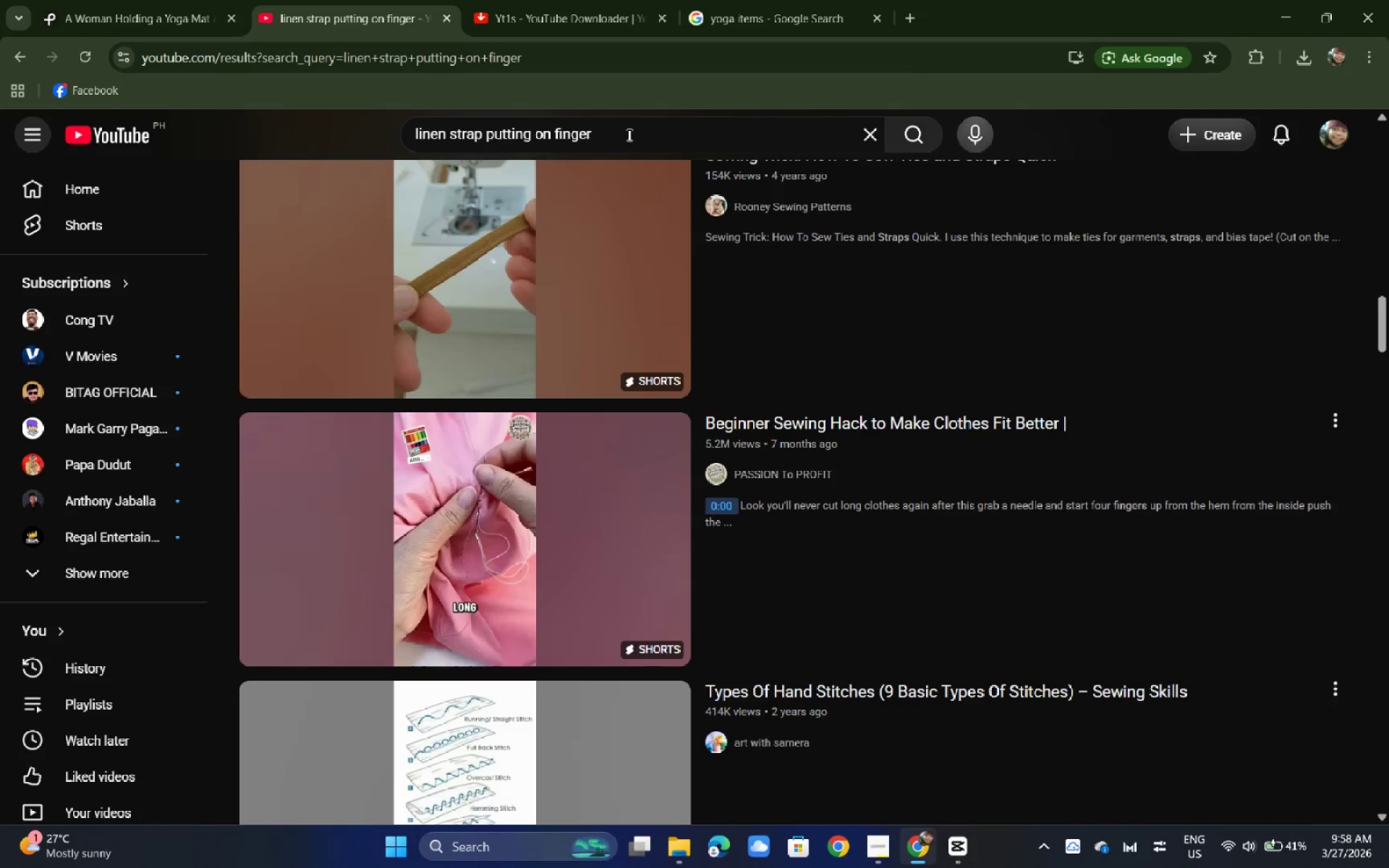 
left_click_drag(start_coordinate=[629, 139], to_coordinate=[333, 173])
 